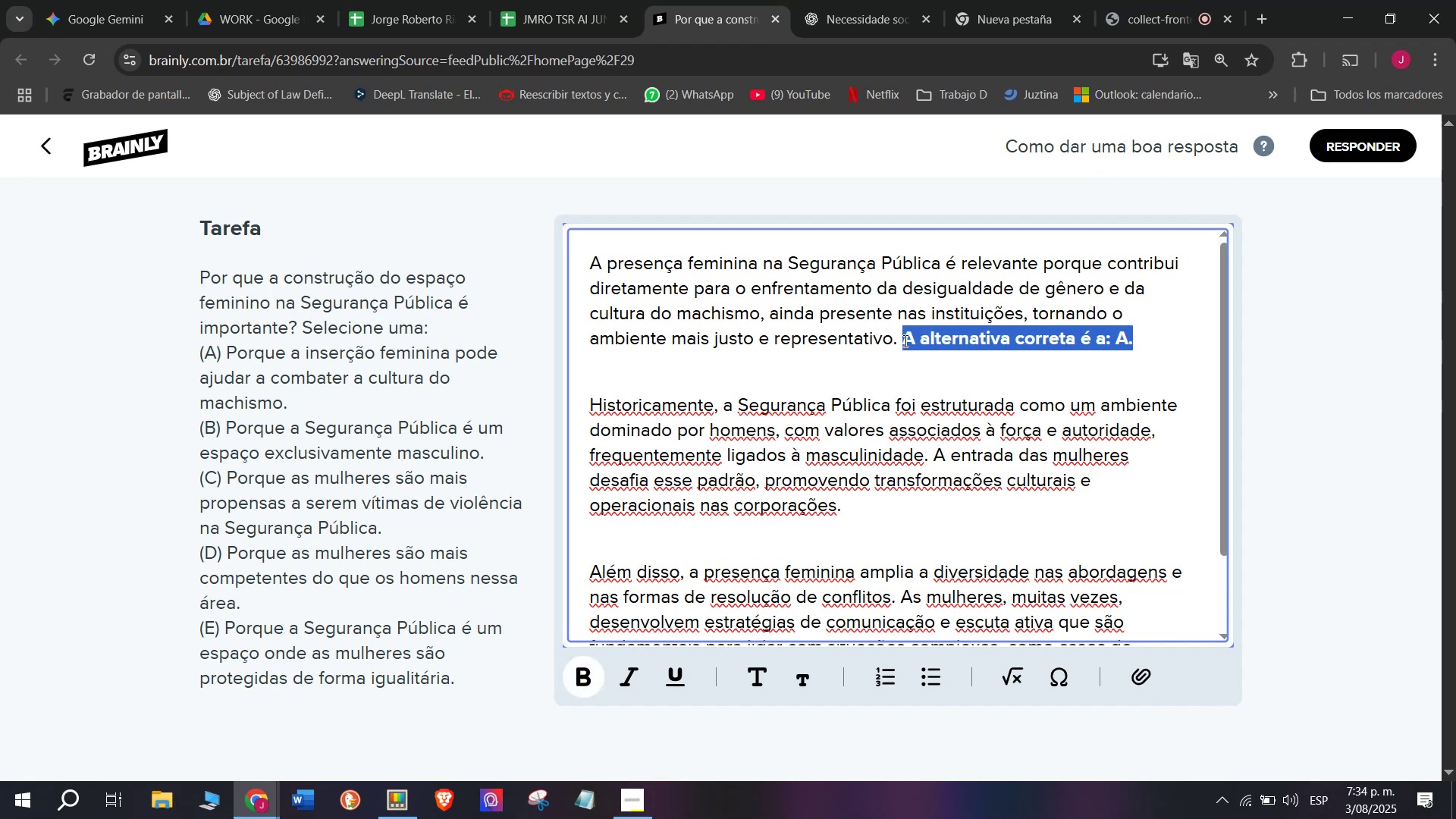 
key(Control+B)
 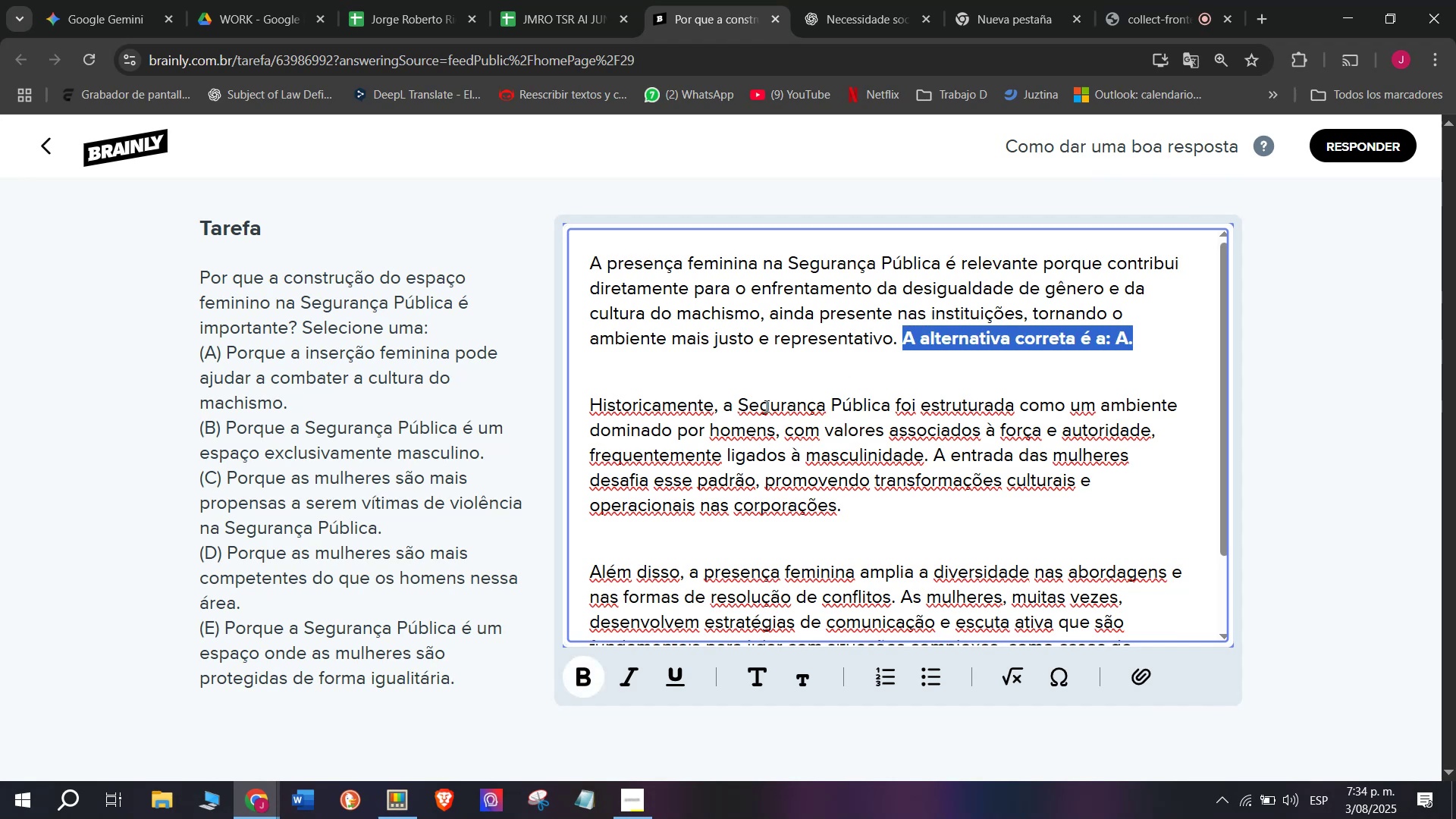 
scroll: coordinate [766, 408], scroll_direction: down, amount: 4.0
 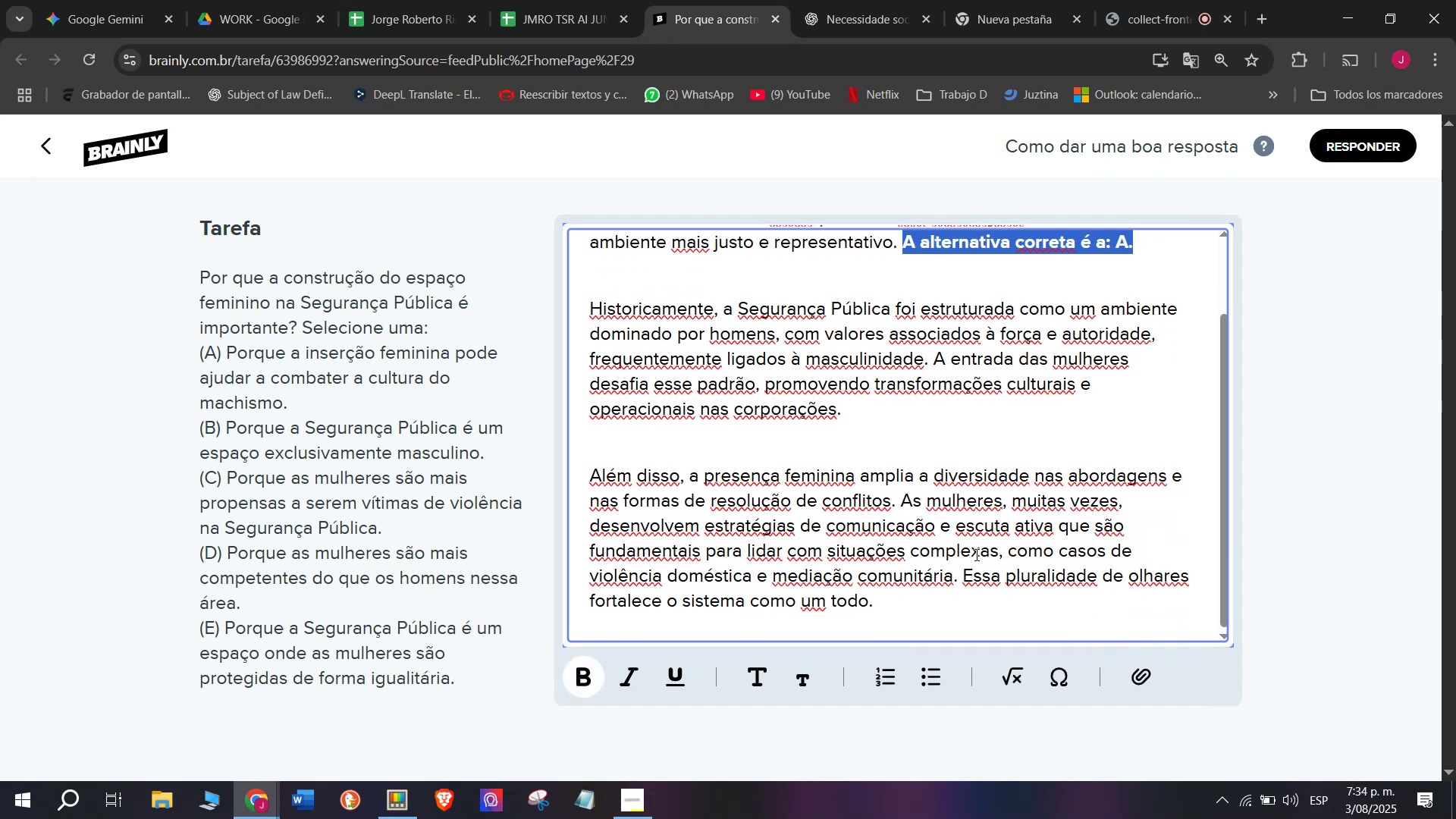 
left_click_drag(start_coordinate=[959, 576], to_coordinate=[980, 626])
 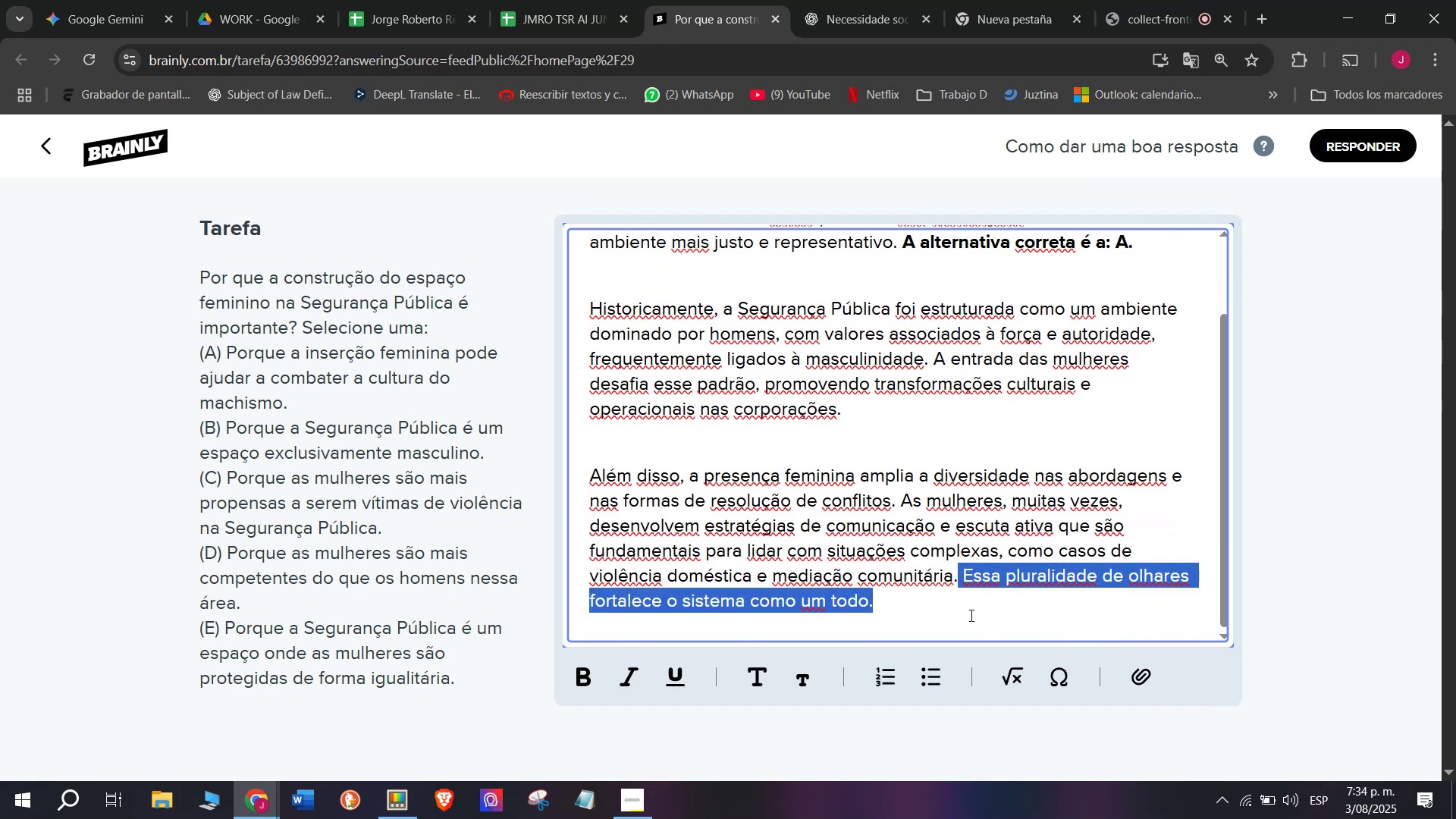 
key(Backspace)
 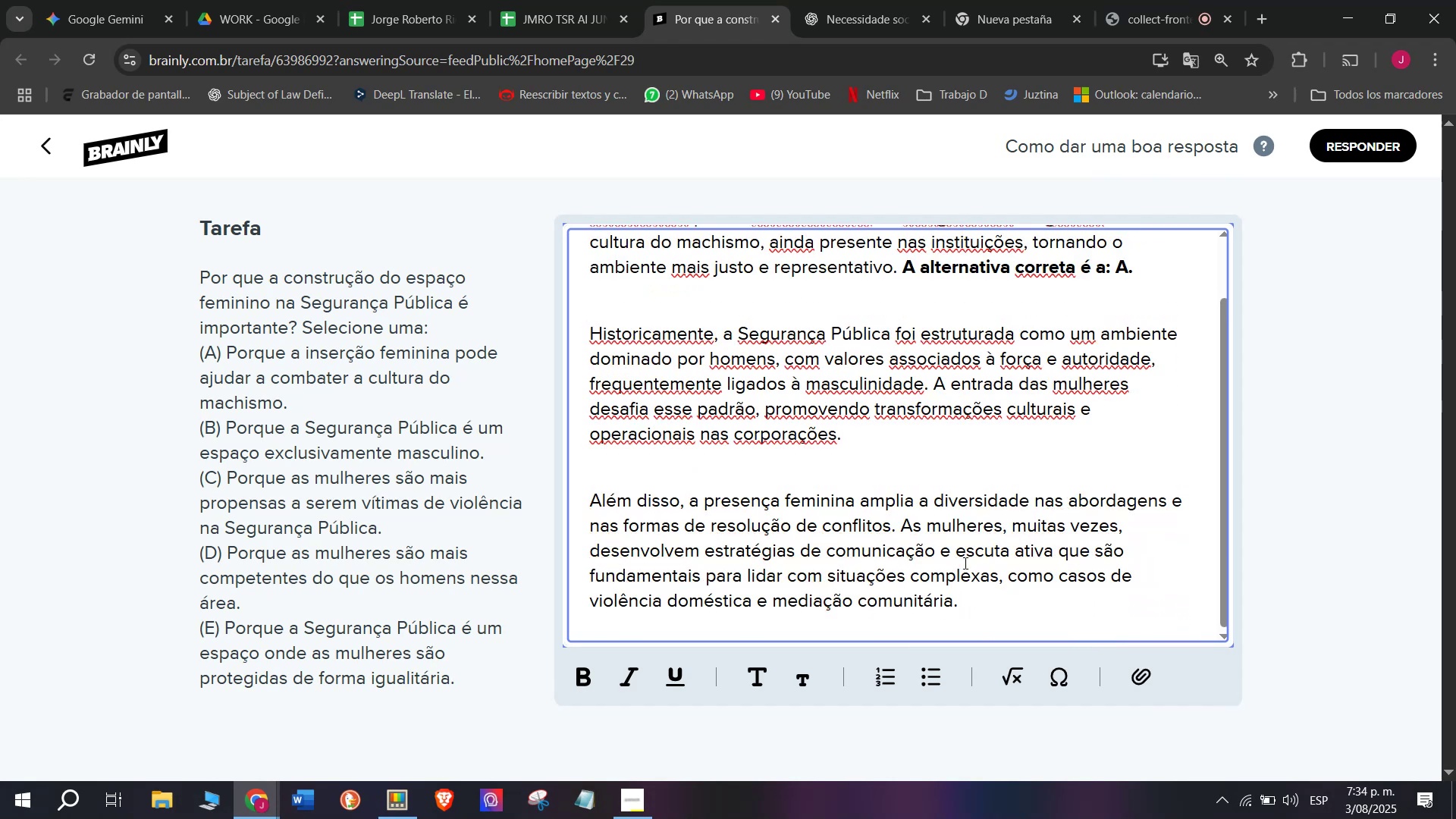 
left_click_drag(start_coordinate=[969, 599], to_coordinate=[398, 220])
 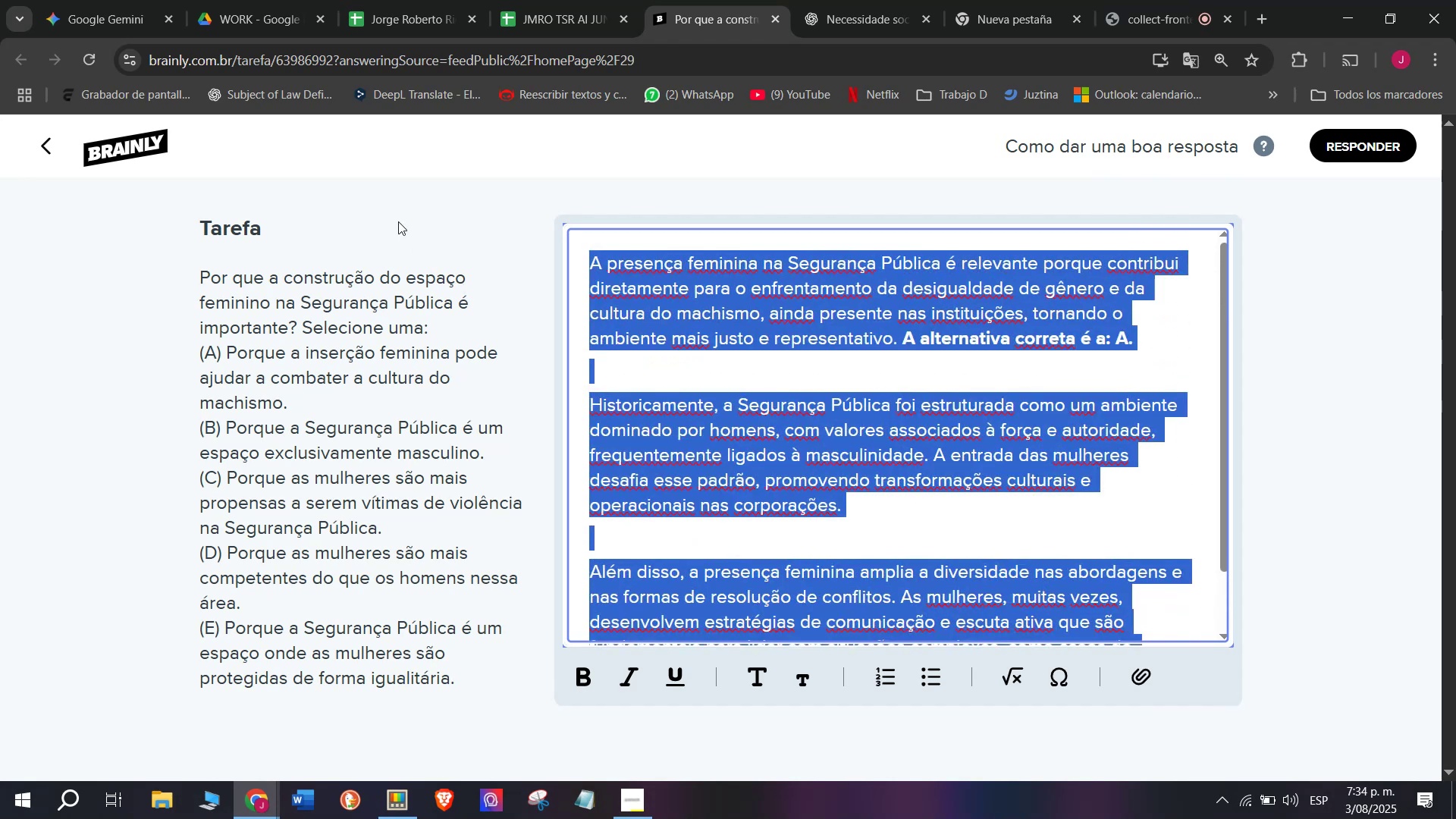 
key(Control+C)
 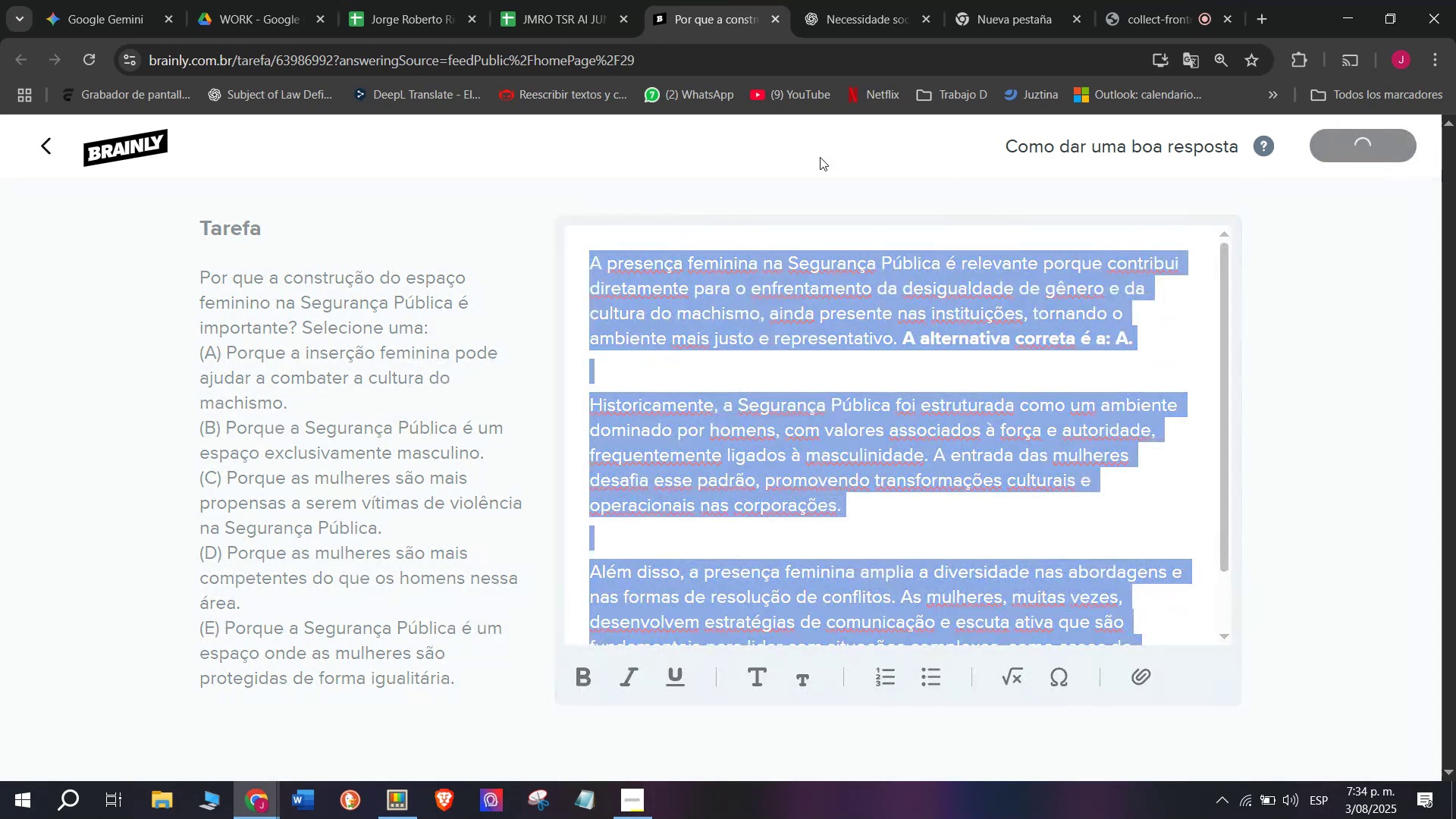 
left_click([597, 0])
 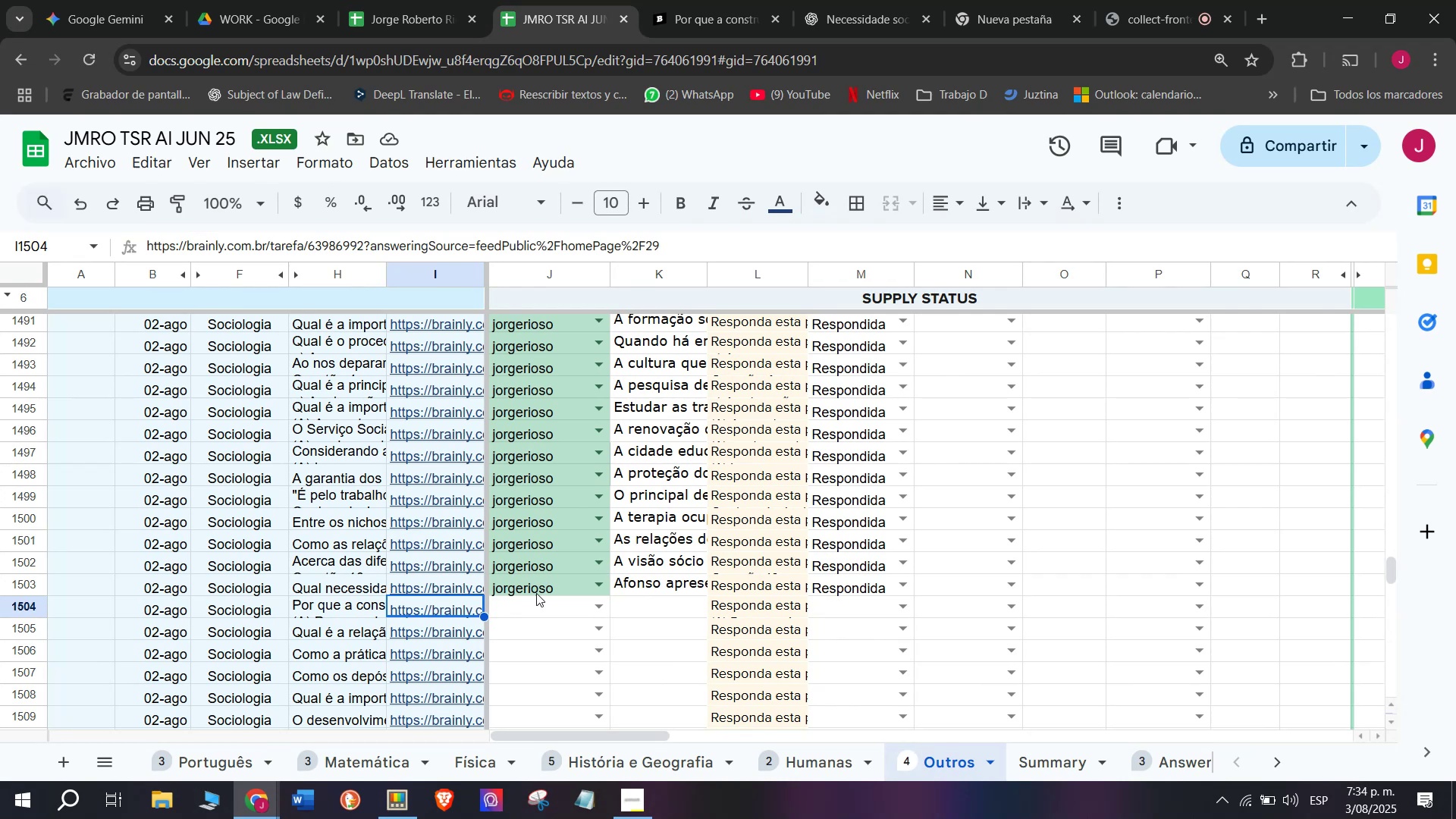 
left_click([529, 604])
 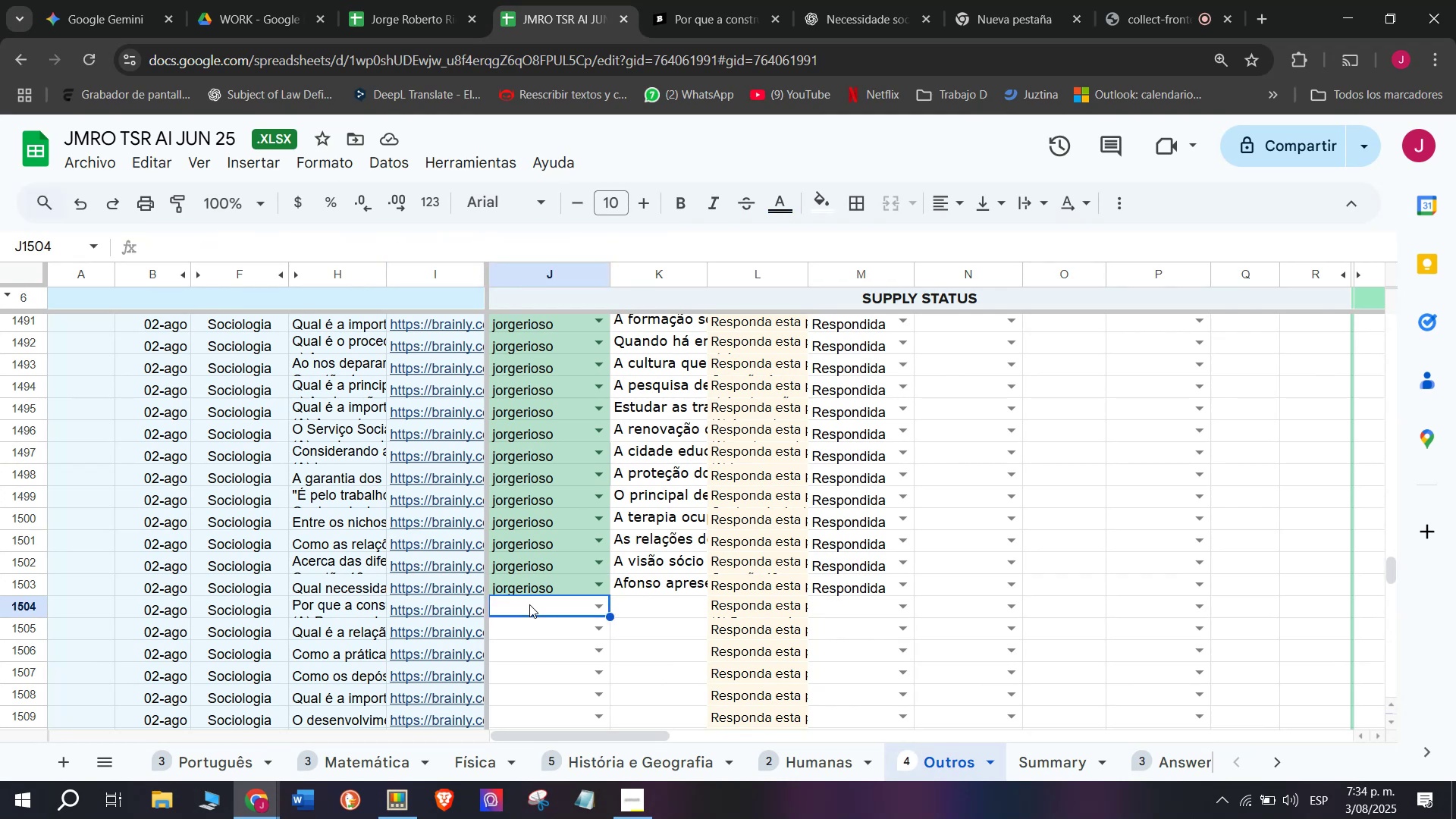 
key(J)
 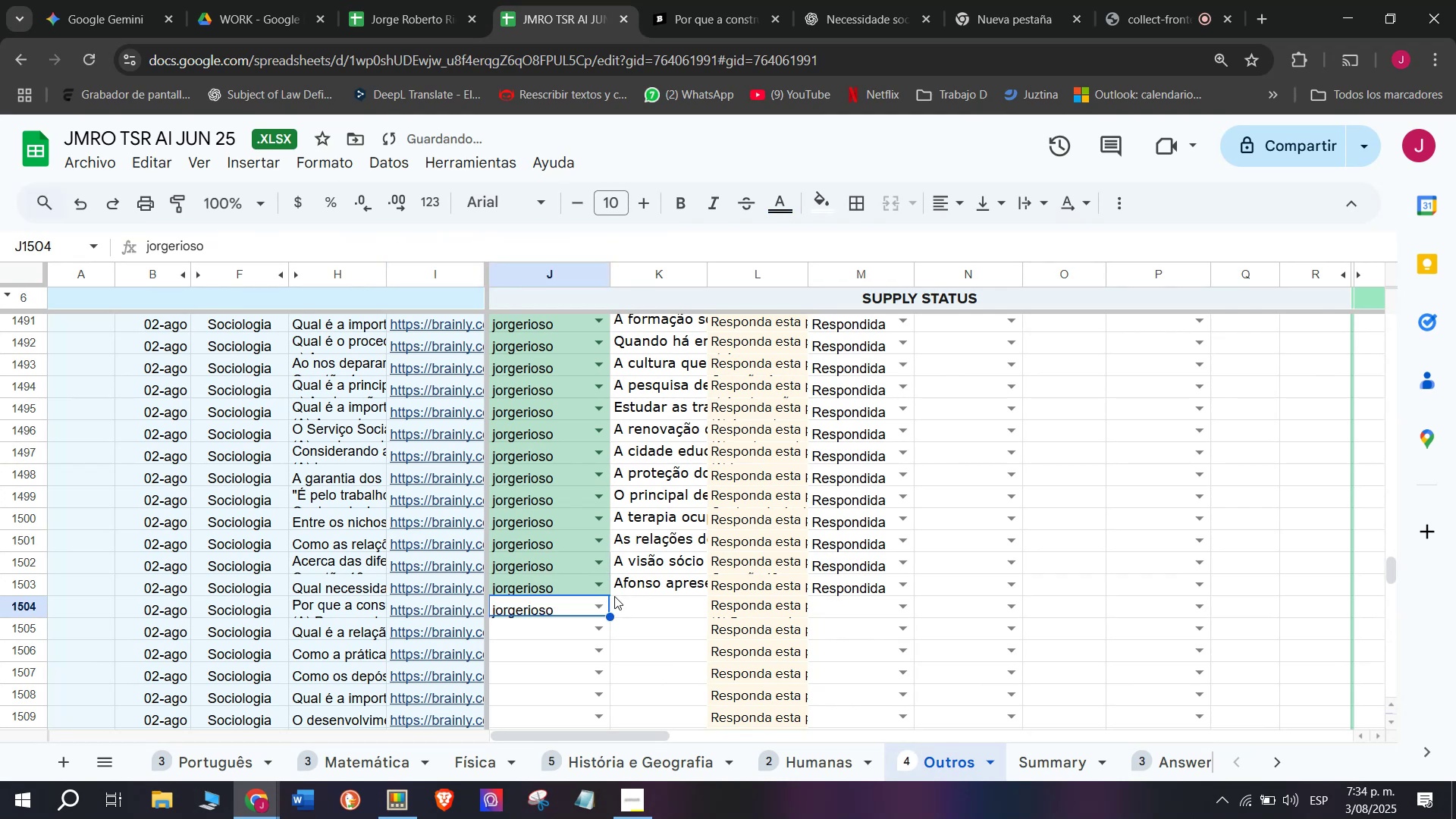 
double_click([619, 600])
 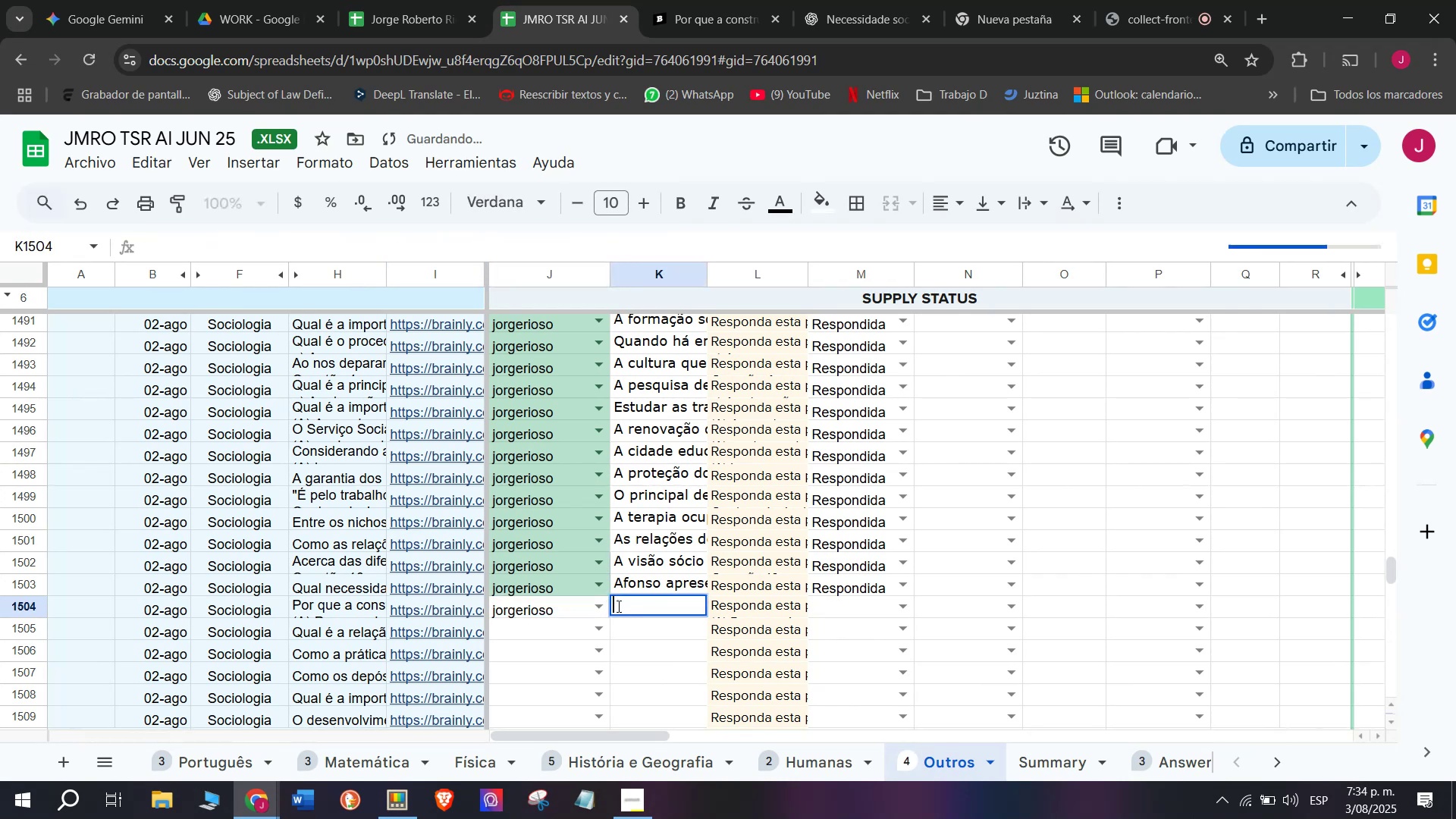 
key(Control+V)
 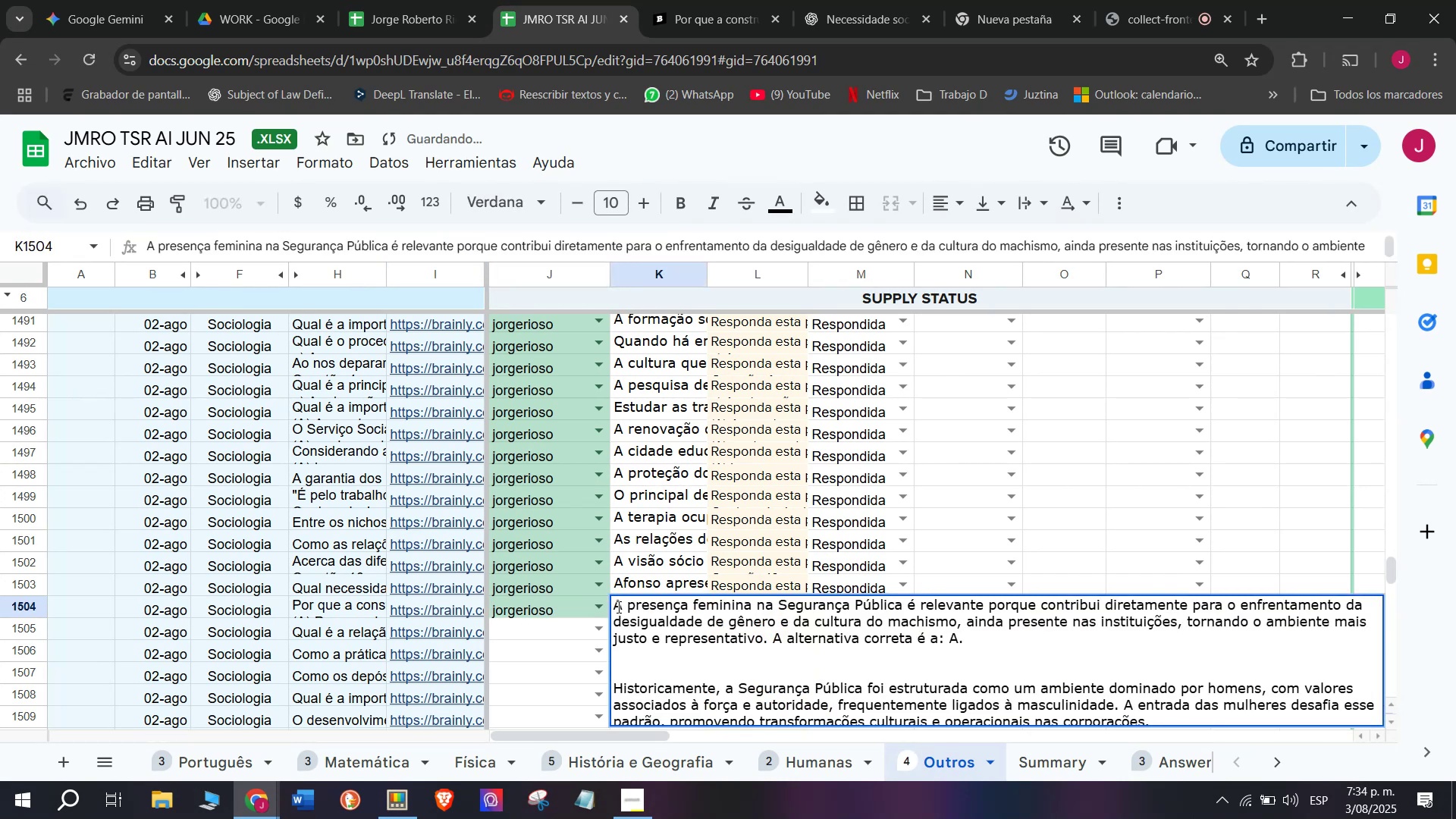 
key(Enter)
 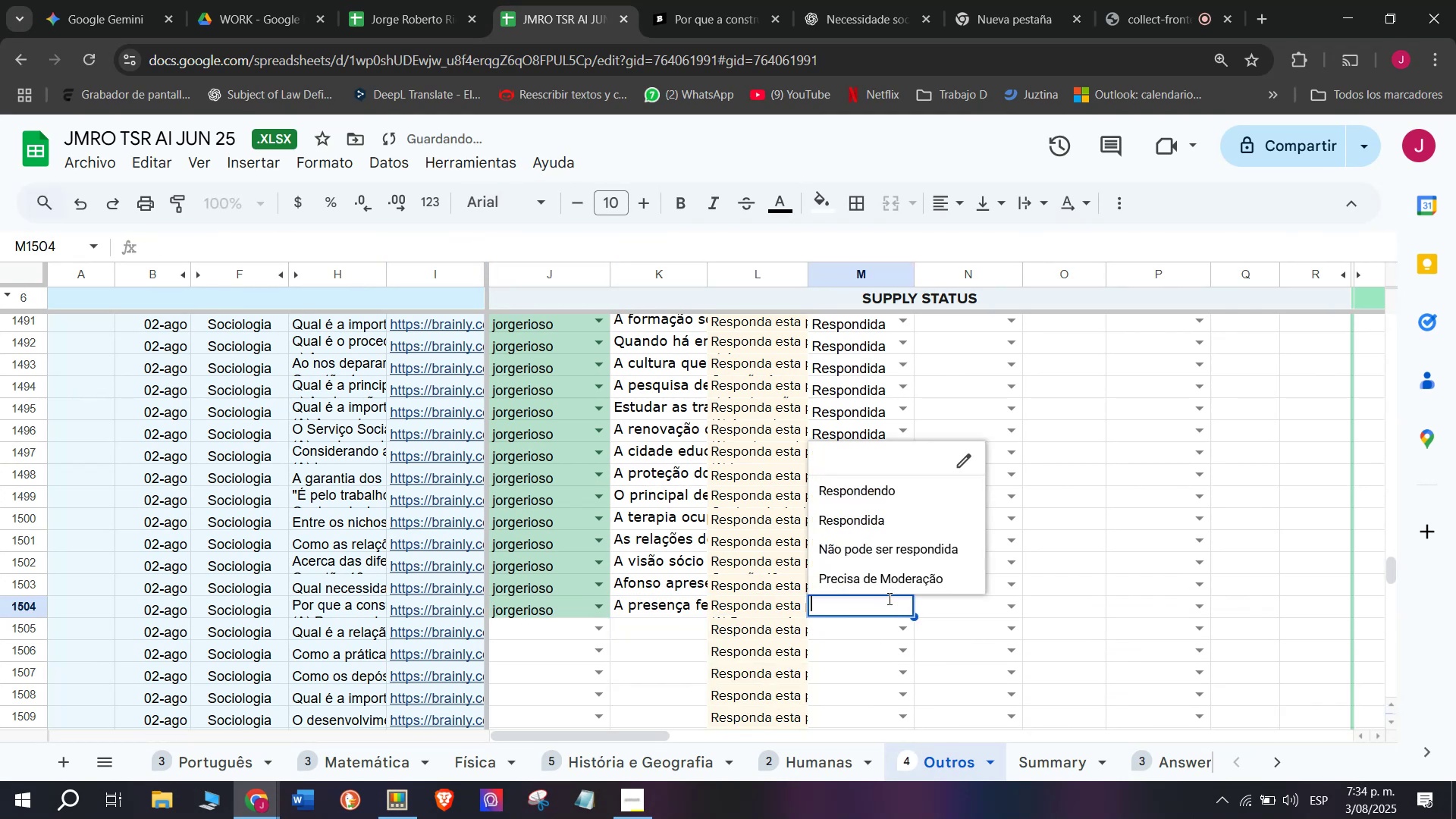 
left_click([880, 516])
 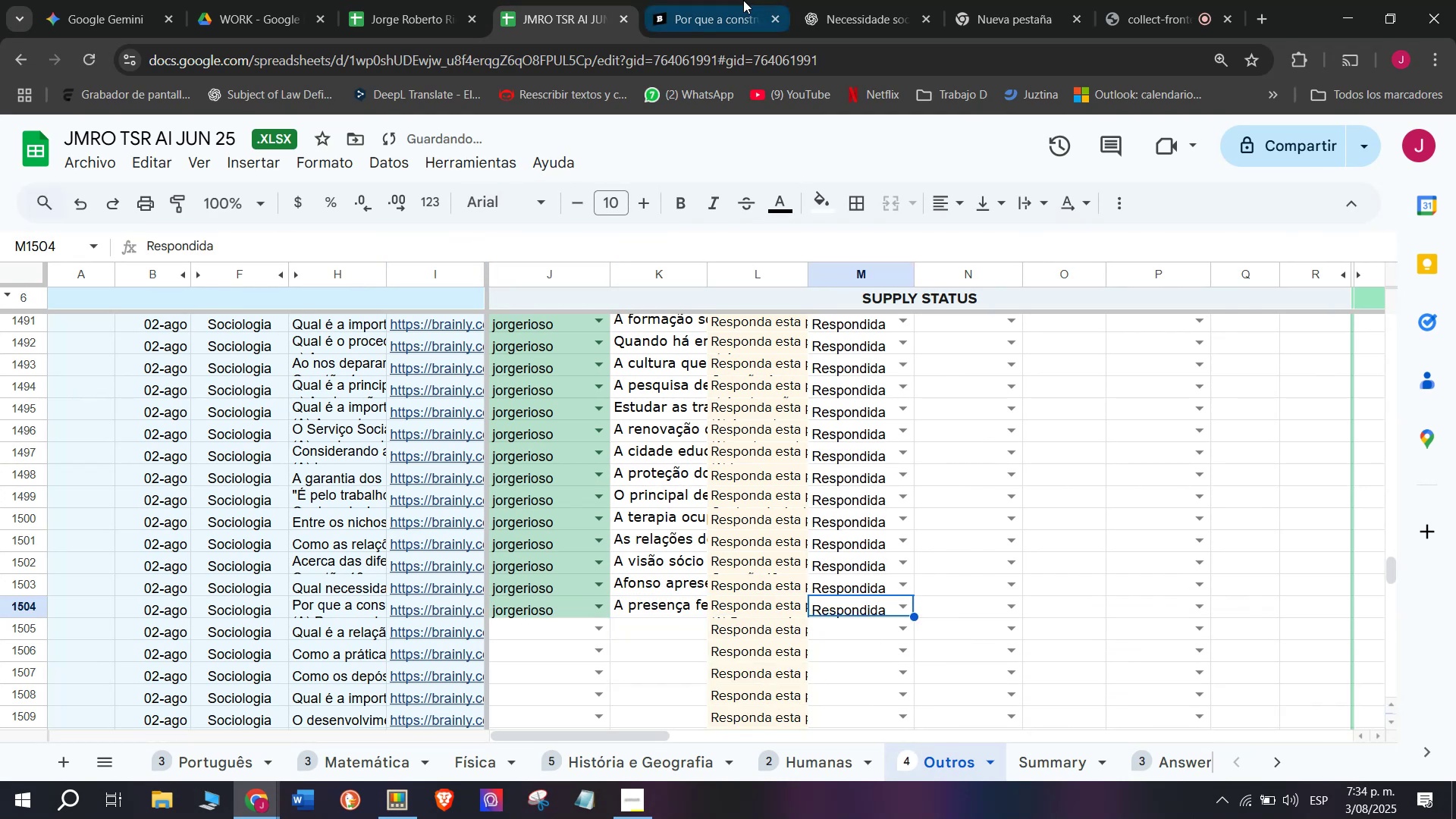 
left_click([726, 0])
 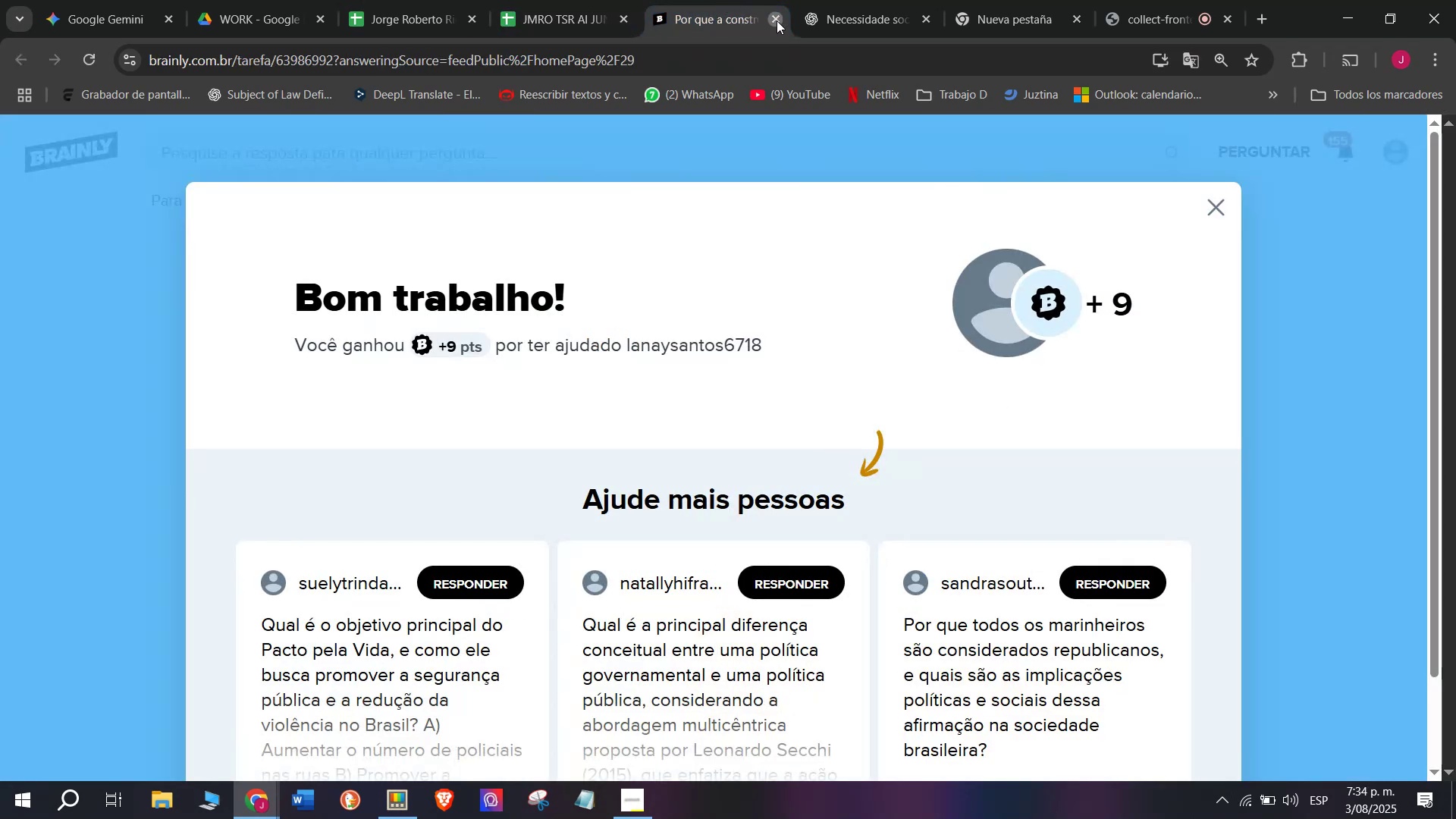 
double_click([730, 0])
 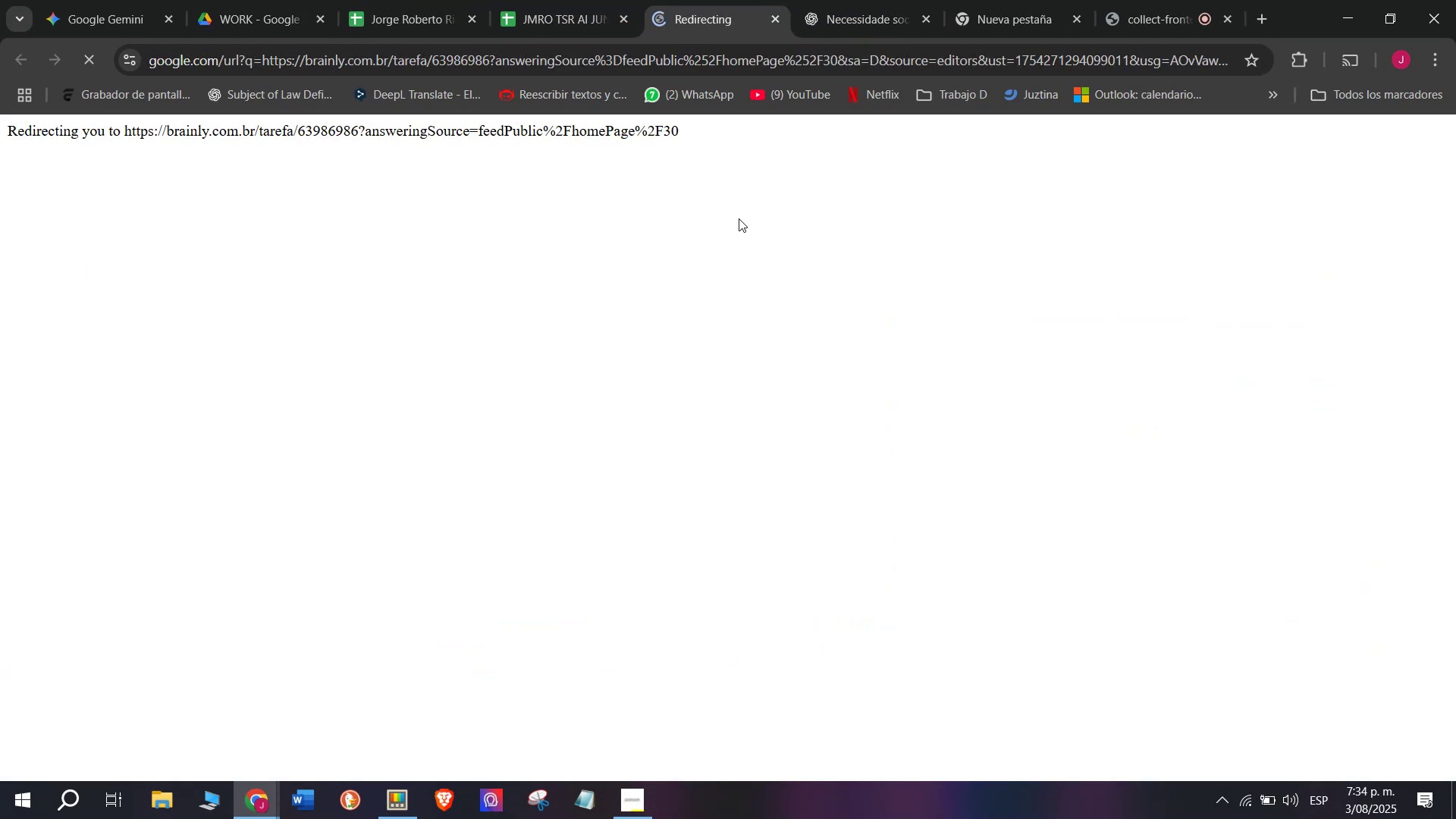 
wait(5.79)
 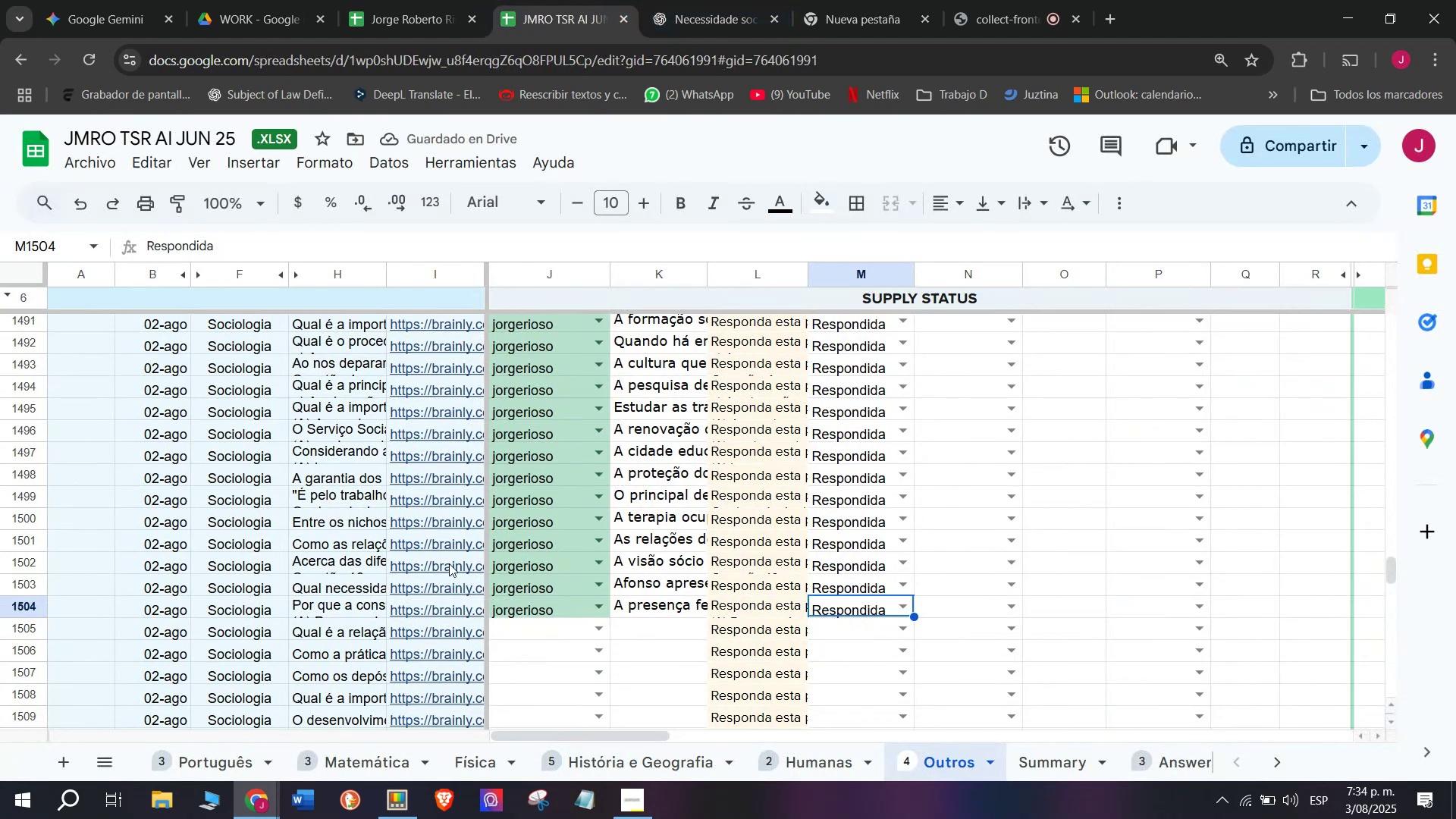 
left_click_drag(start_coordinate=[742, 415], to_coordinate=[683, 406])
 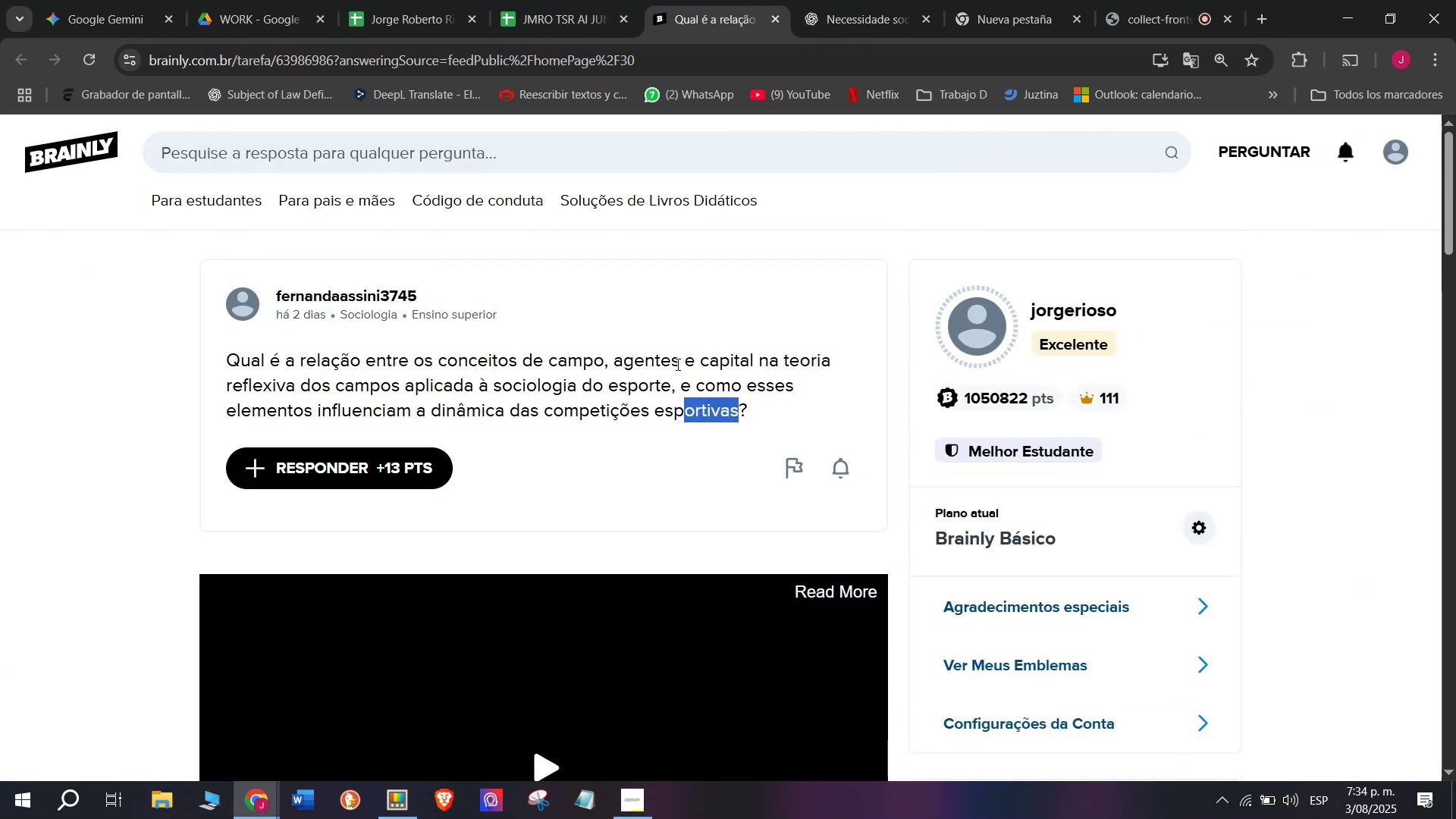 
left_click([675, 358])
 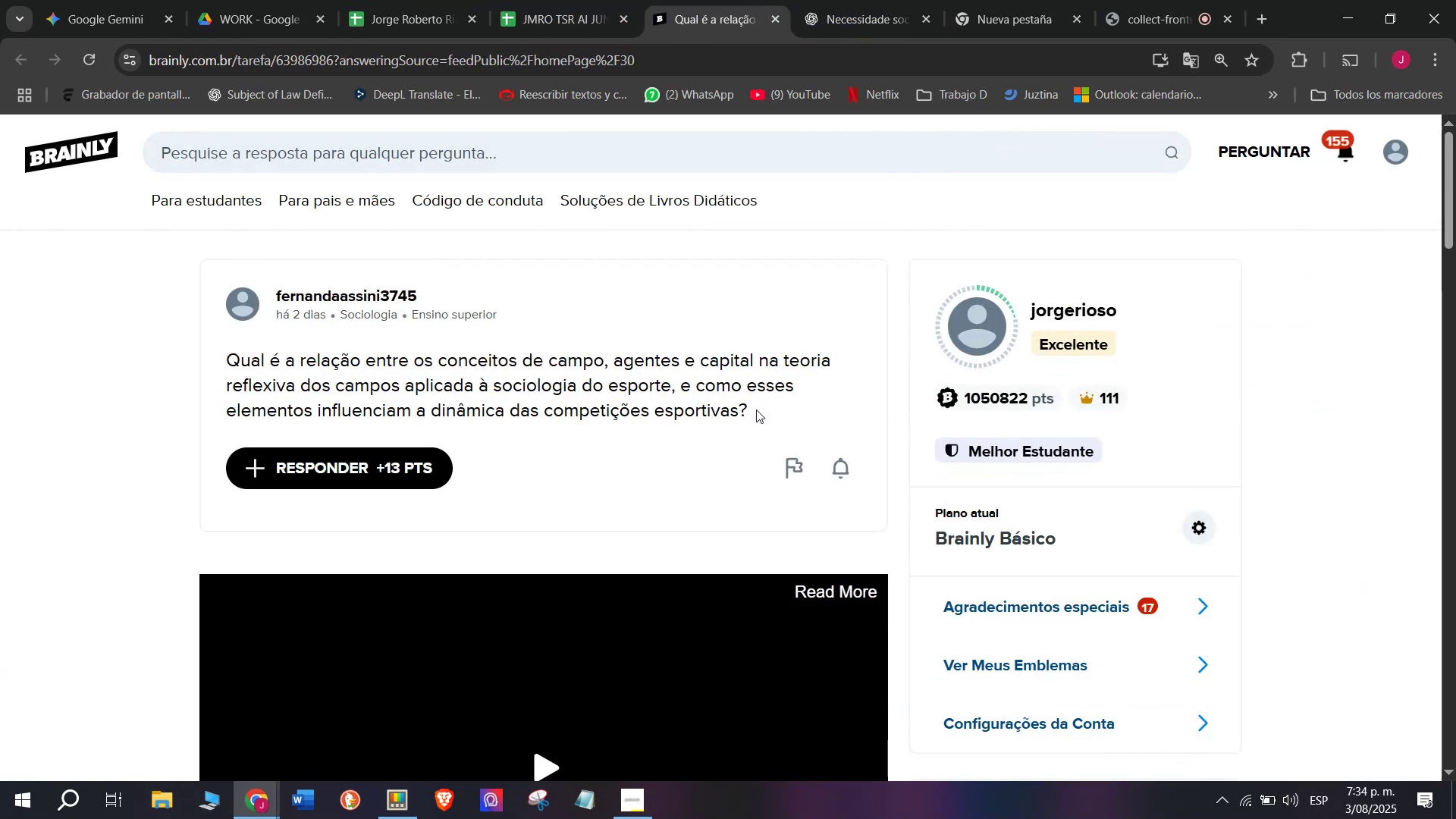 
left_click_drag(start_coordinate=[756, 409], to_coordinate=[184, 366])
 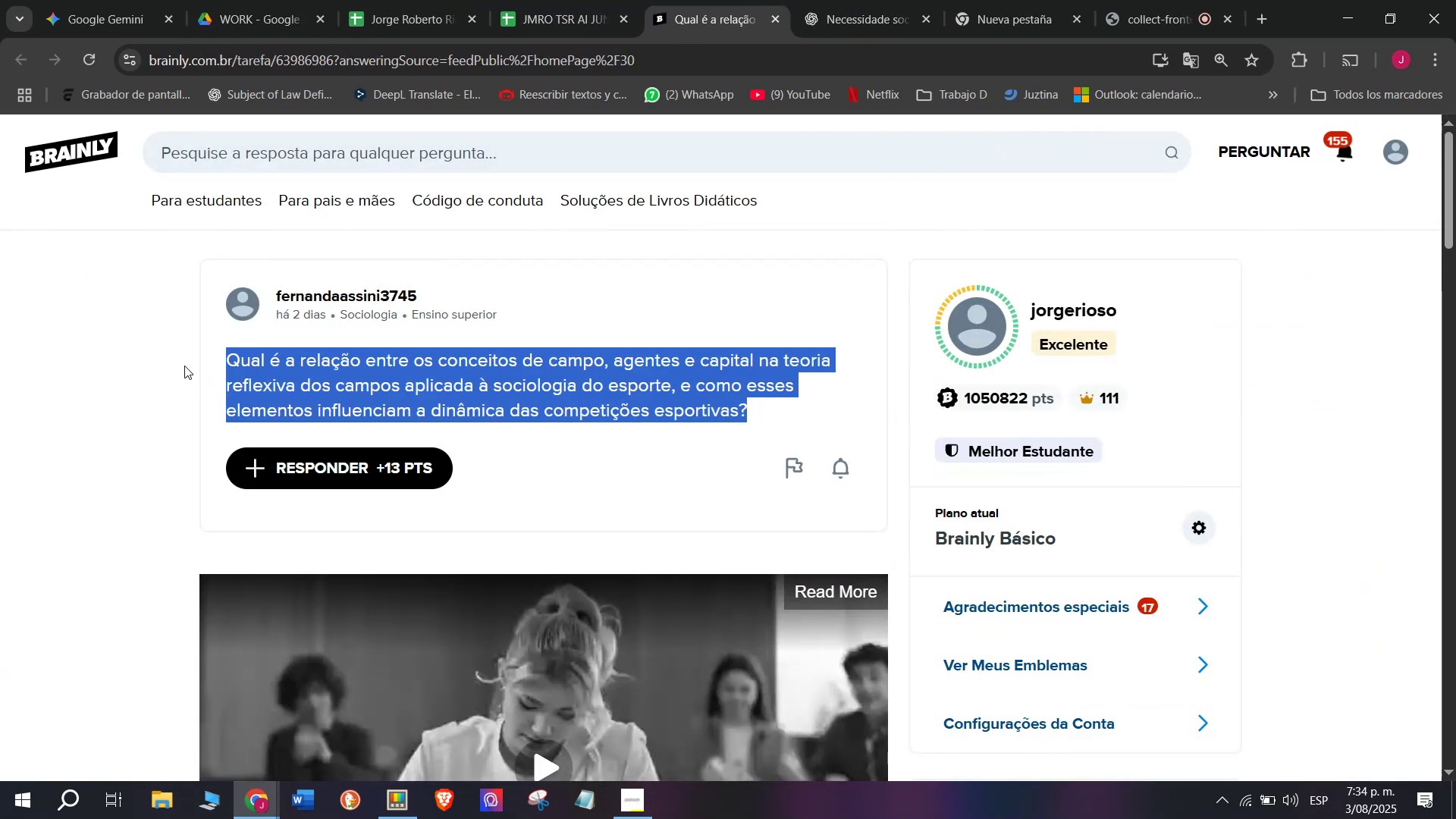 
key(Control+C)
 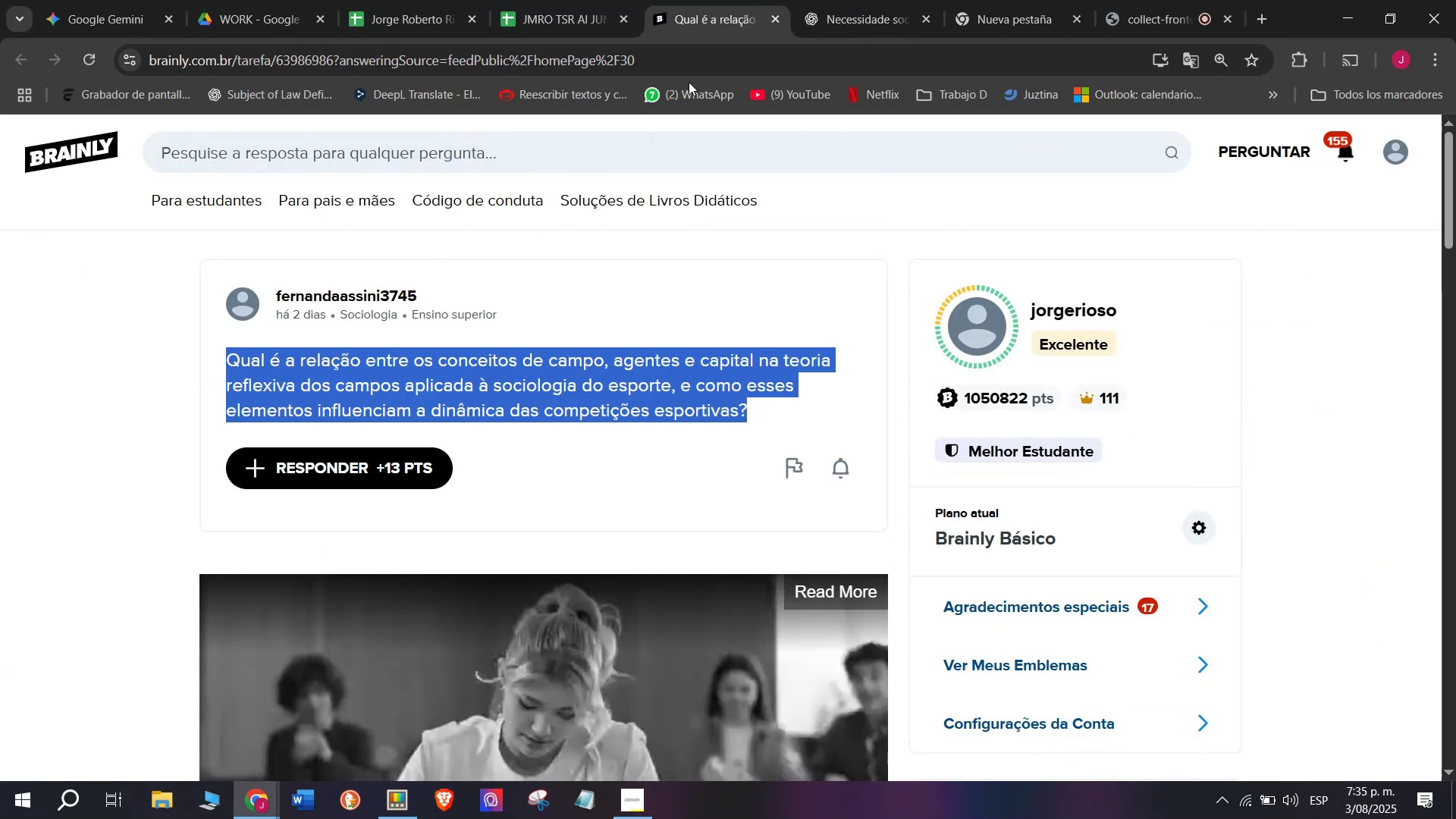 
left_click([861, 0])
 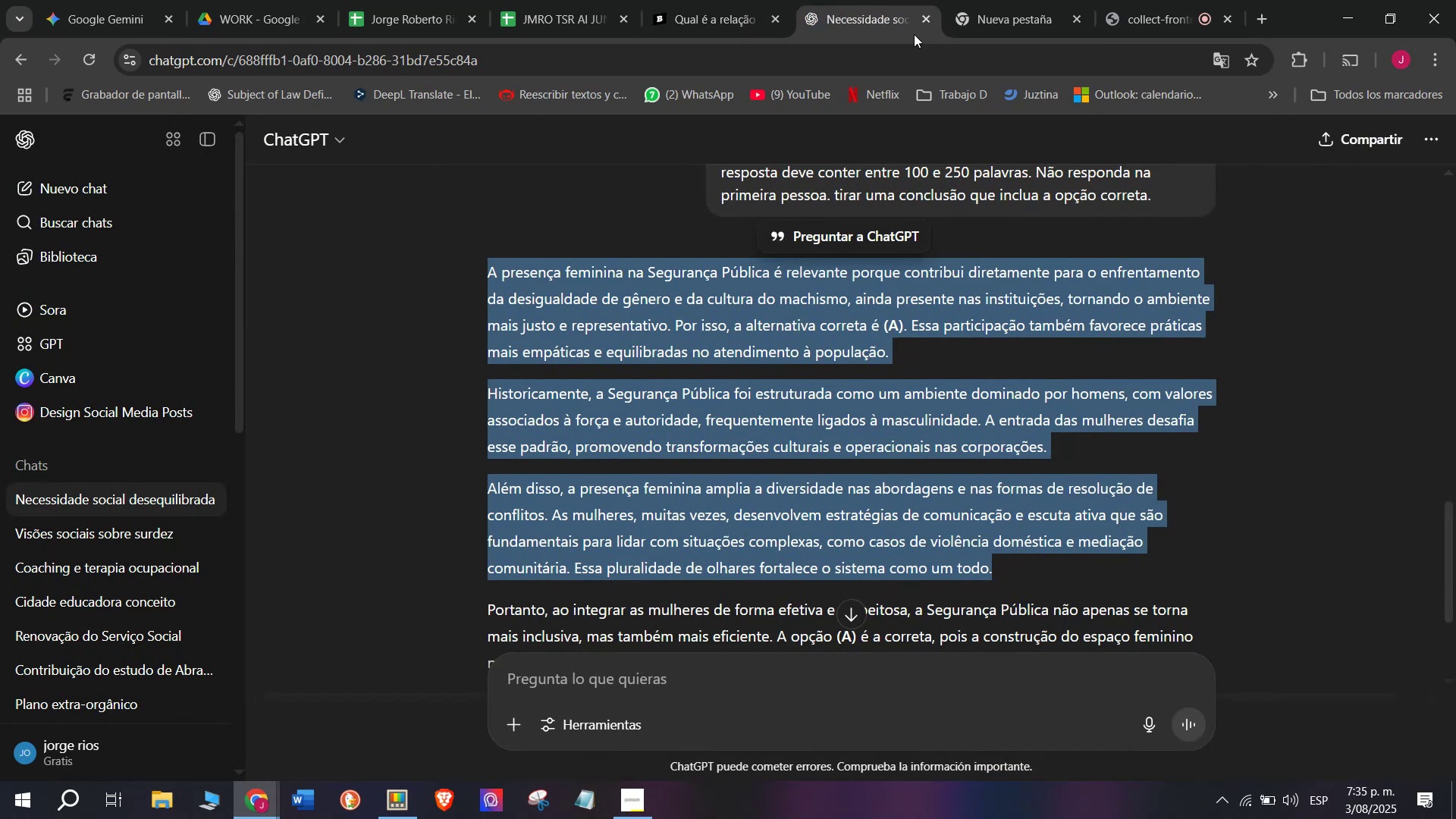 
left_click([1011, 0])
 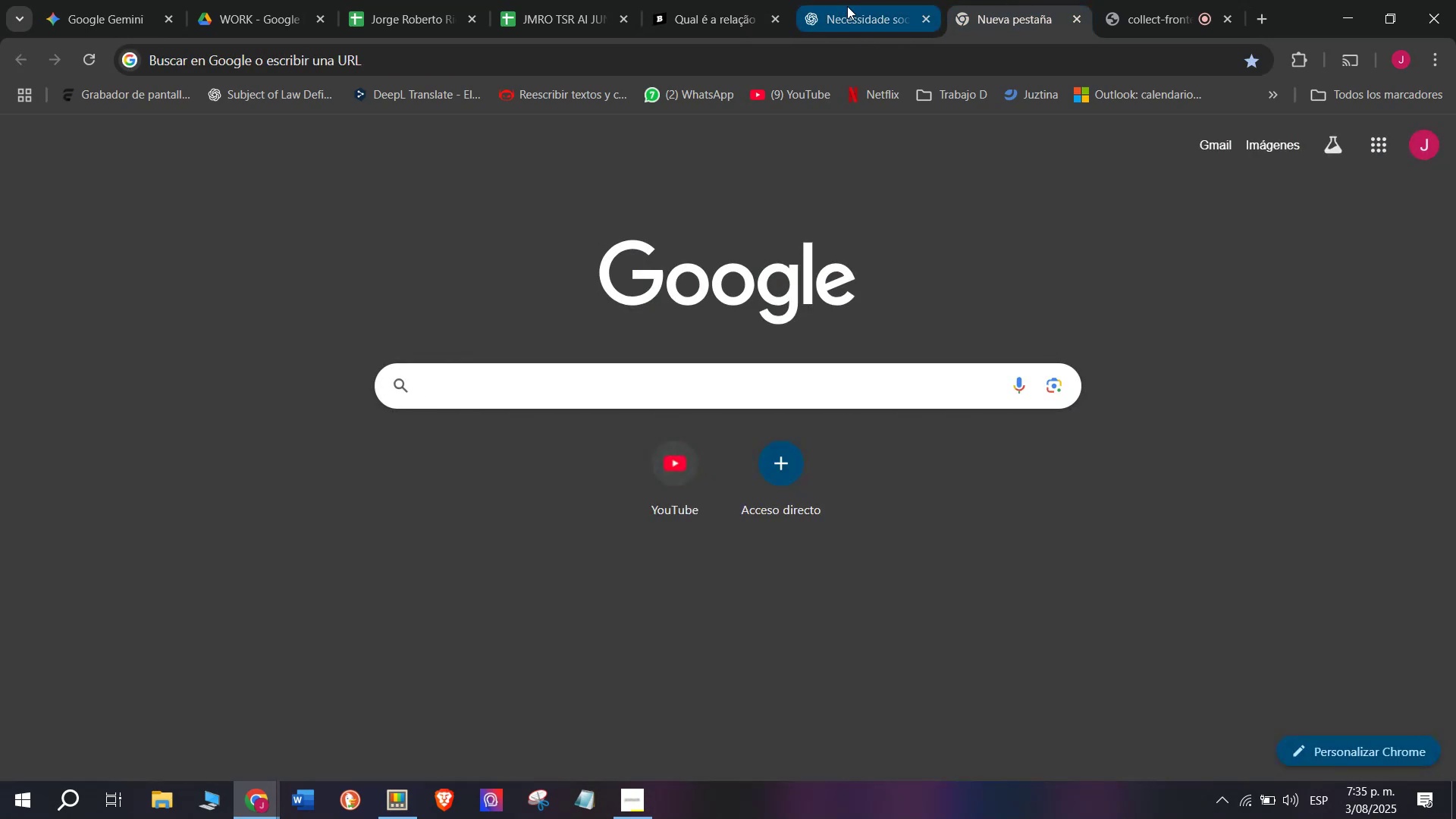 
left_click([865, 0])
 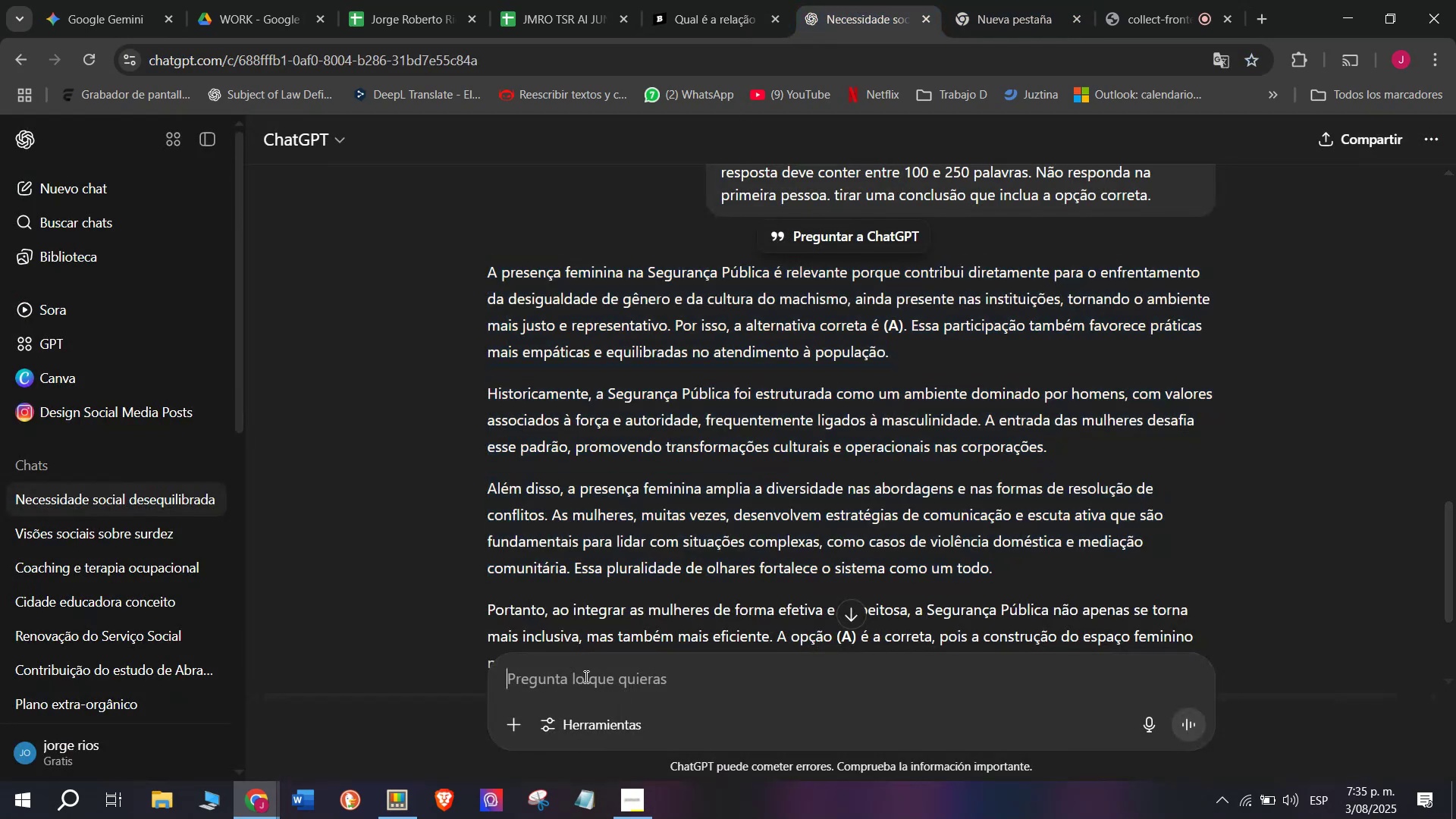 
key(Meta+V)
 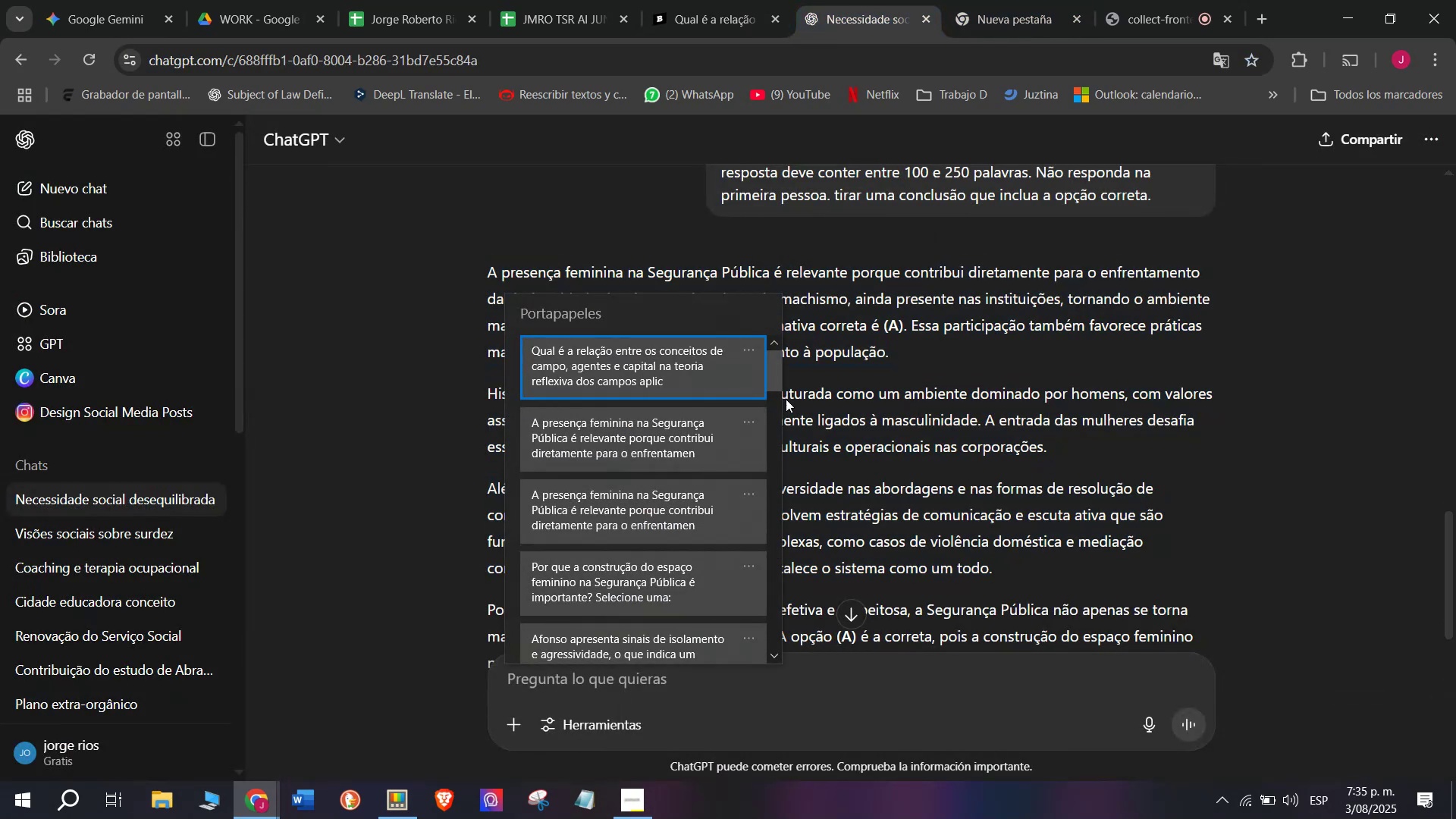 
left_click_drag(start_coordinate=[778, 381], to_coordinate=[738, 783])
 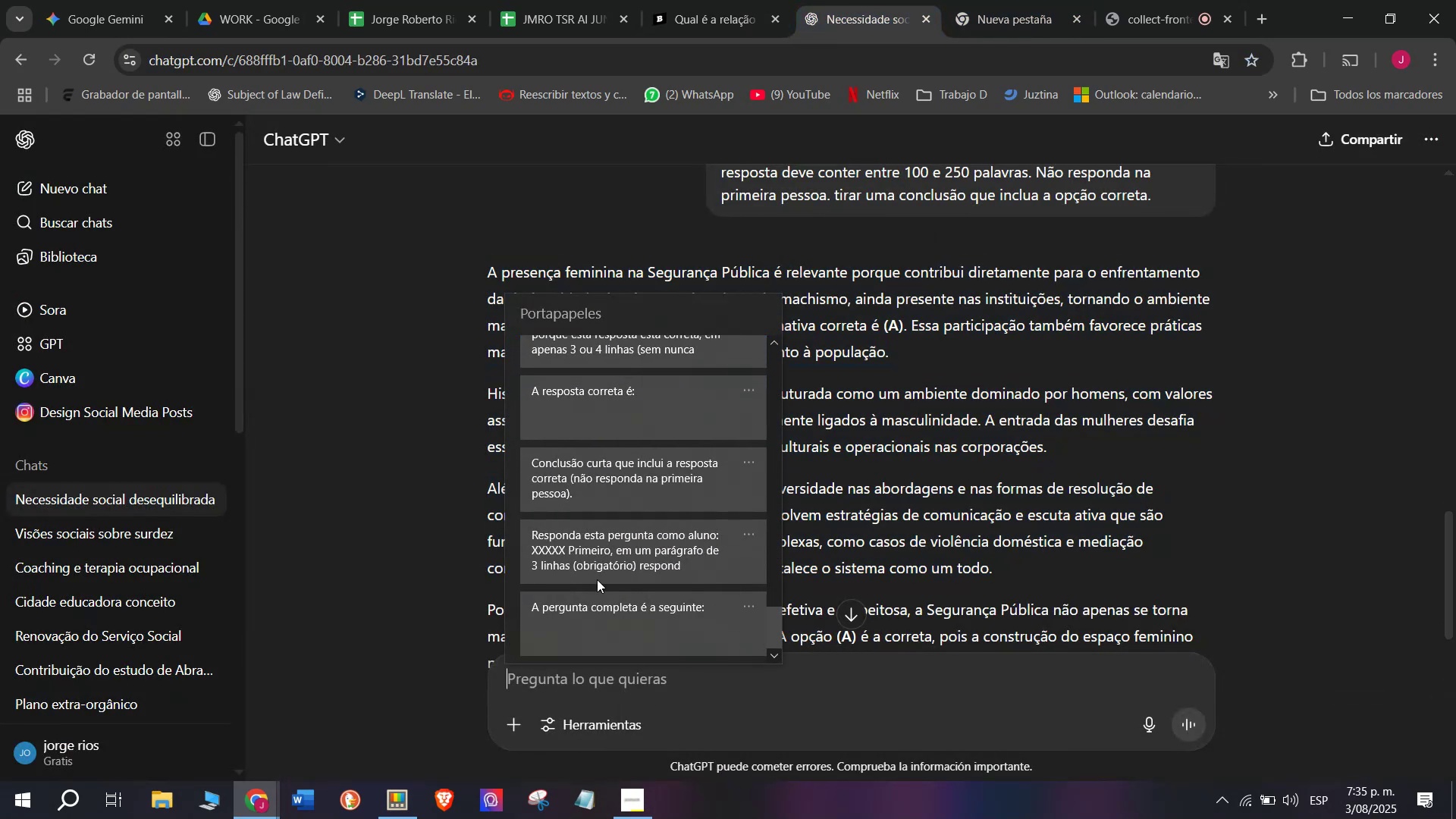 
left_click([582, 540])
 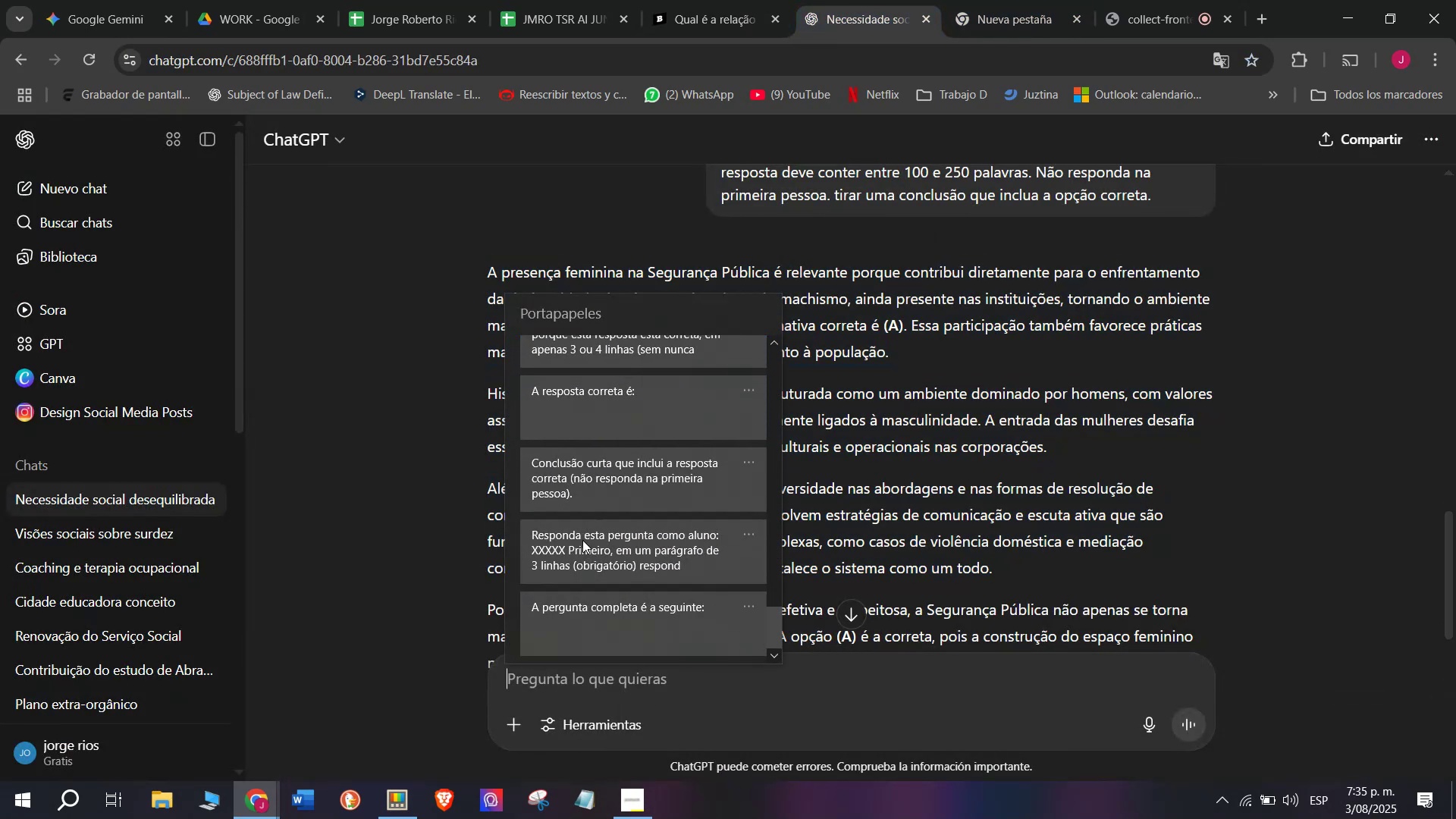 
key(Control+ControlLeft)
 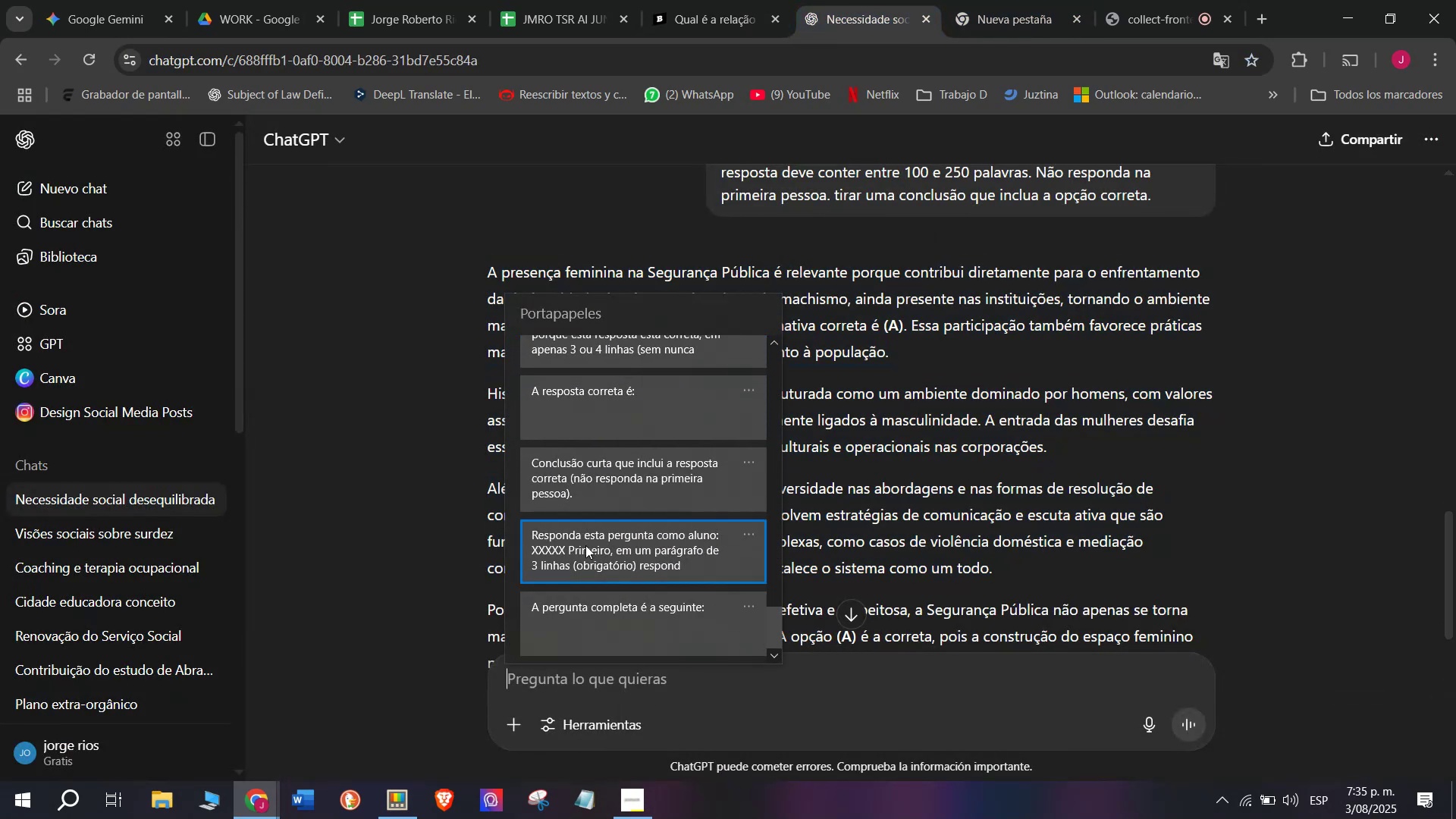 
key(Control+V)
 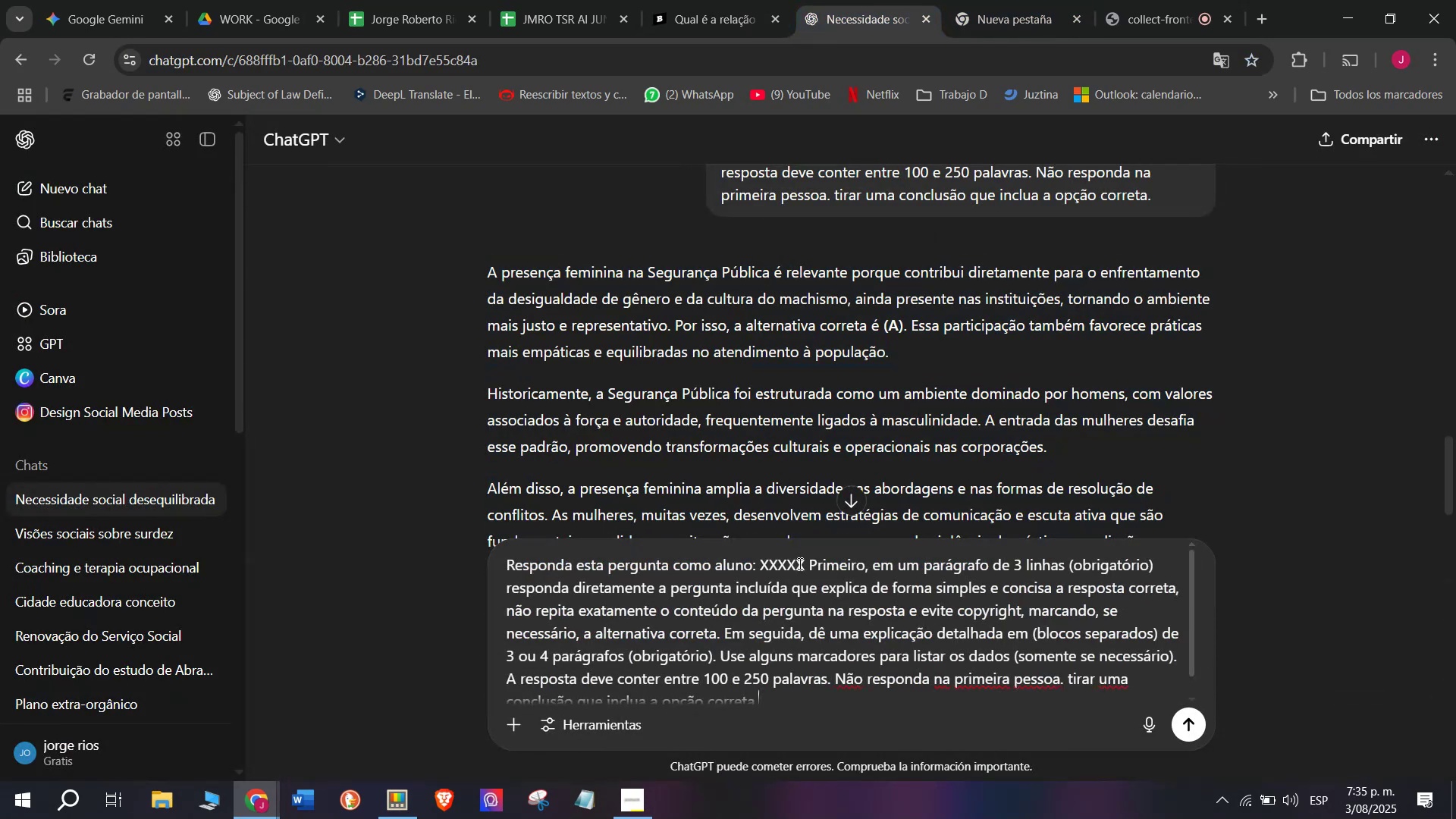 
left_click_drag(start_coordinate=[804, 568], to_coordinate=[762, 567])
 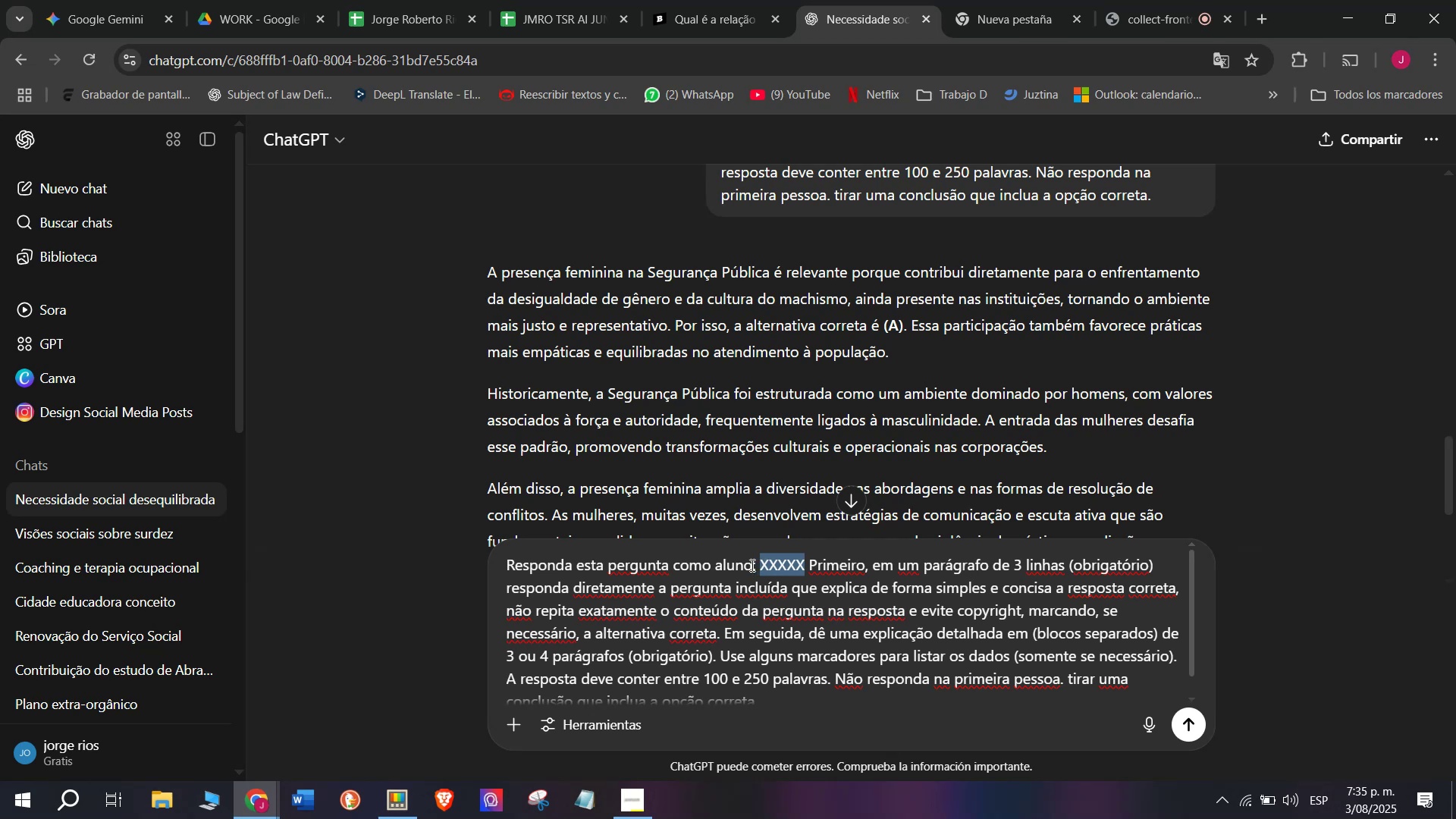 
wait(8.05)
 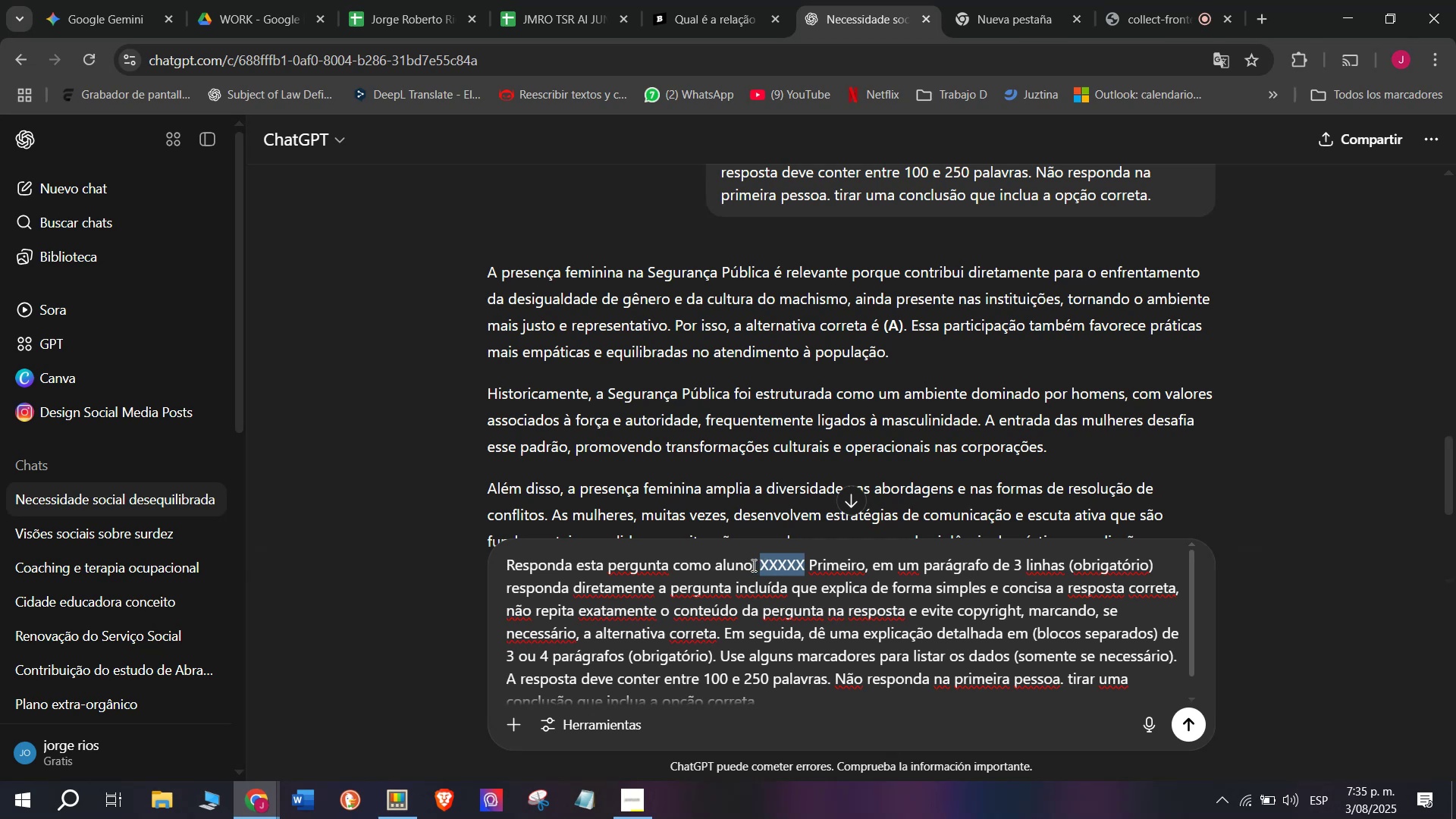 
key(Meta+V)
 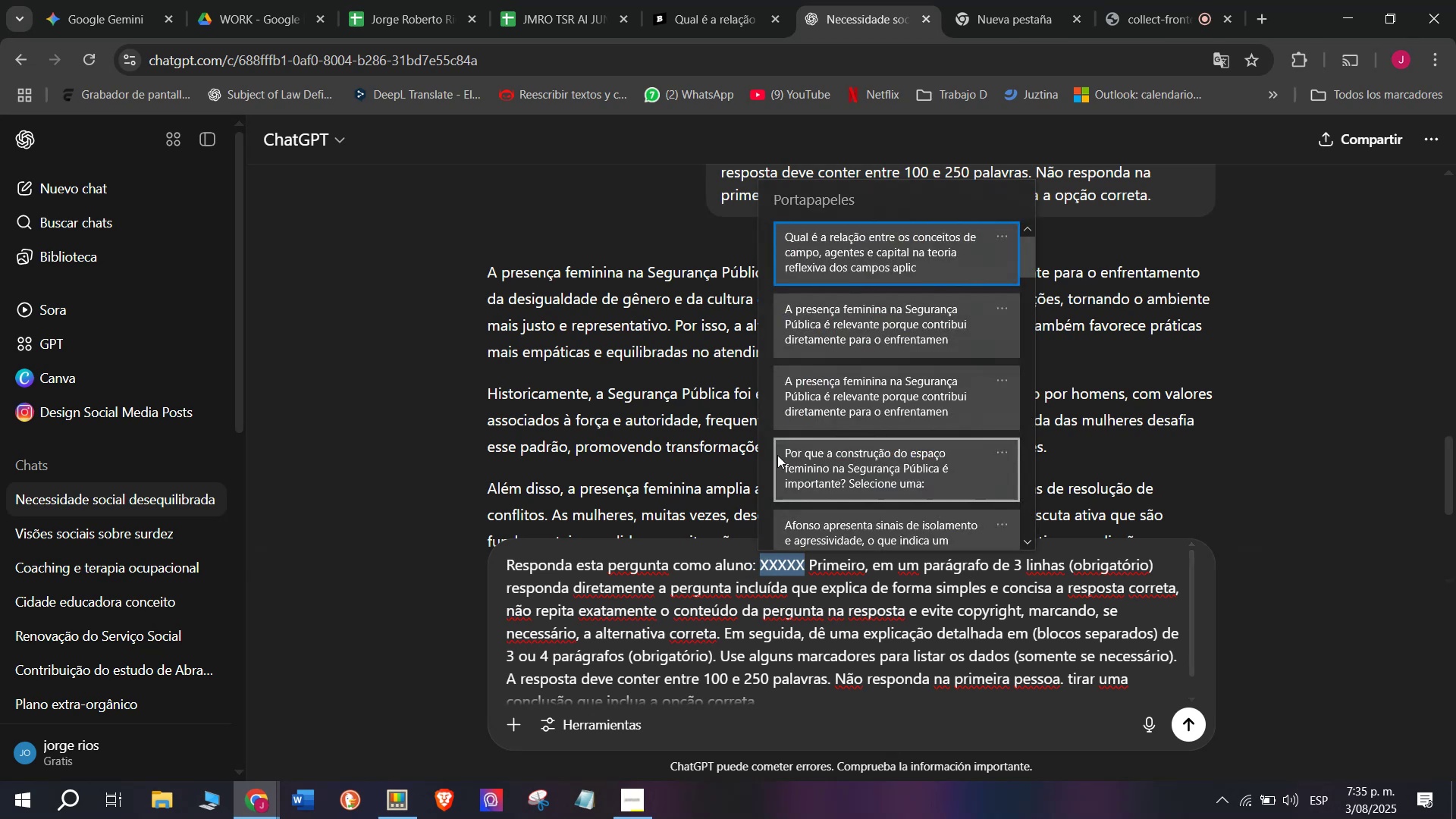 
key(Control+ControlLeft)
 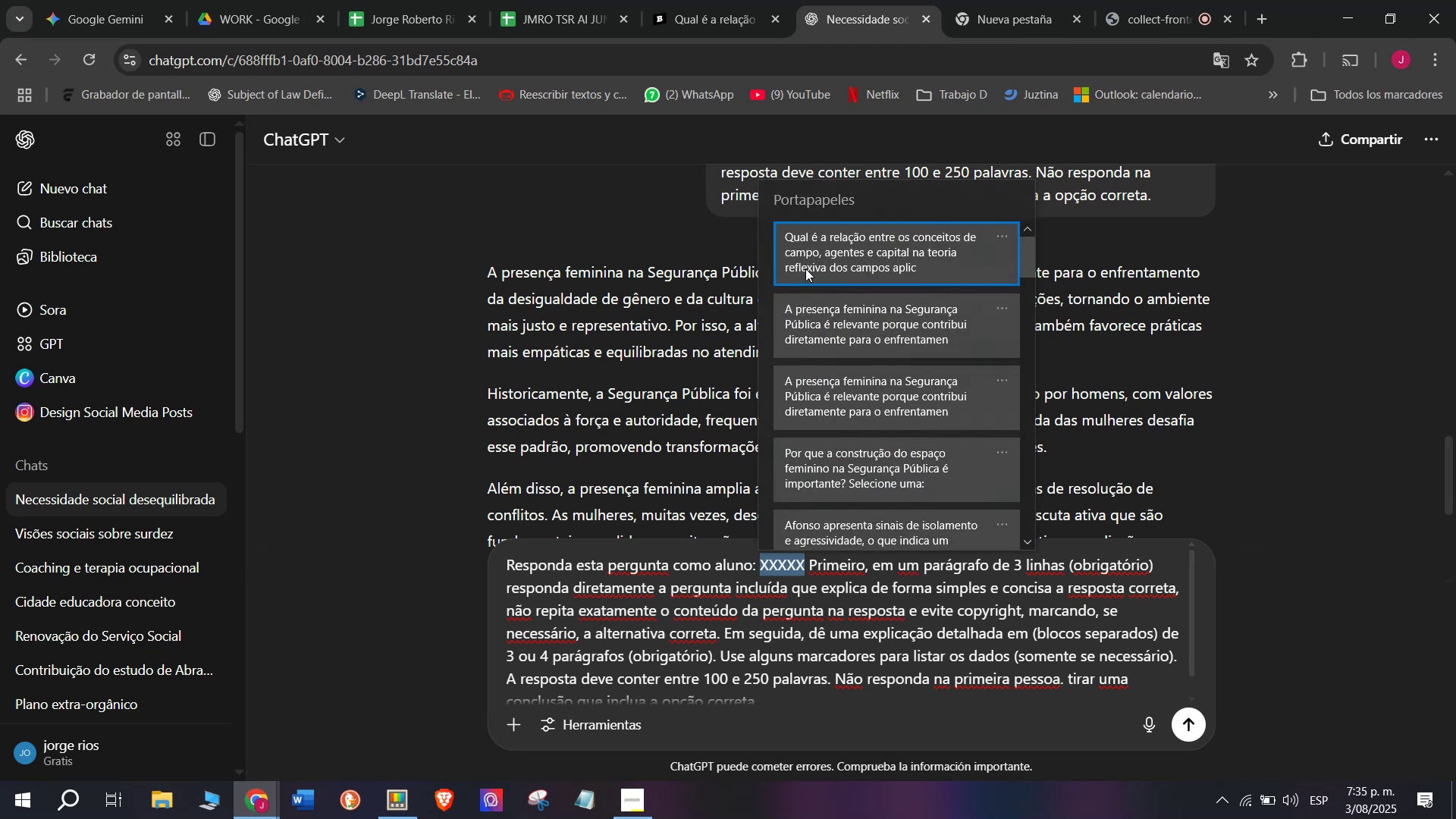 
key(Control+V)
 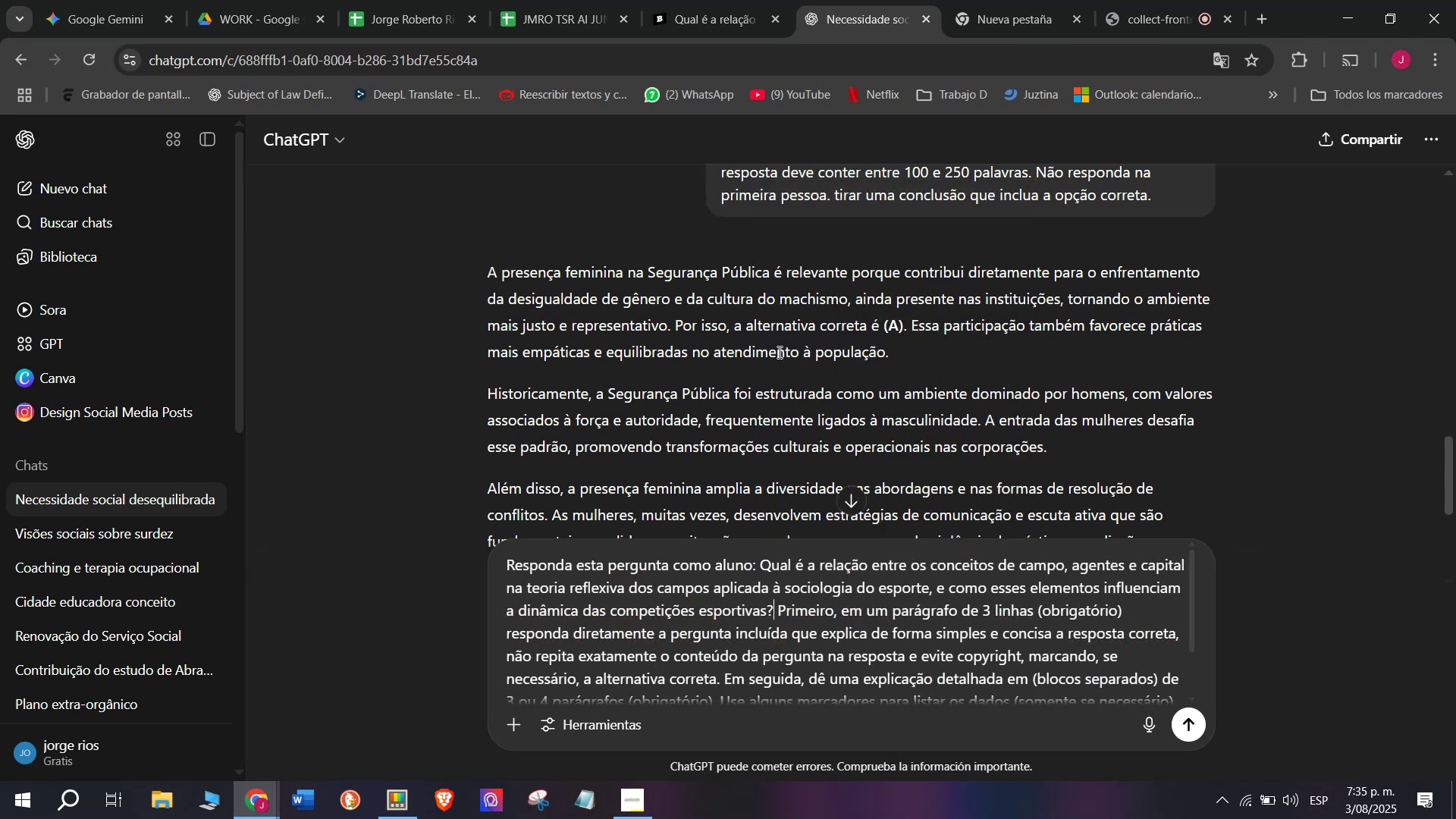 
key(Enter)
 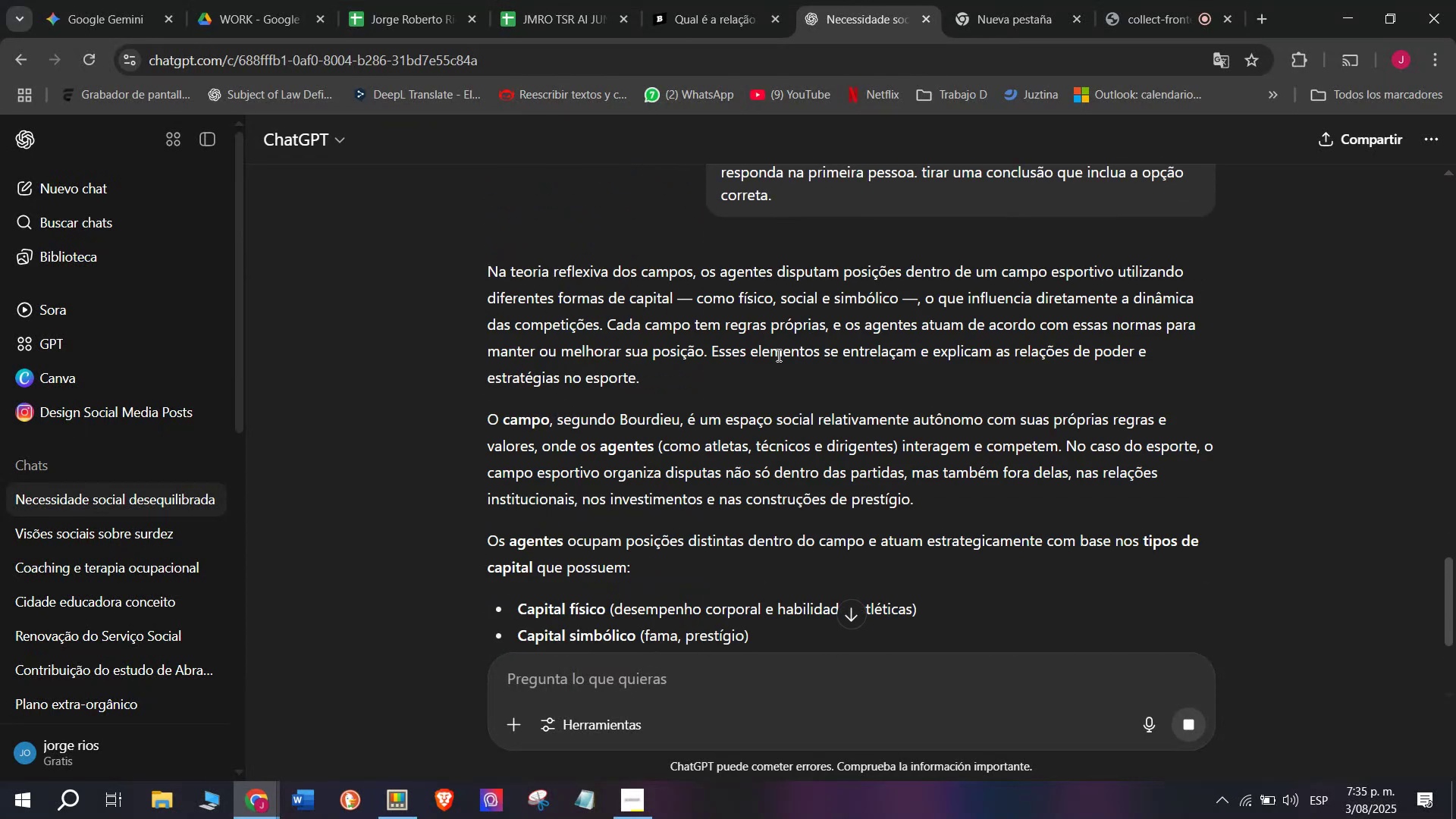 
wait(11.14)
 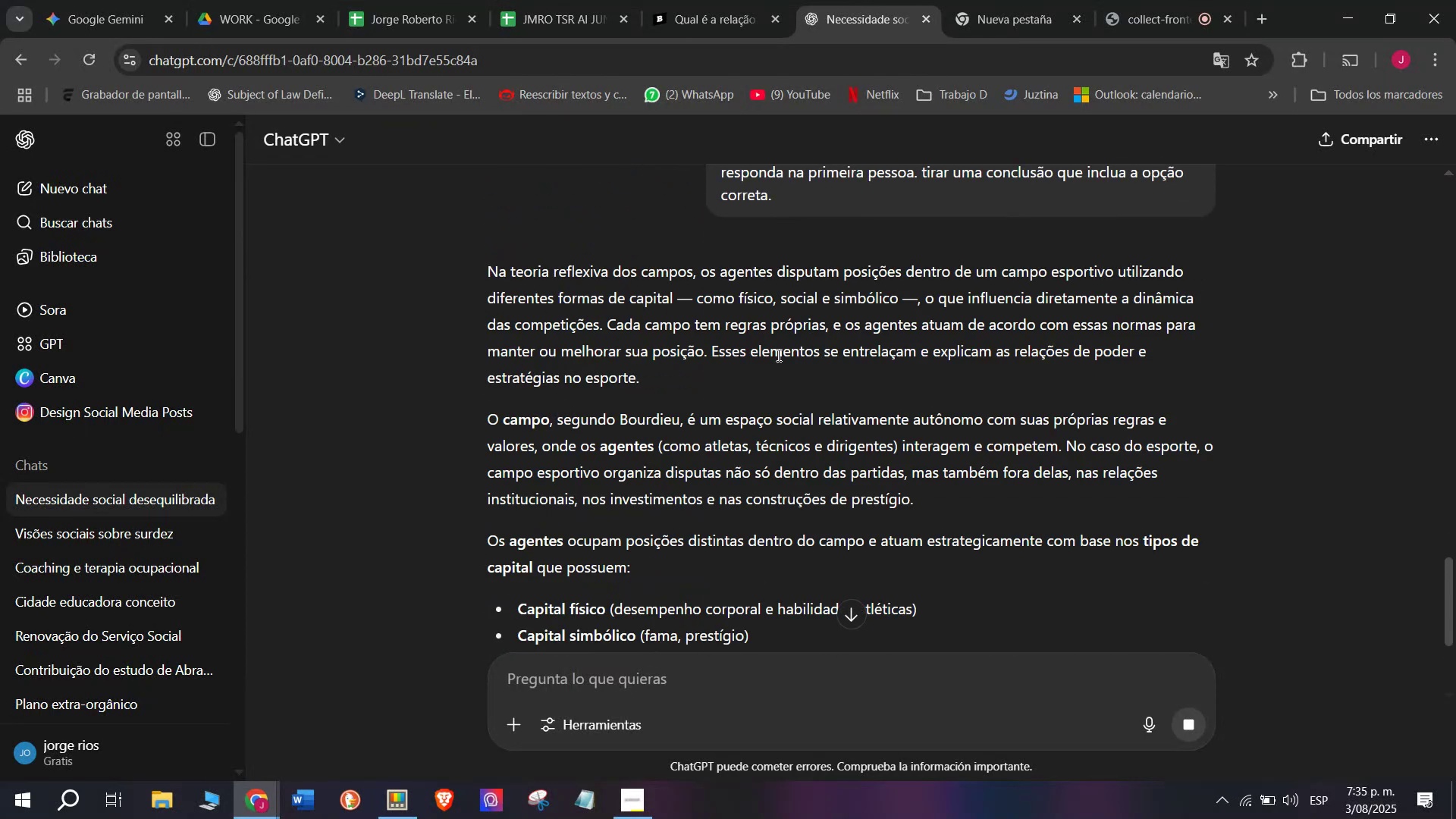 
left_click_drag(start_coordinate=[709, 350], to_coordinate=[468, 280])
 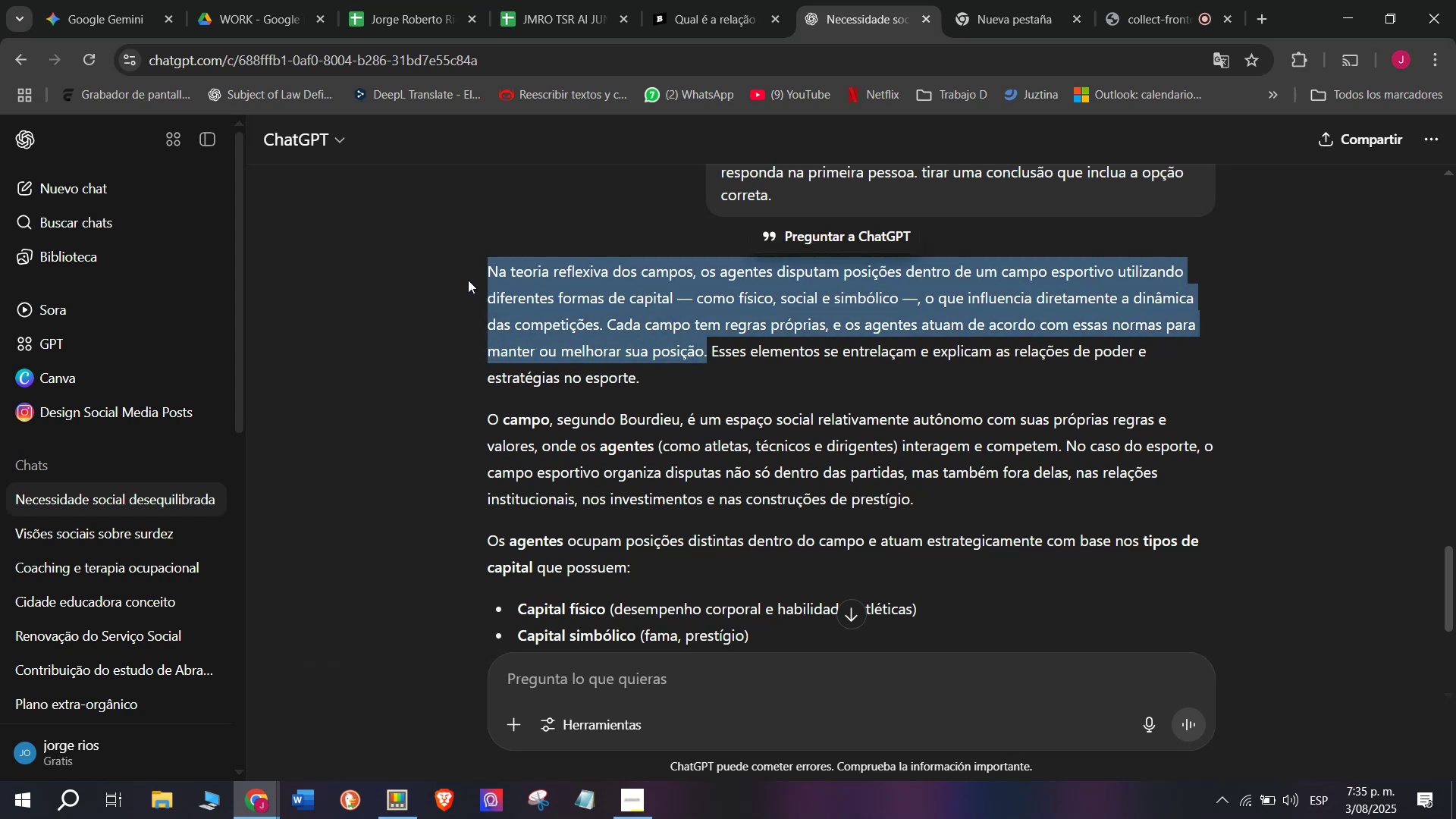 
key(Control+C)
 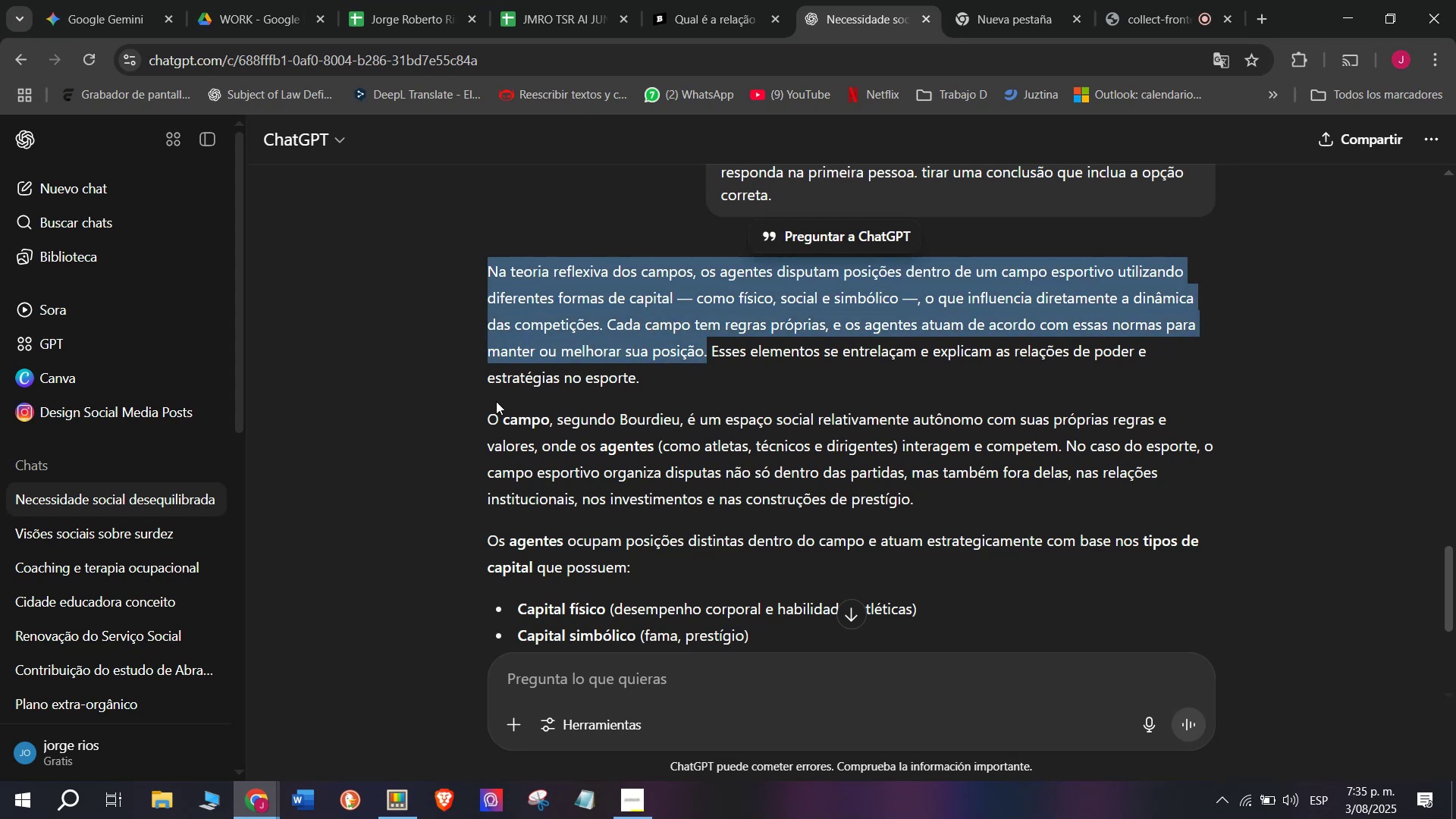 
left_click_drag(start_coordinate=[481, 413], to_coordinate=[946, 347])
 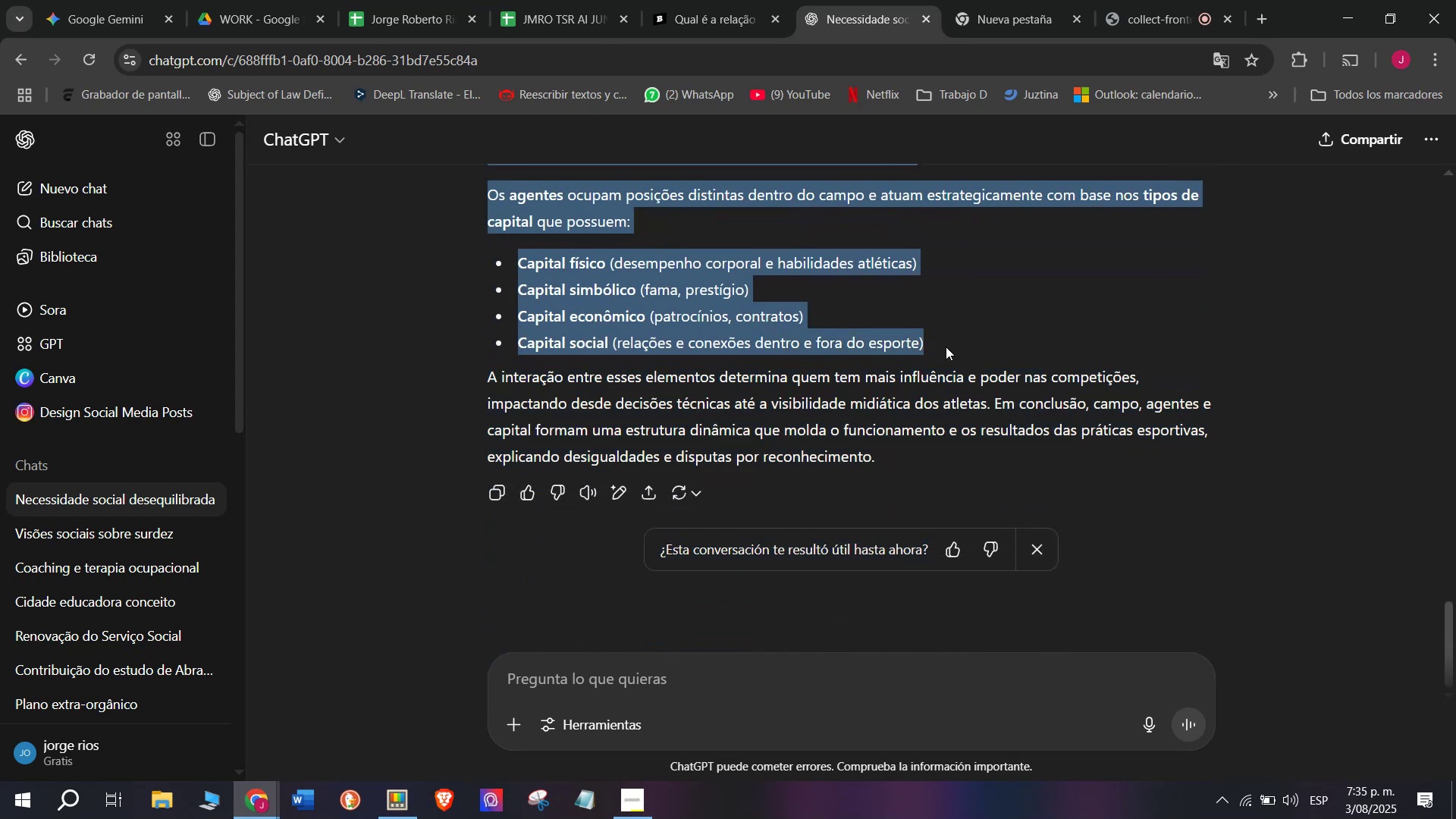 
key(Control+C)
 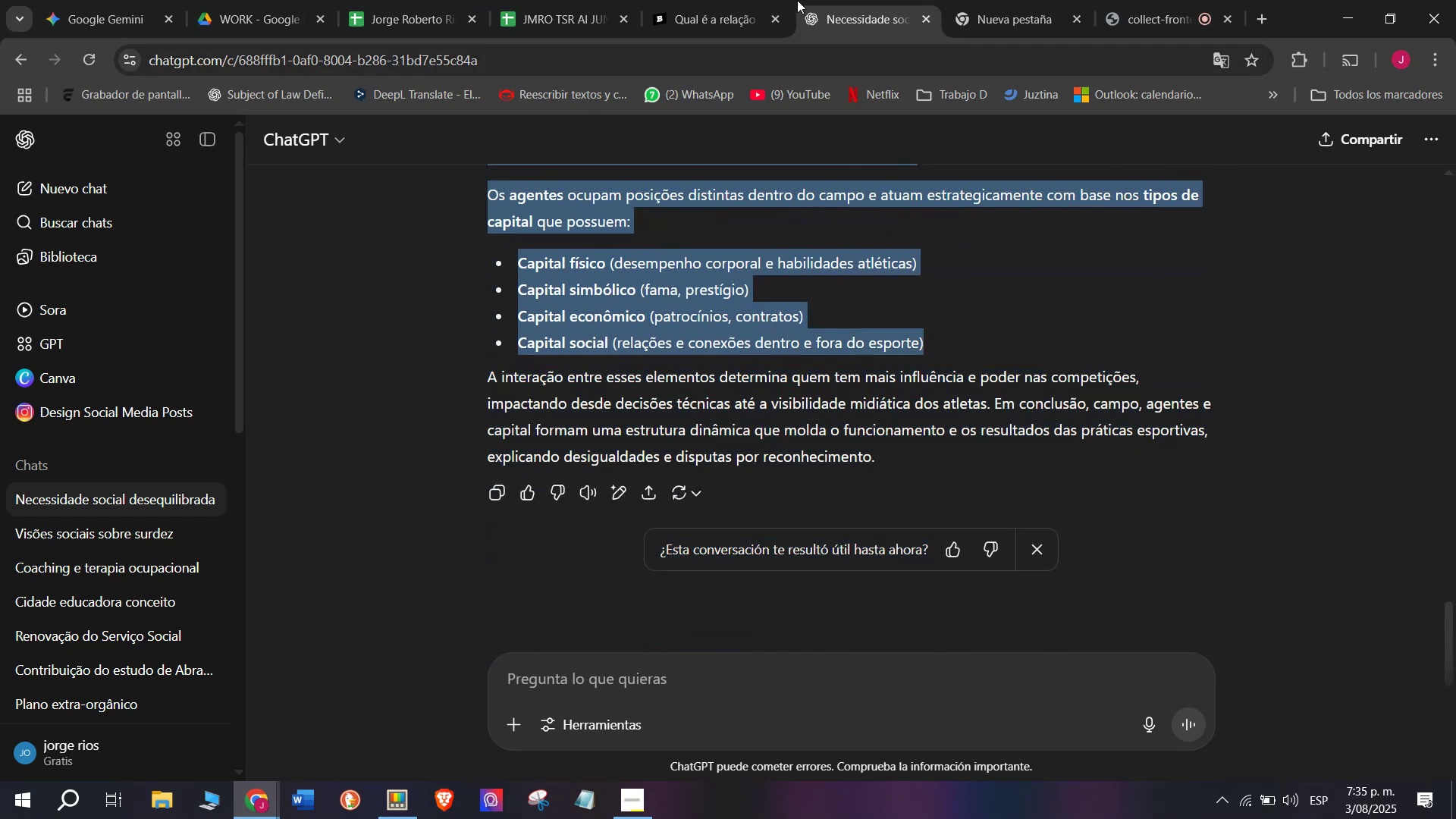 
left_click([729, 0])
 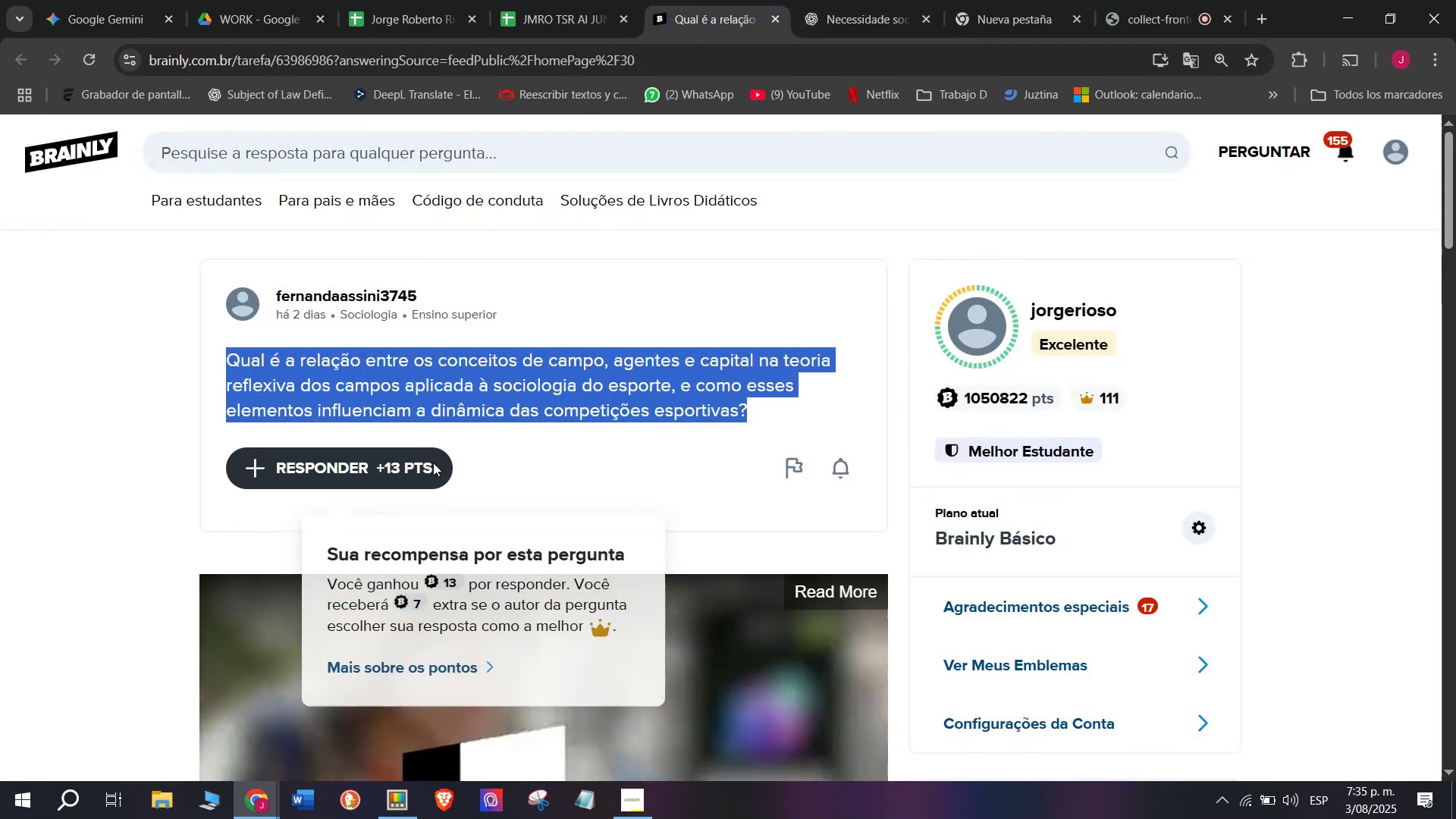 
left_click_drag(start_coordinate=[686, 381], to_coordinate=[485, 204])
 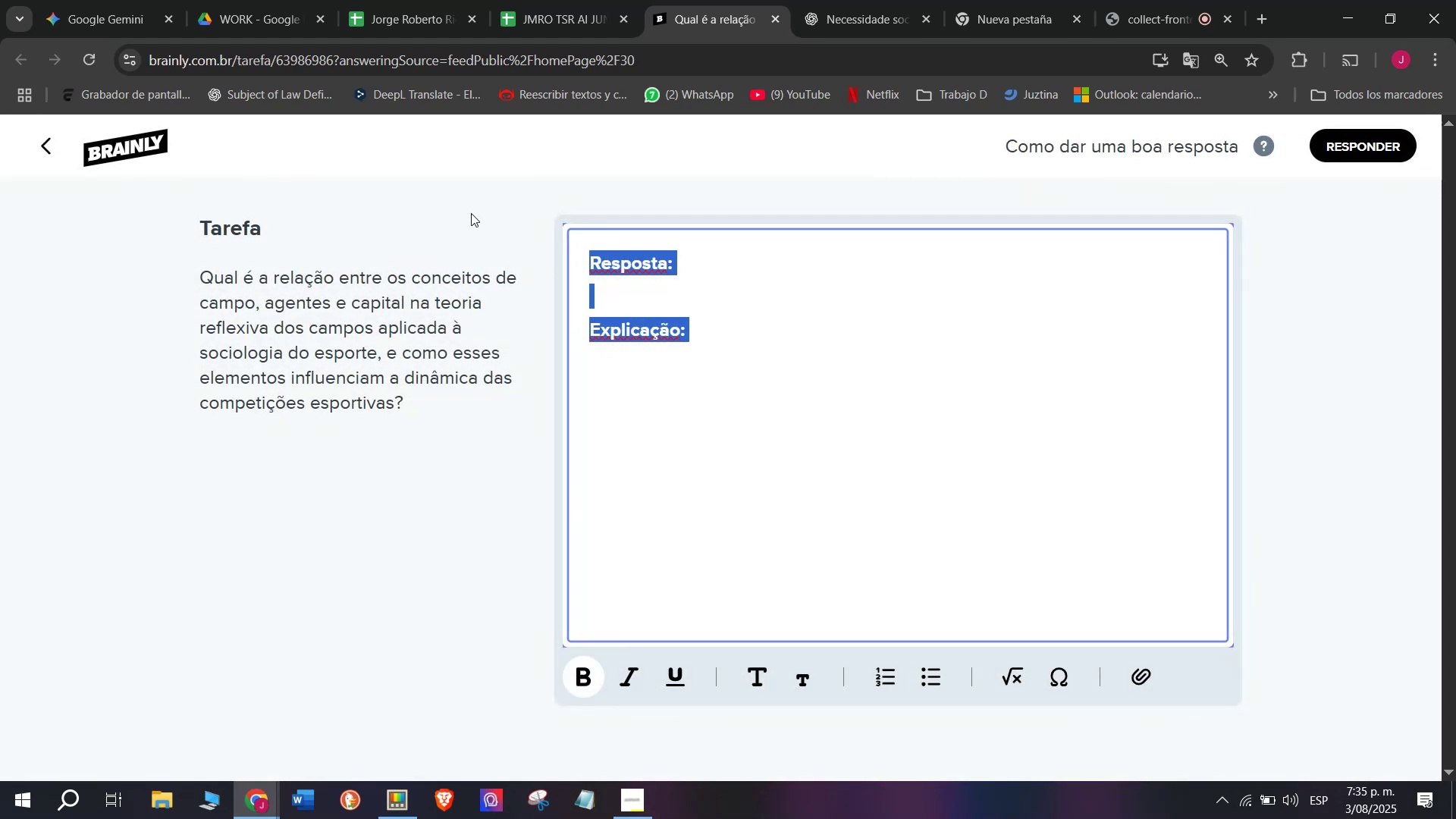 
key(Meta+MetaLeft)
 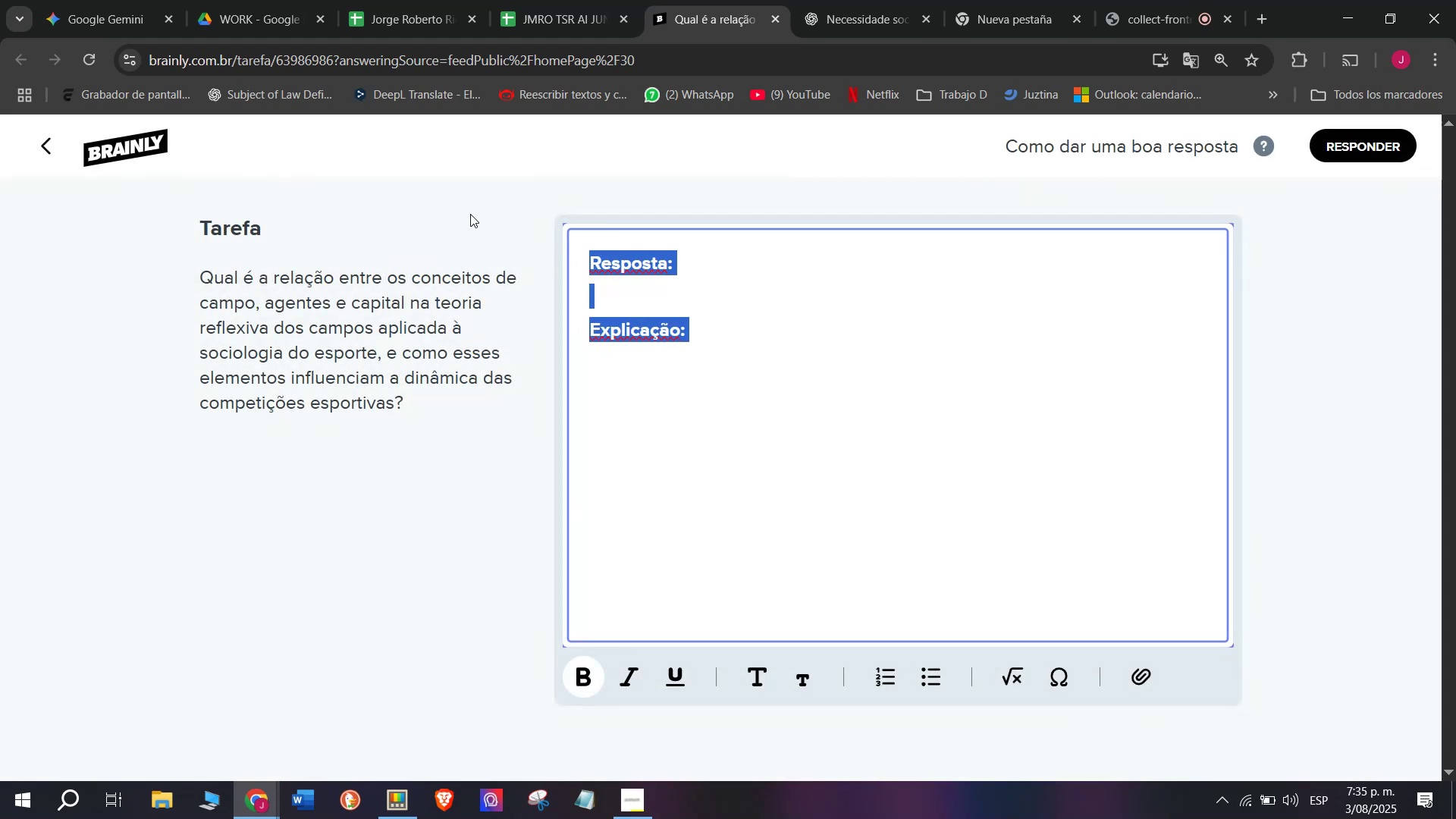 
key(Meta+V)
 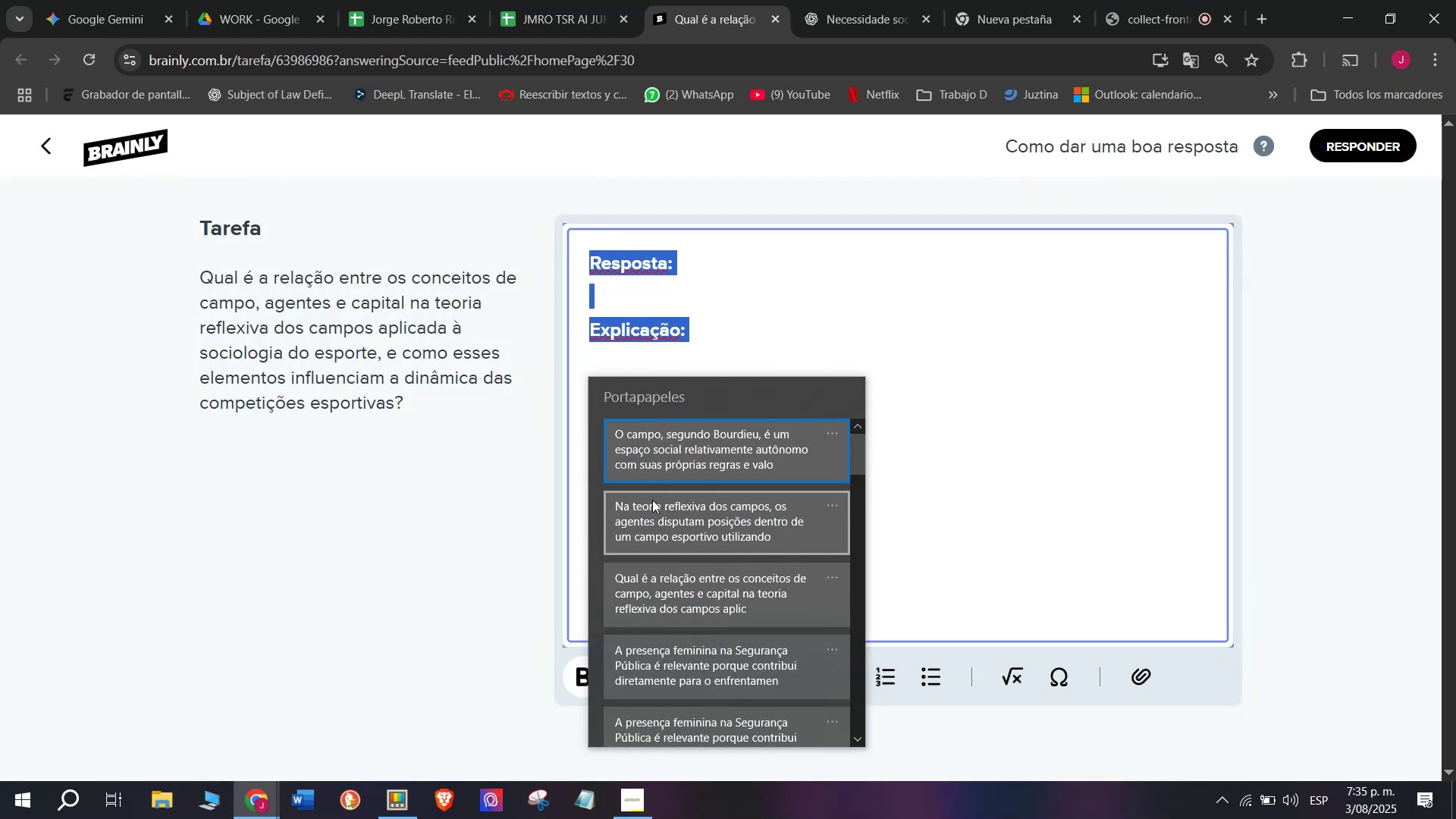 
left_click([659, 517])
 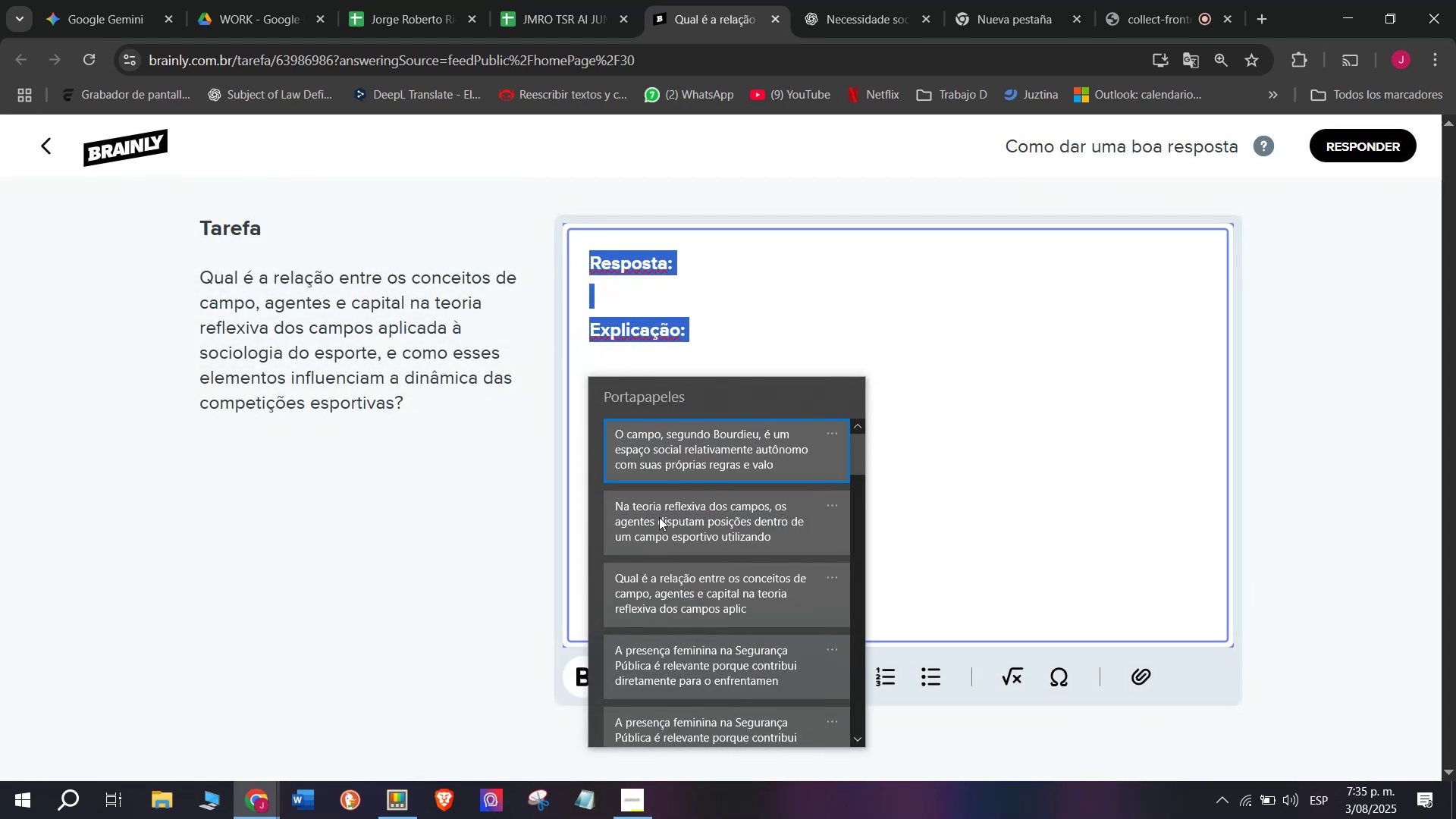 
key(Control+ControlLeft)
 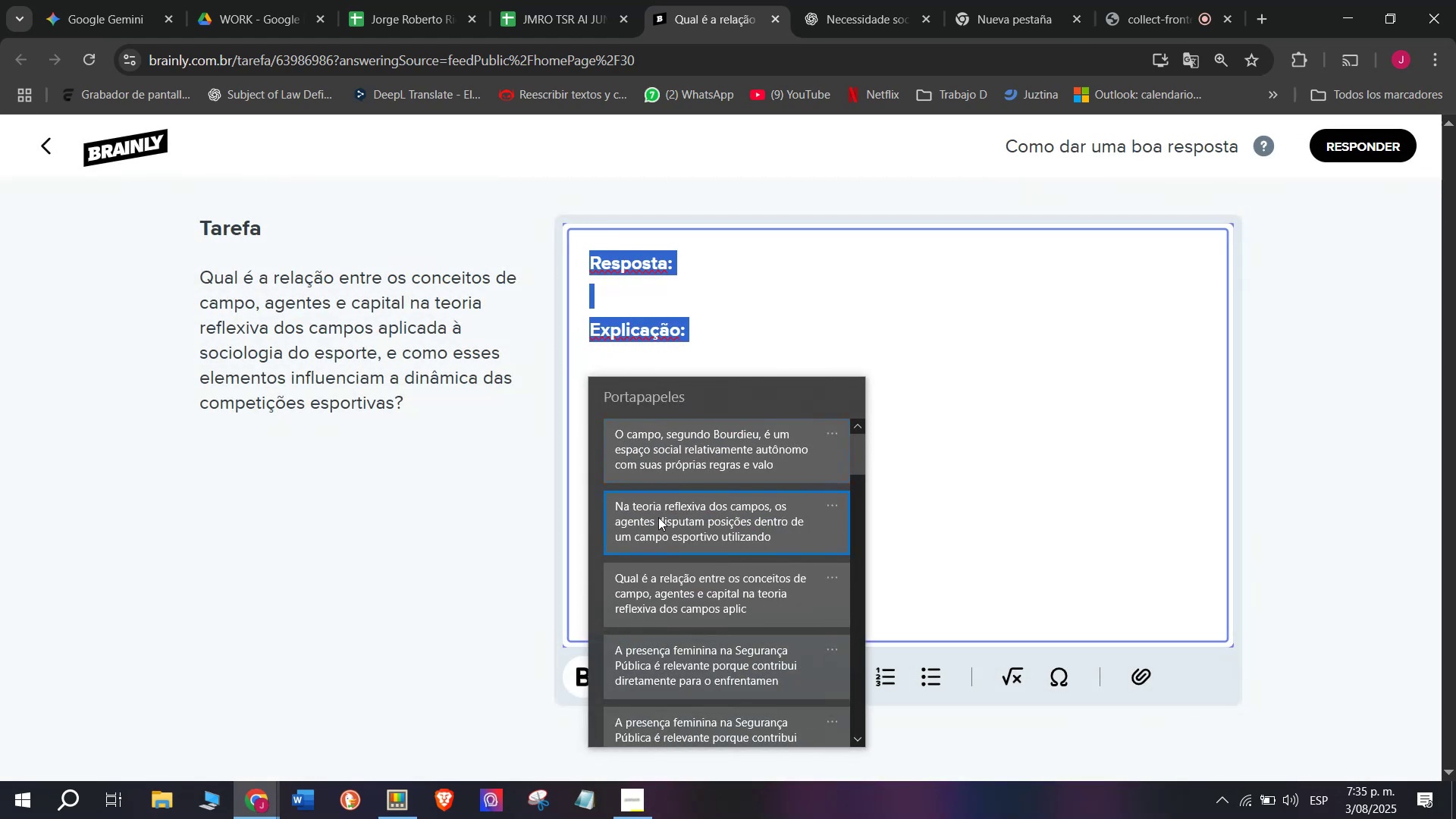 
key(Control+V)
 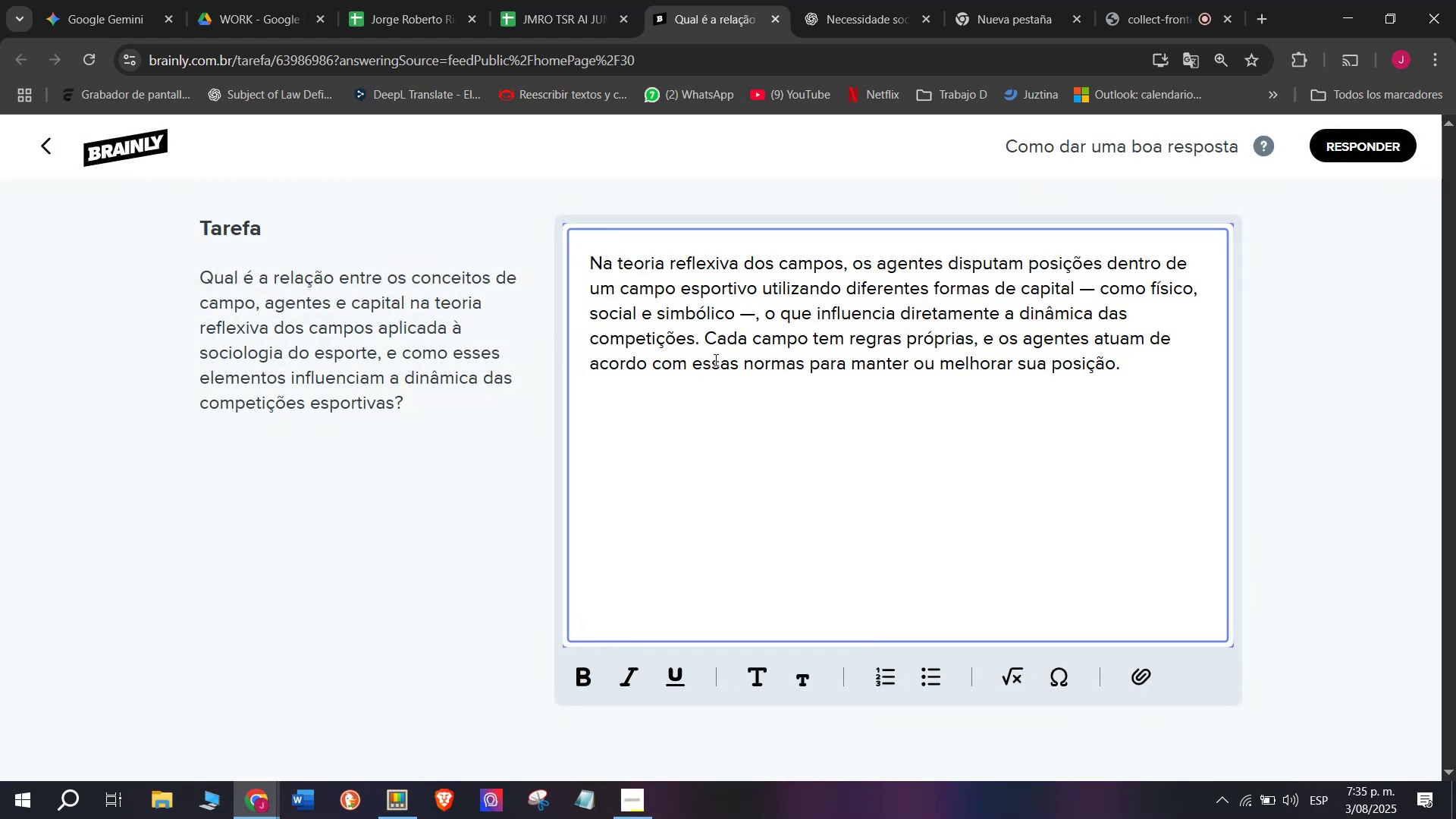 
left_click_drag(start_coordinate=[704, 337], to_coordinate=[1046, 395])
 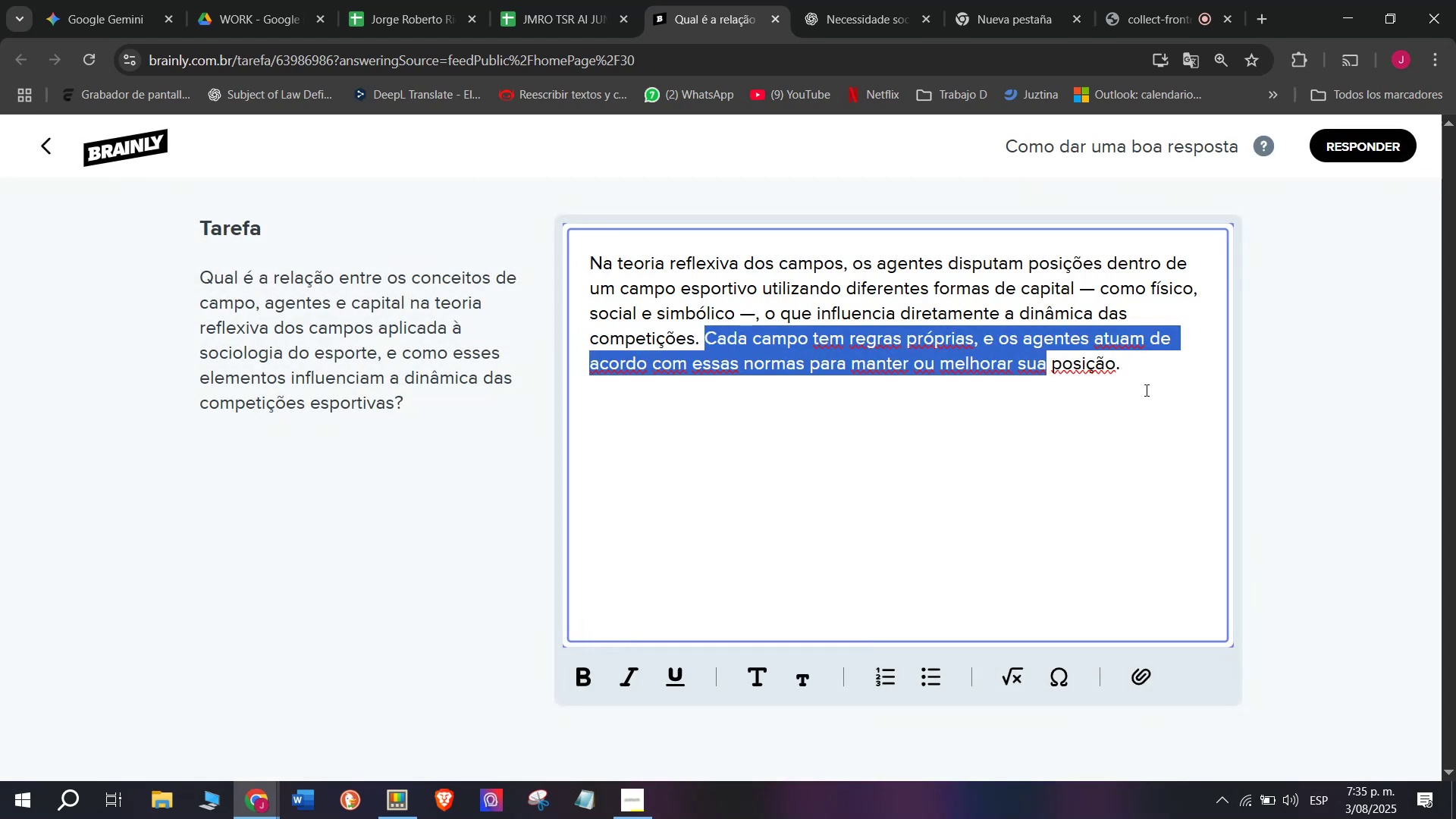 
key(Backspace)
 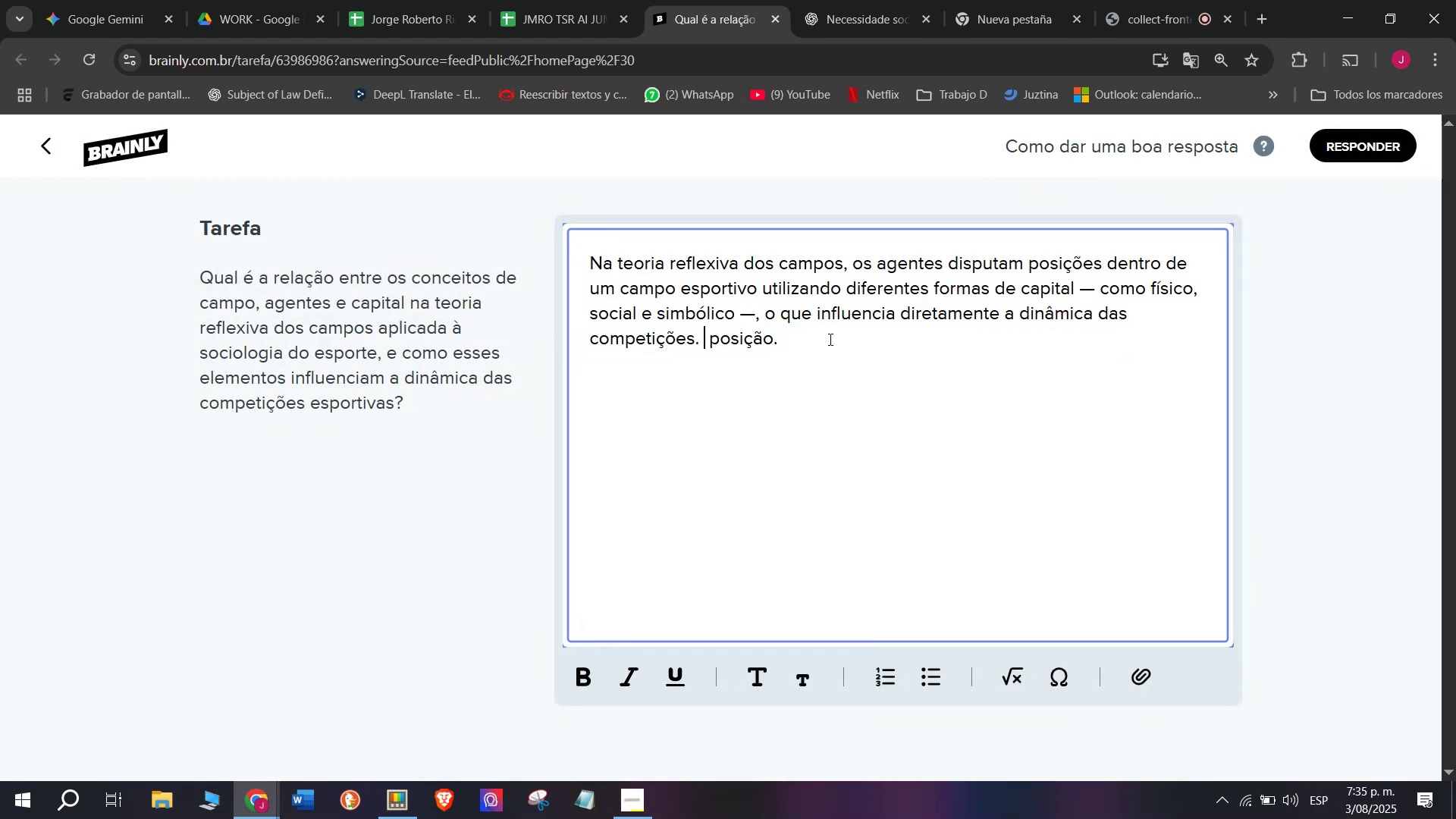 
key(Backspace)
 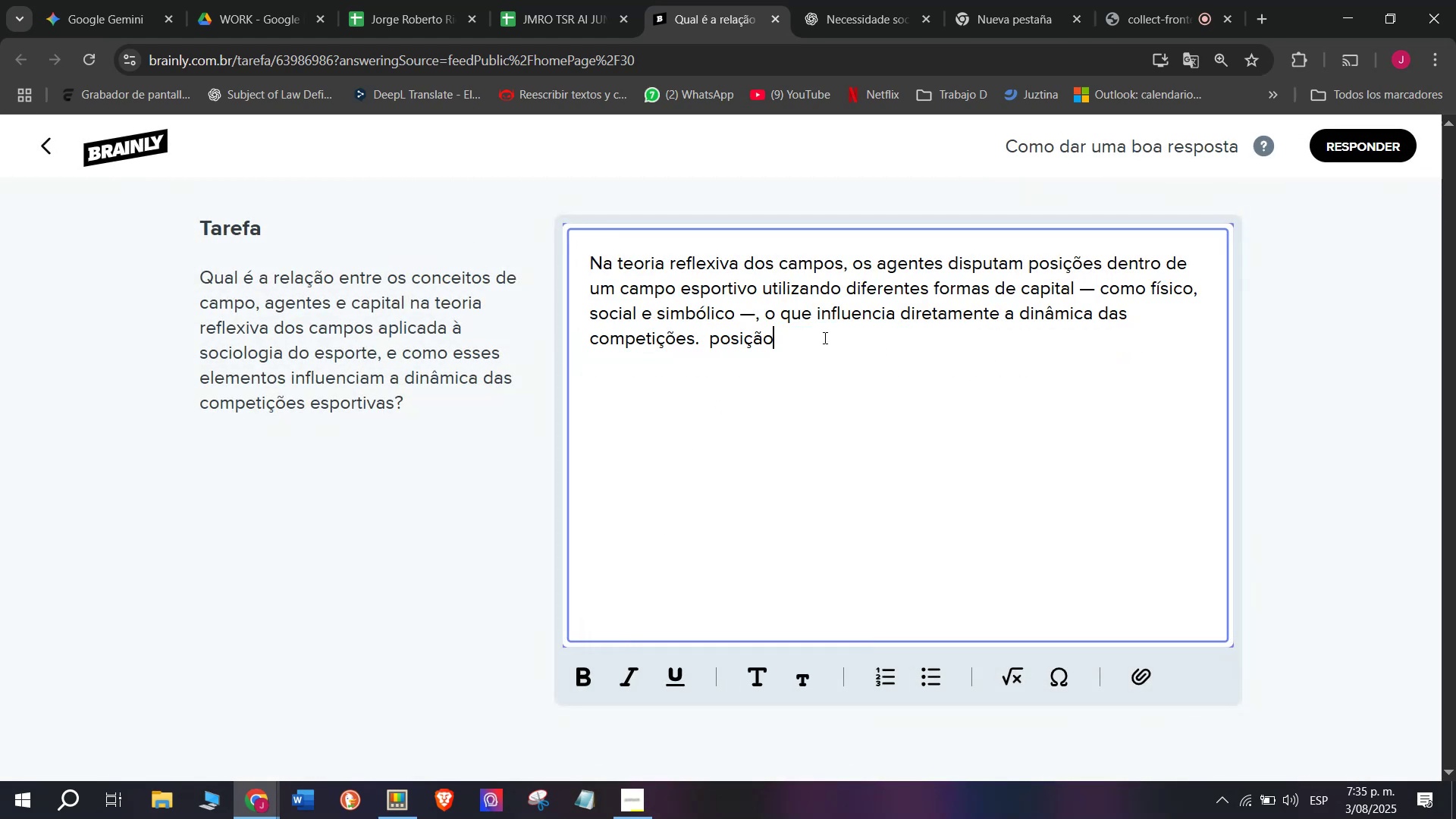 
key(Backspace)
 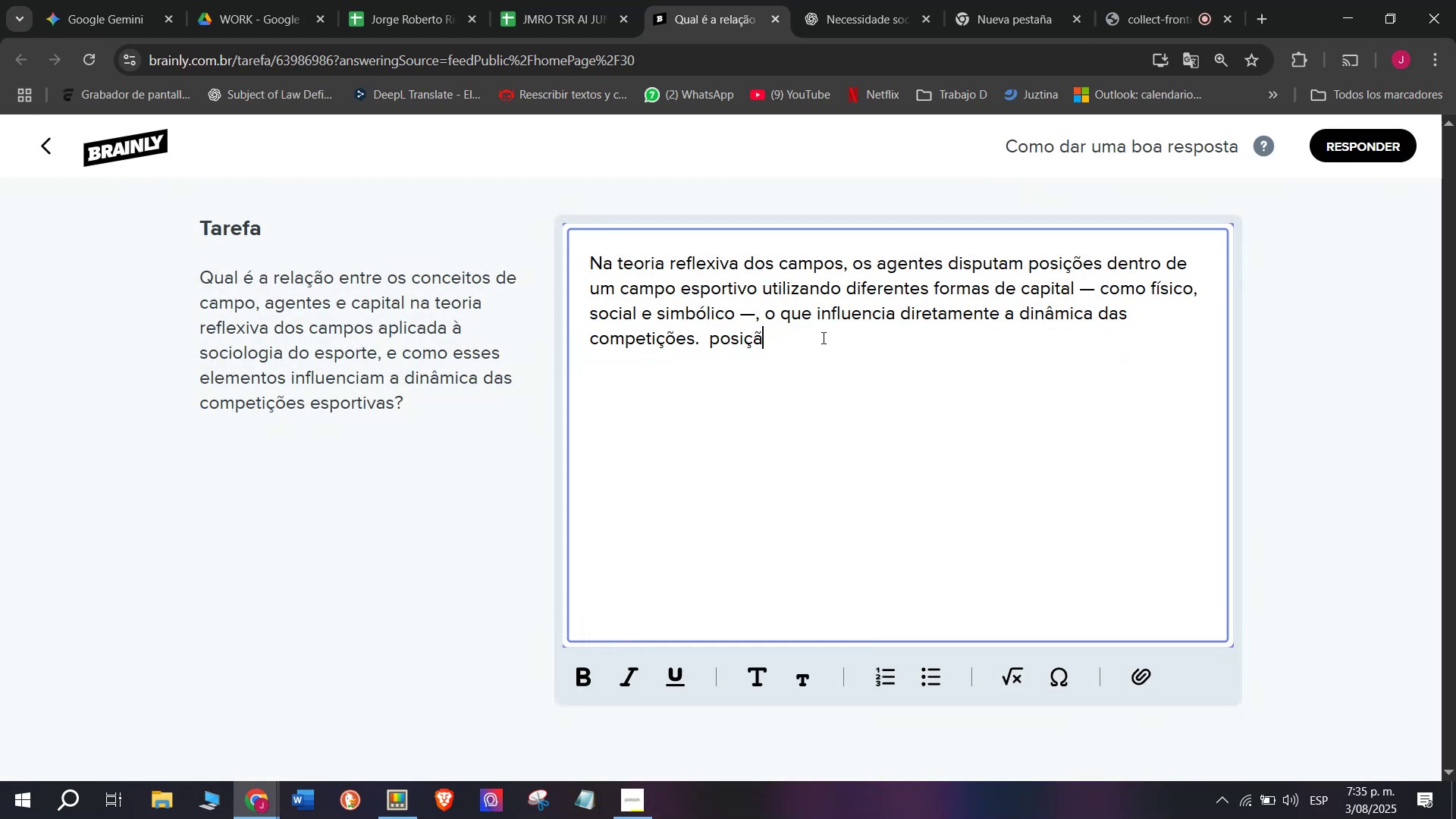 
key(Backspace)
 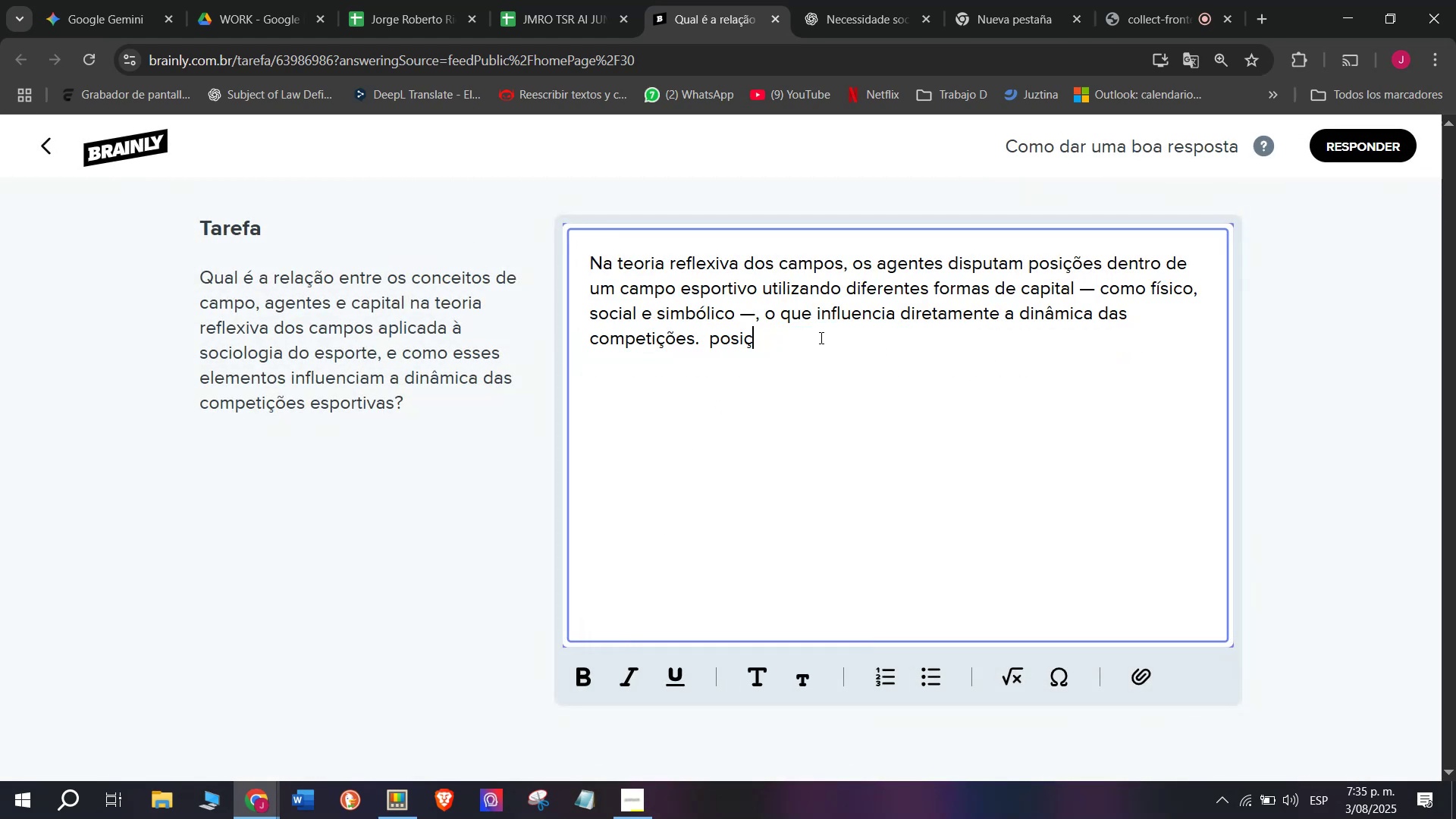 
key(Backspace)
 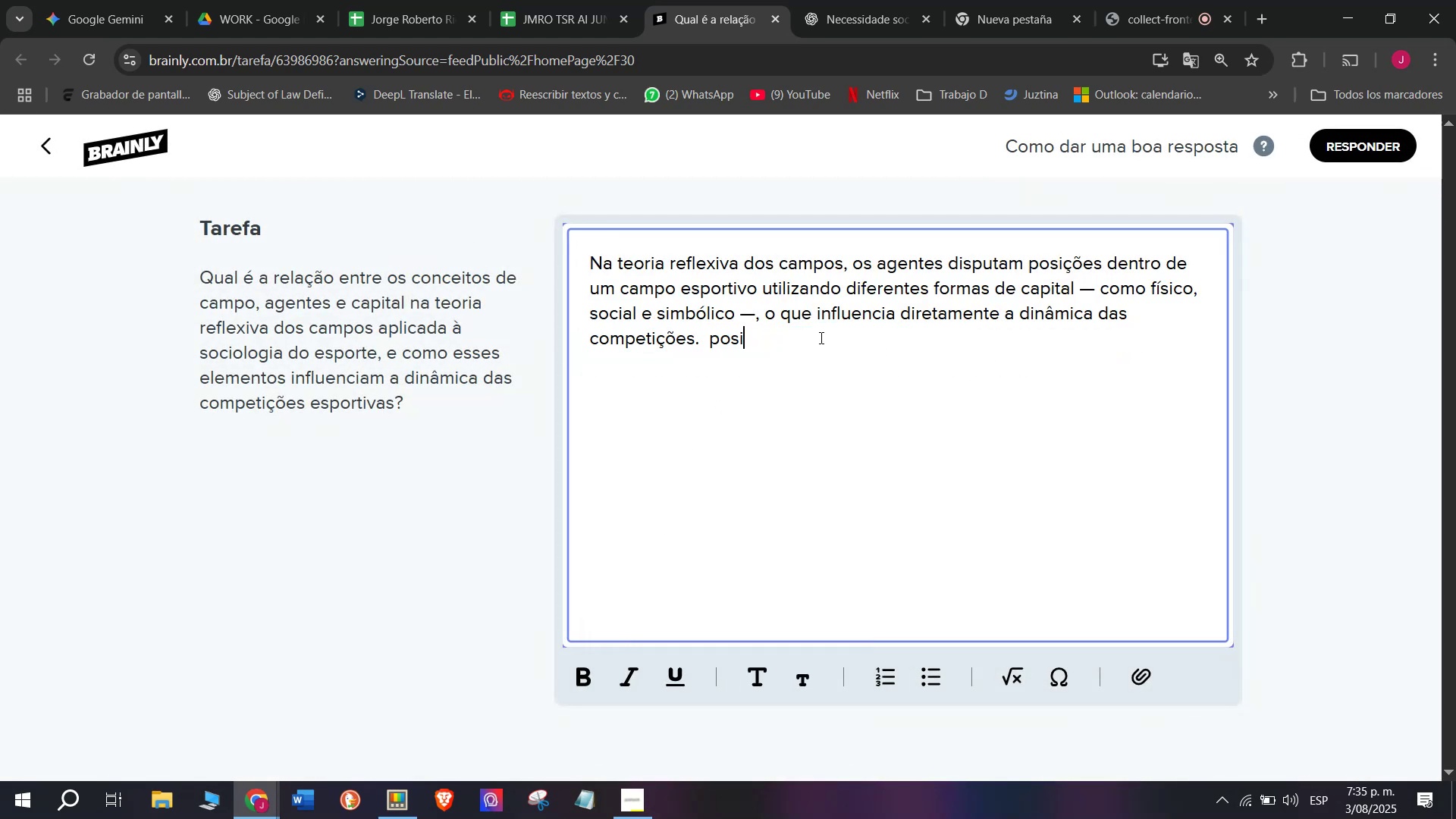 
key(Backspace)
 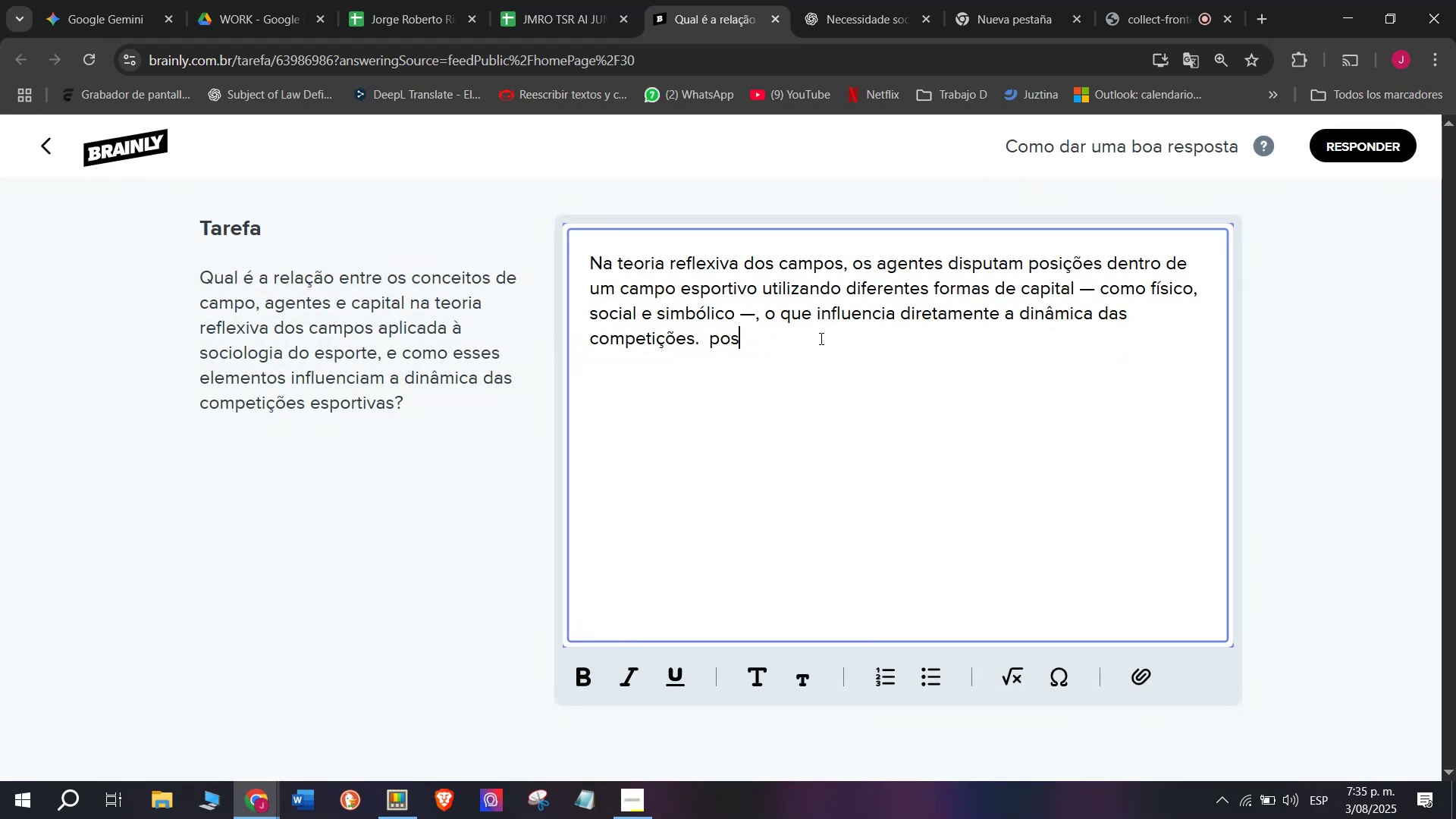 
key(Backspace)
 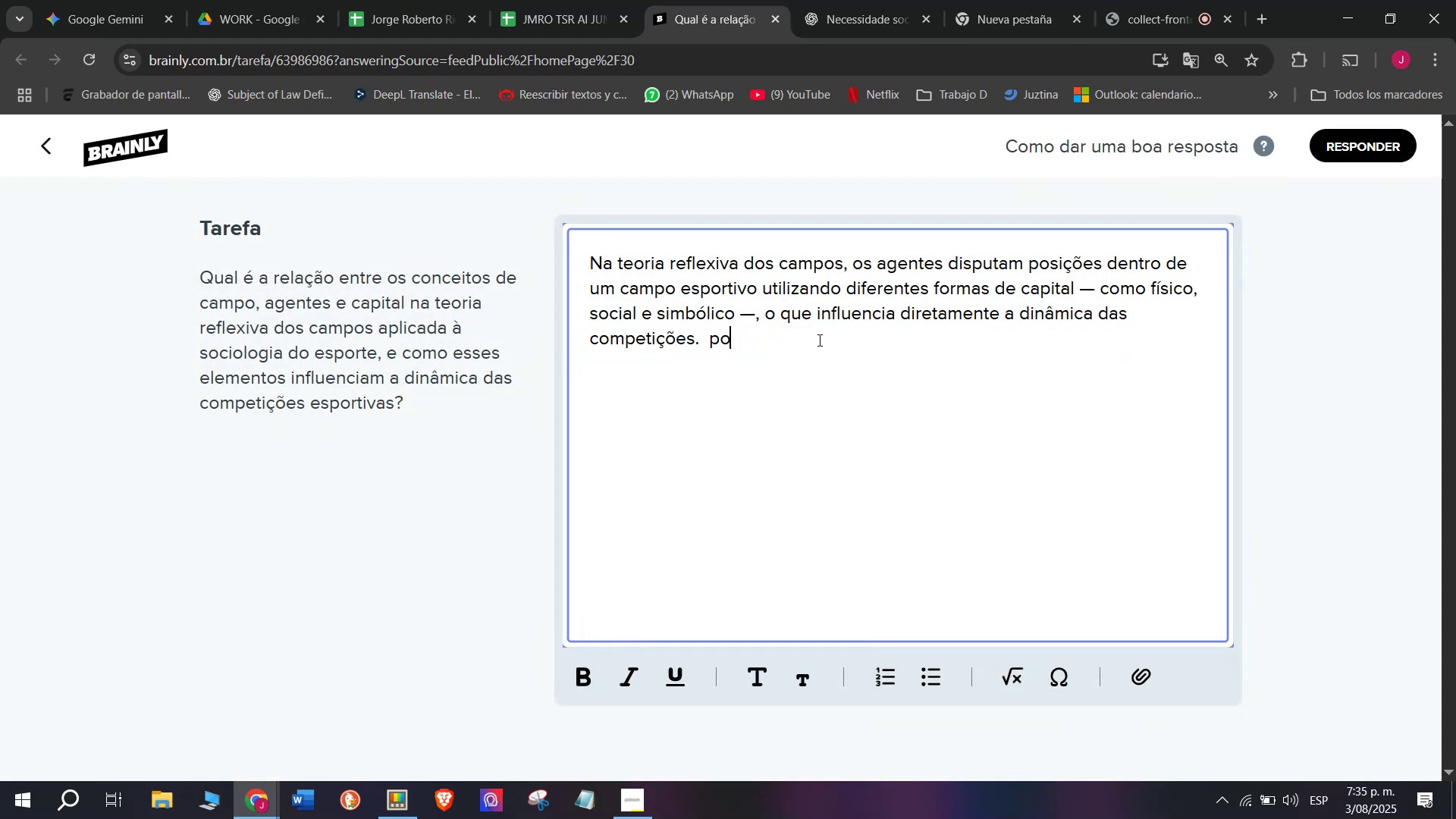 
key(Backspace)
 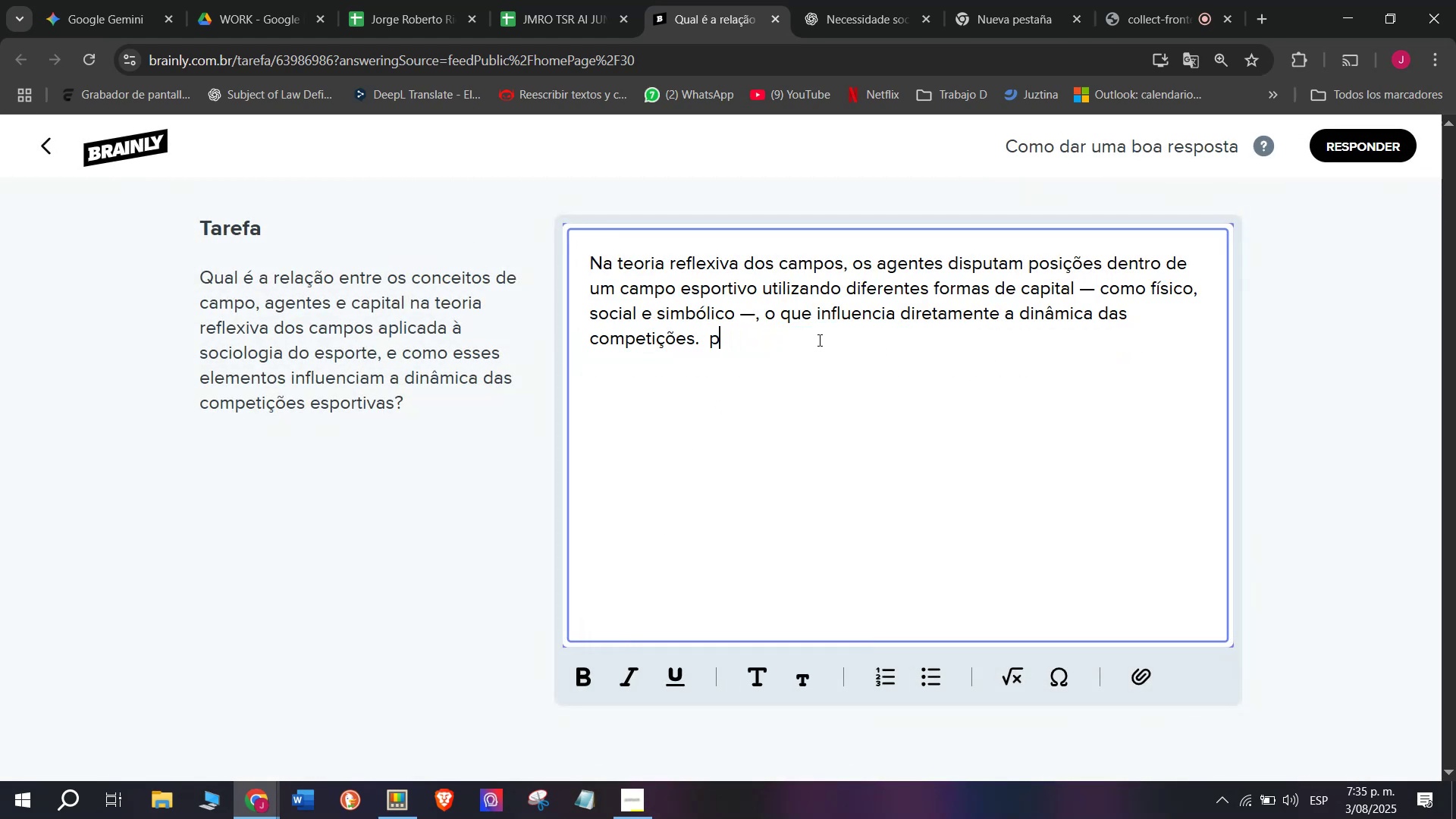 
key(Backspace)
 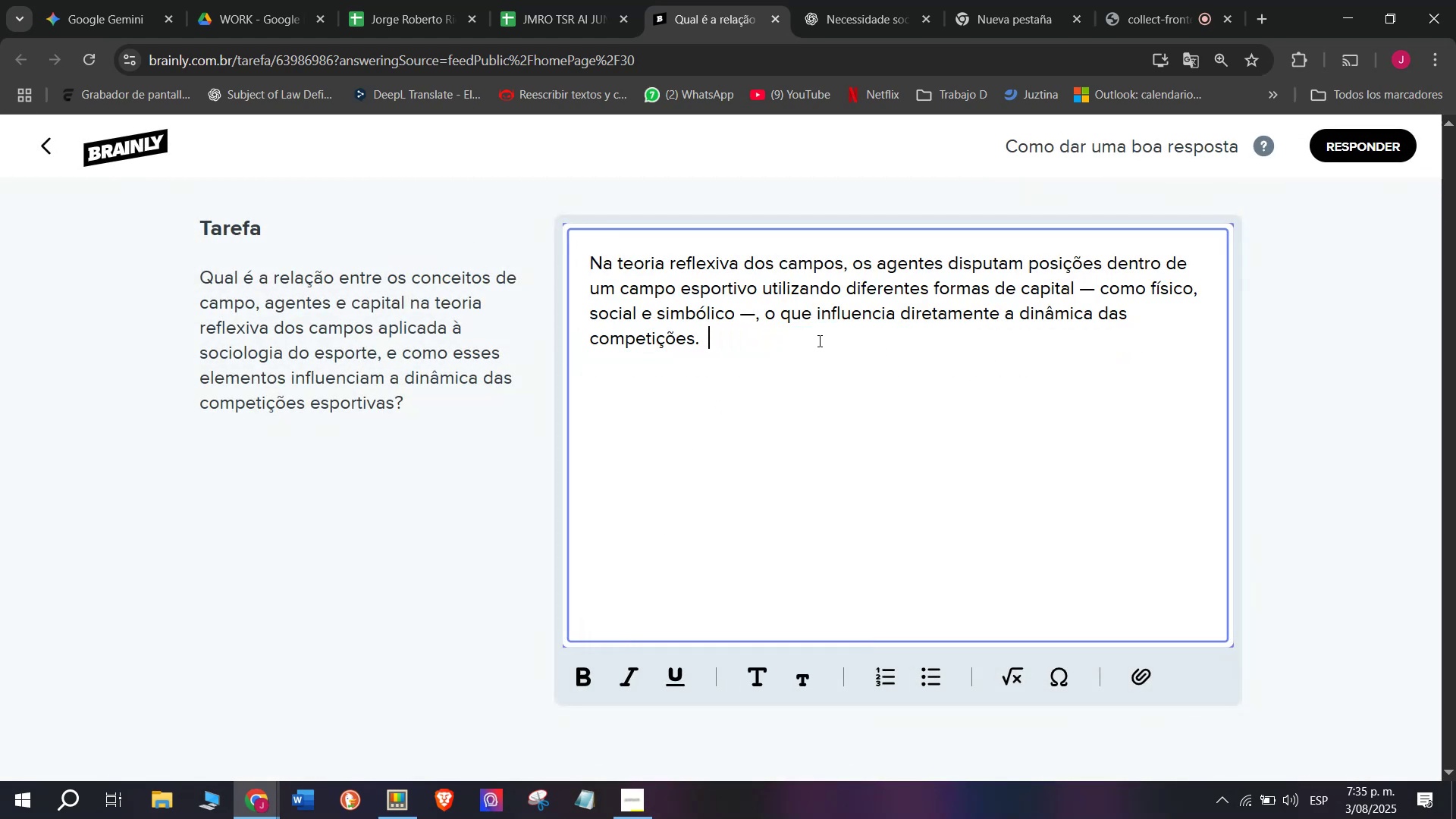 
key(Backspace)
 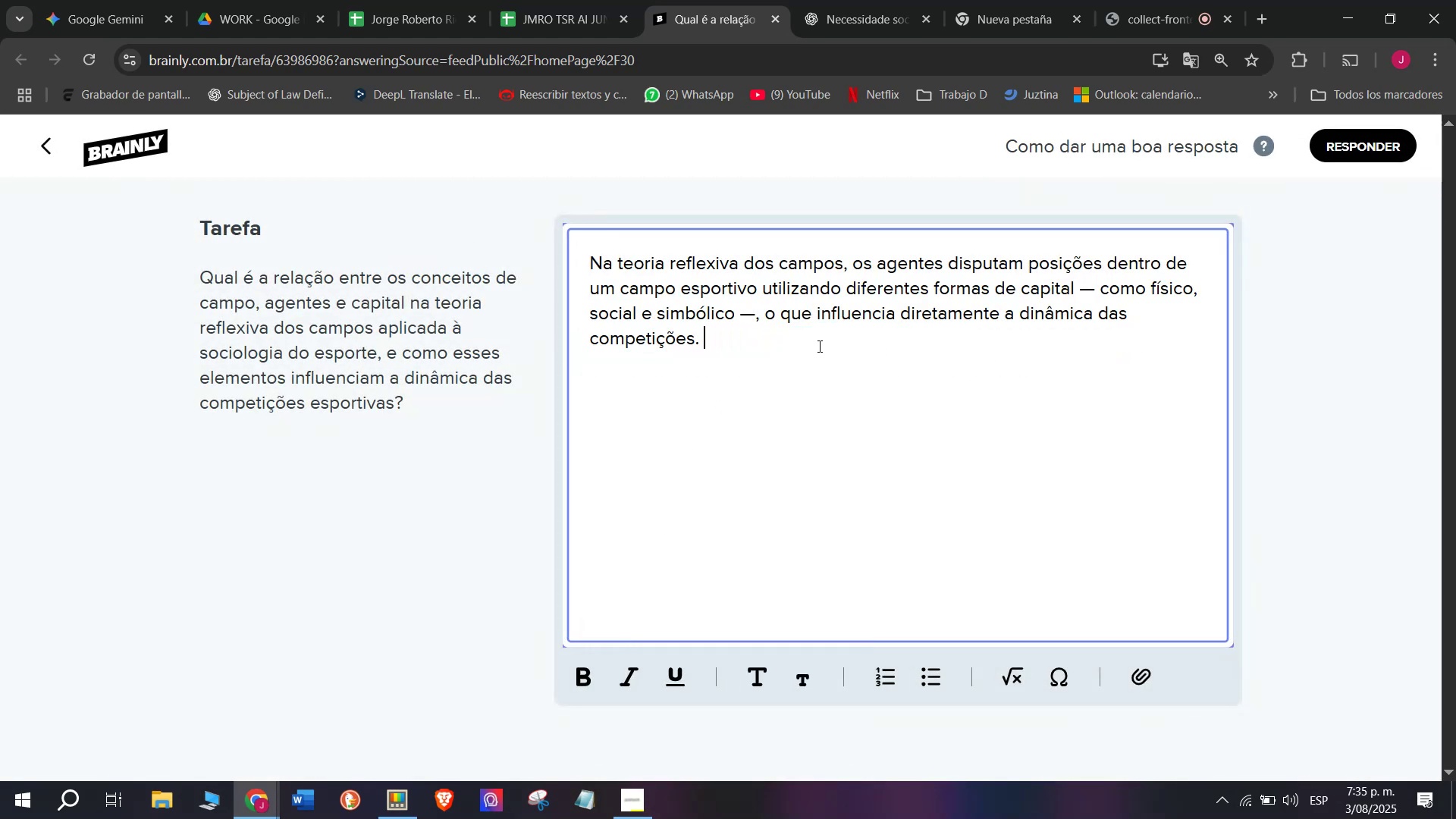 
key(Enter)
 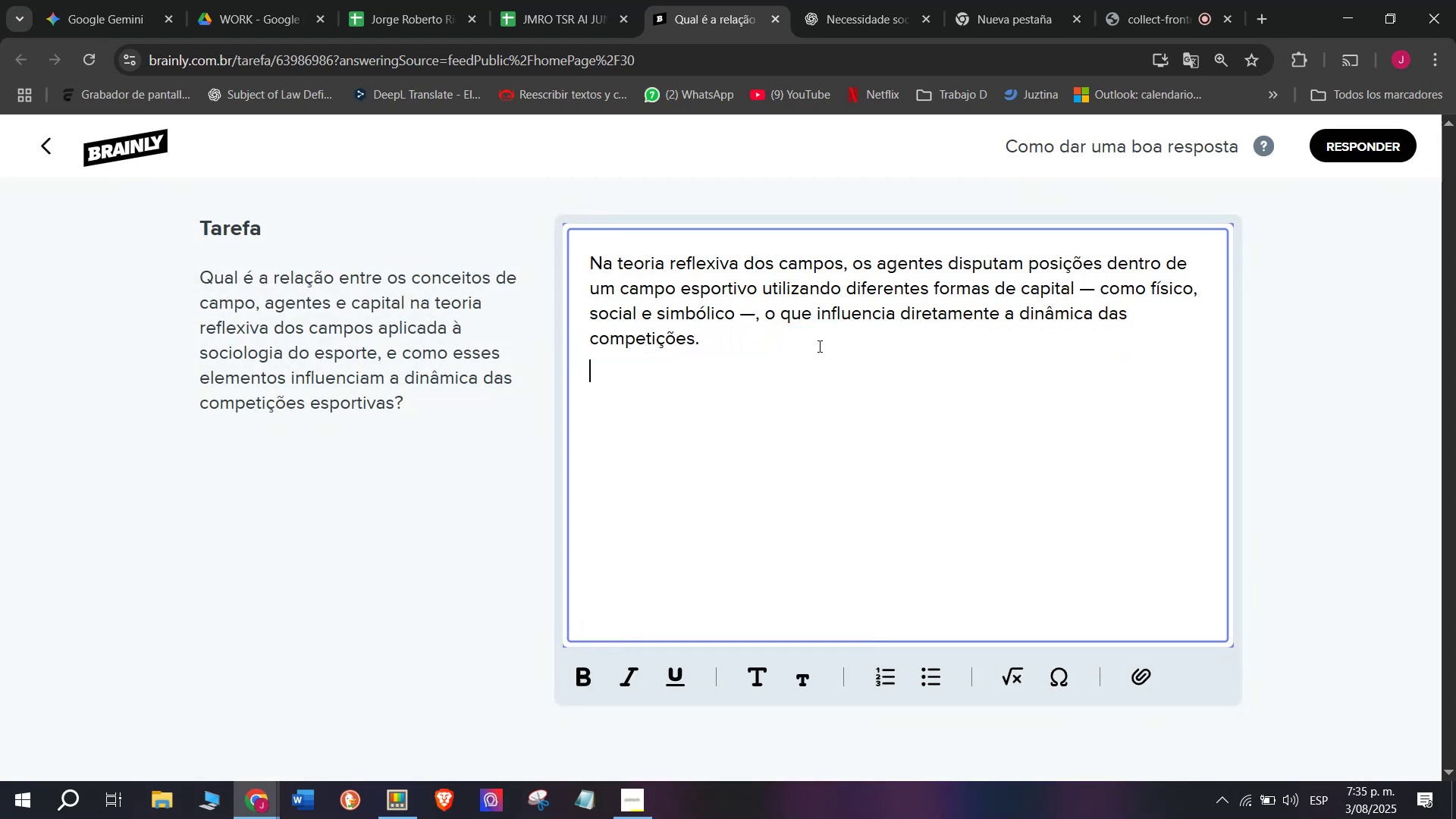 
key(Enter)
 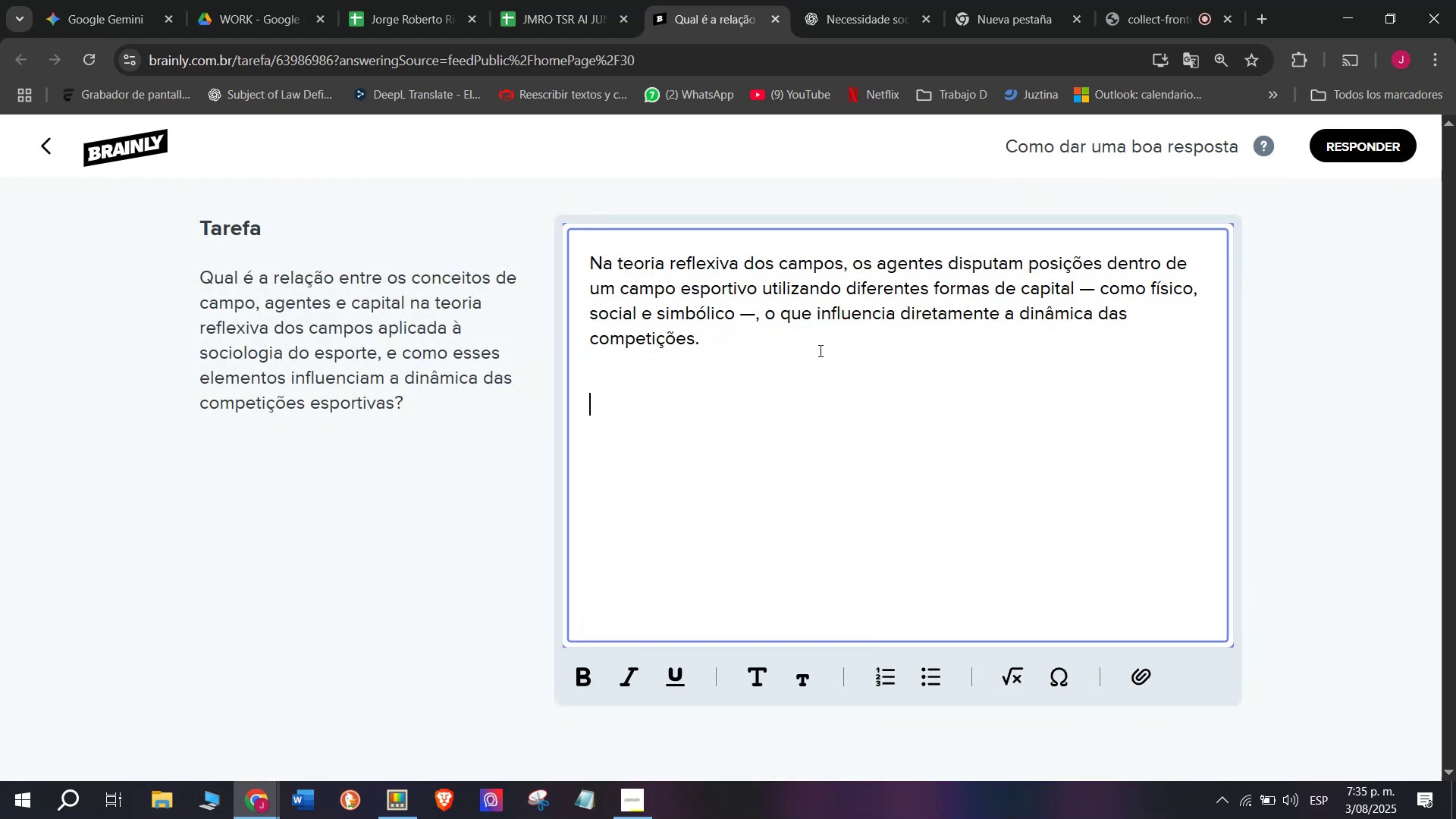 
key(Meta+MetaLeft)
 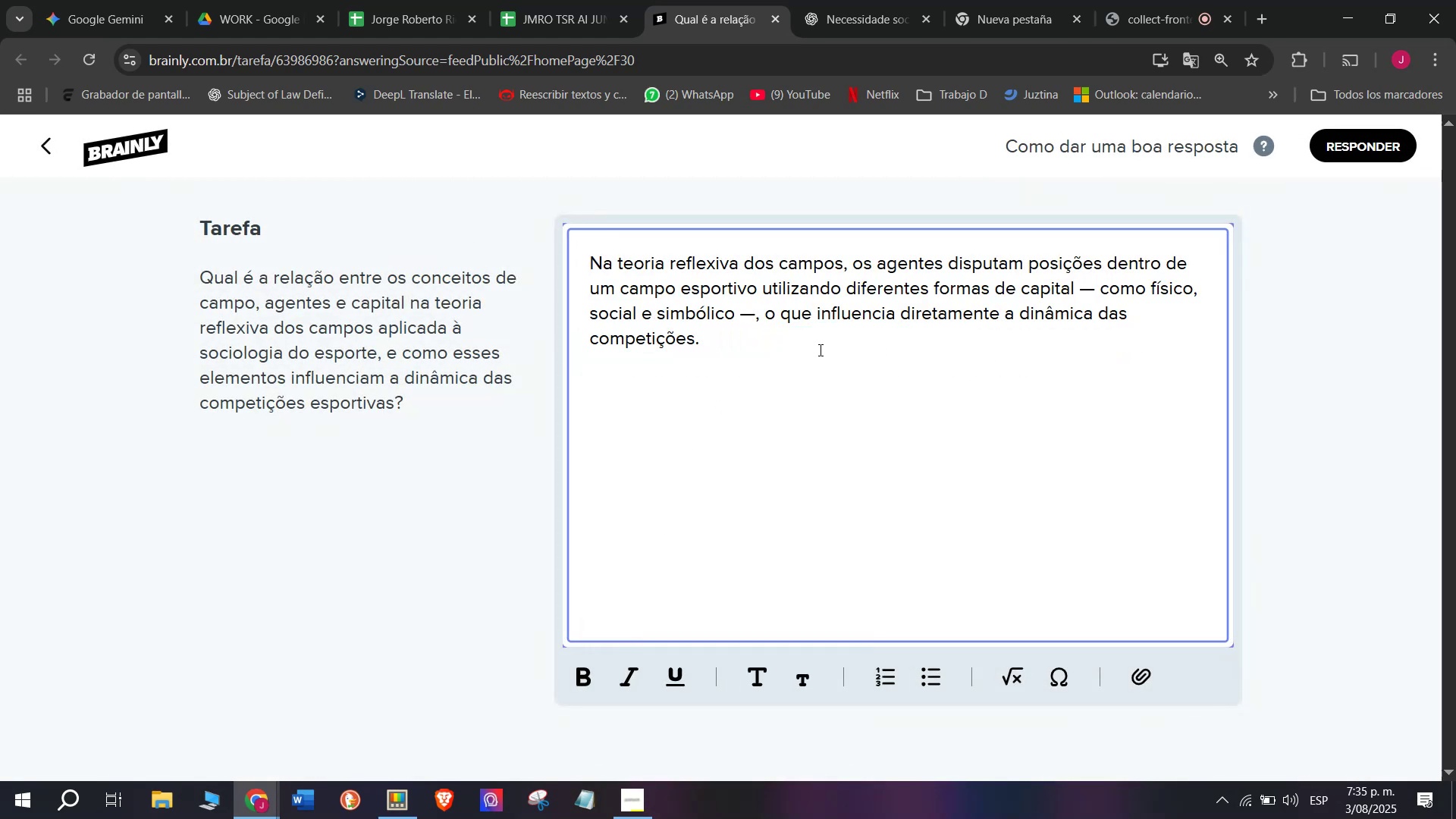 
key(Meta+V)
 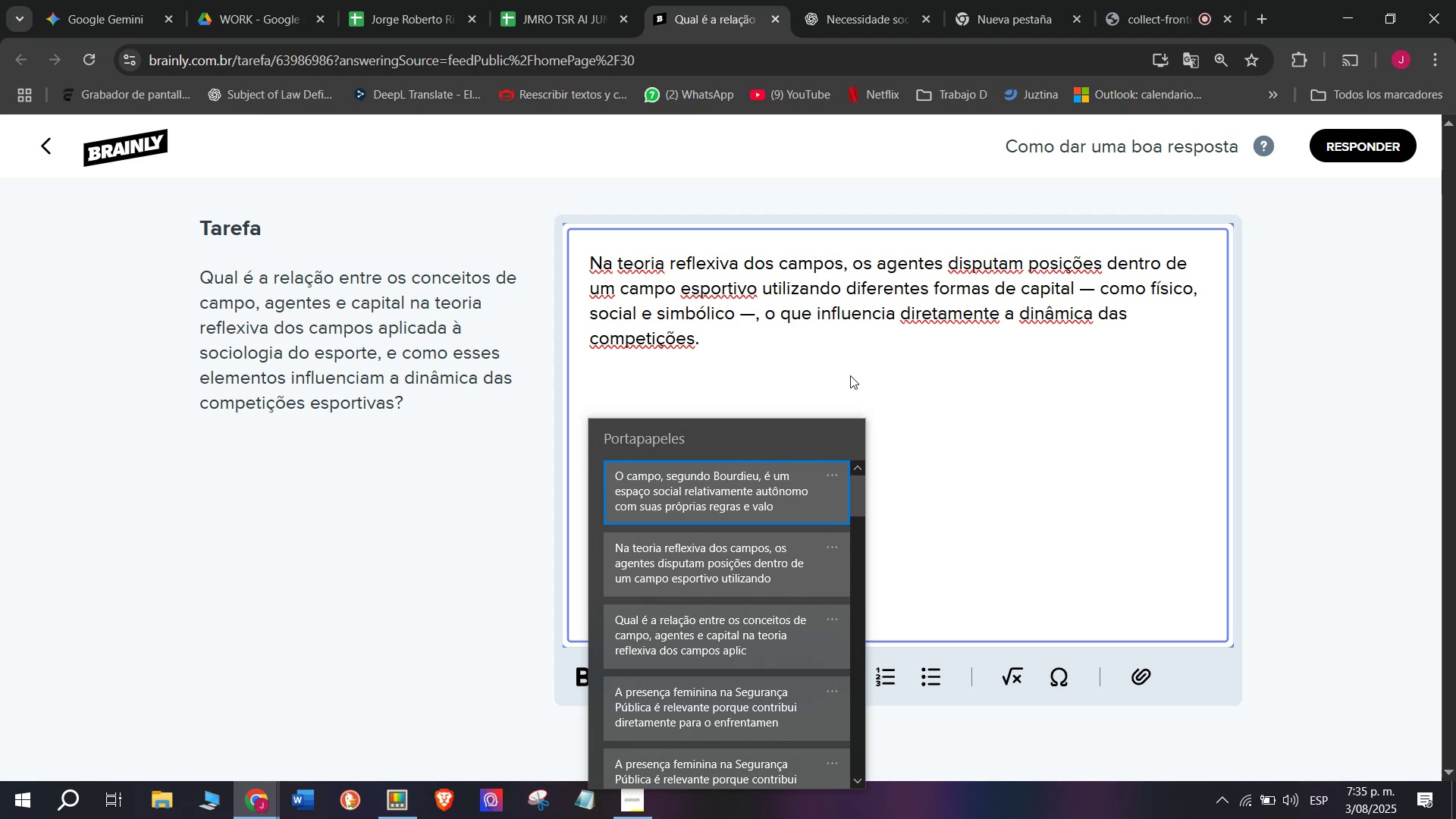 
left_click([704, 477])
 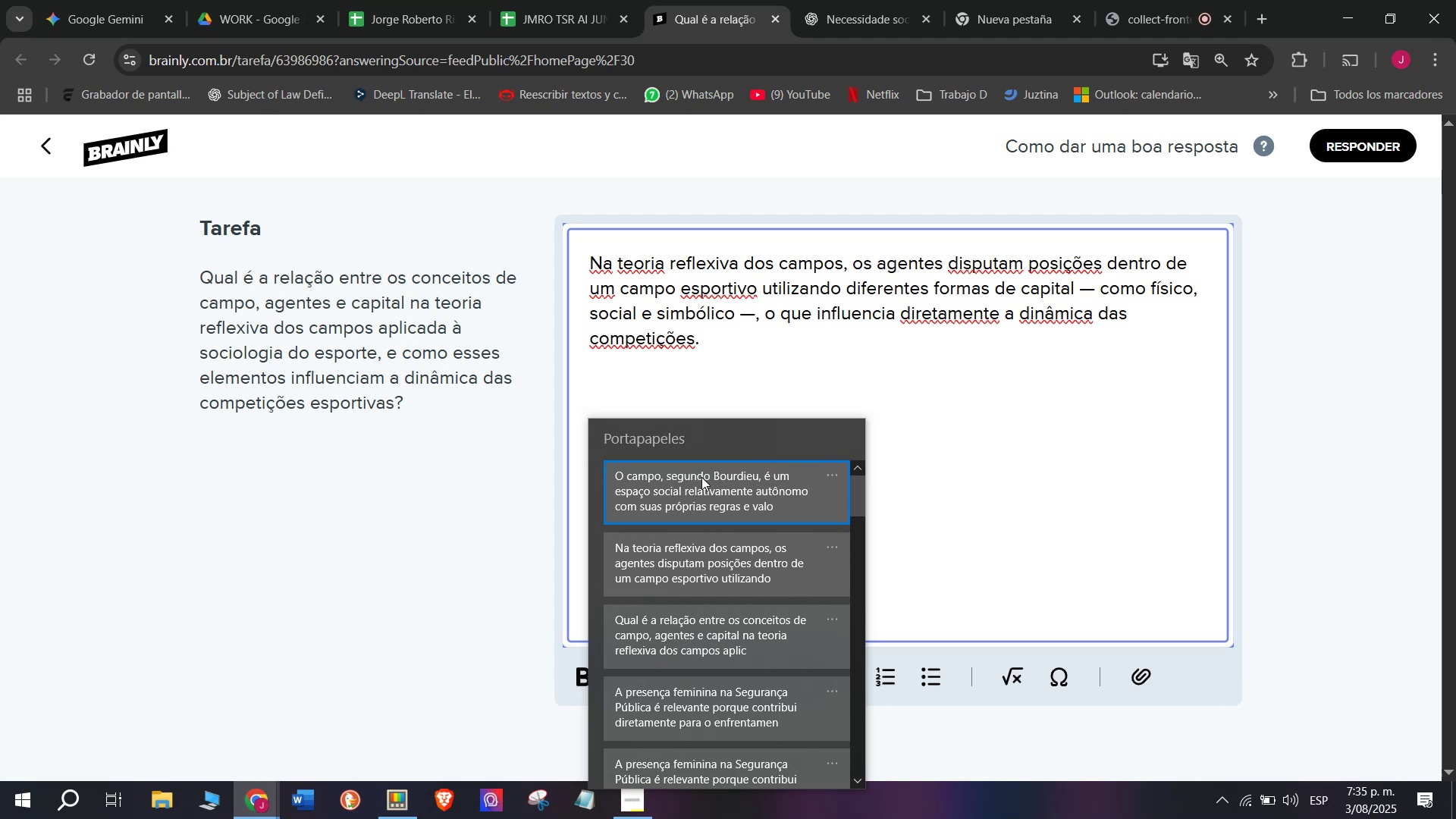 
key(Control+ControlLeft)
 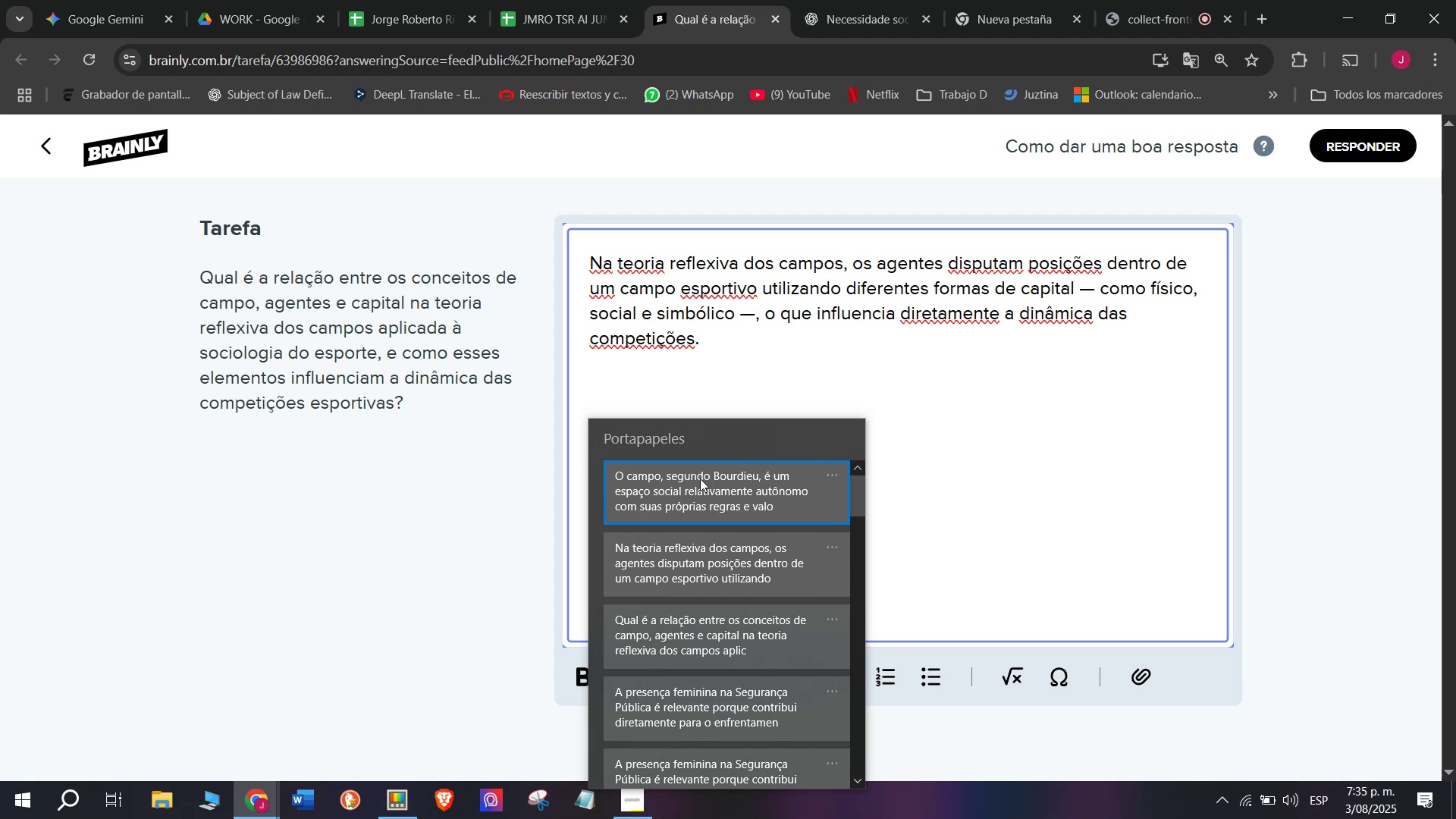 
key(Control+V)
 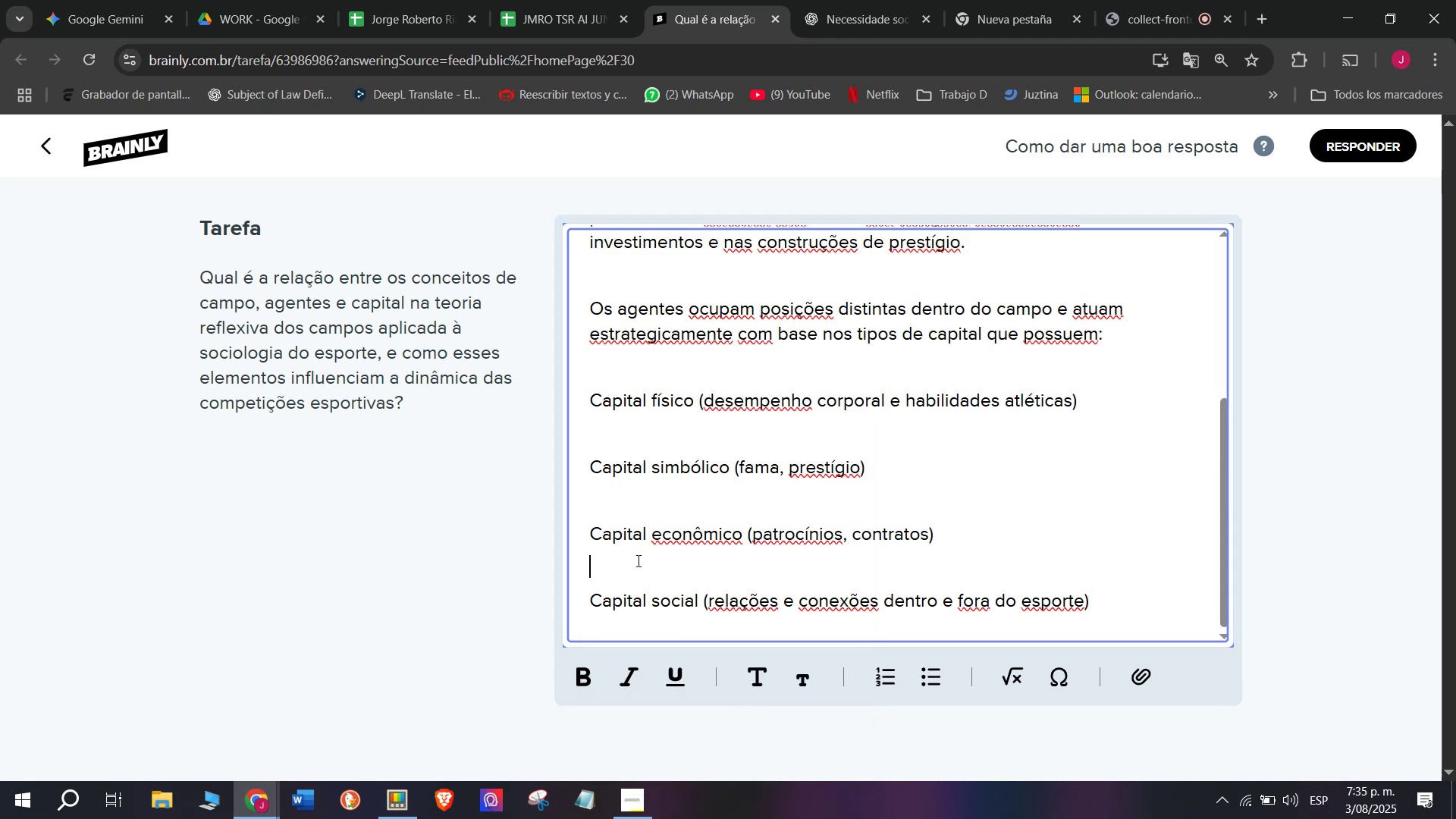 
key(Backspace)
 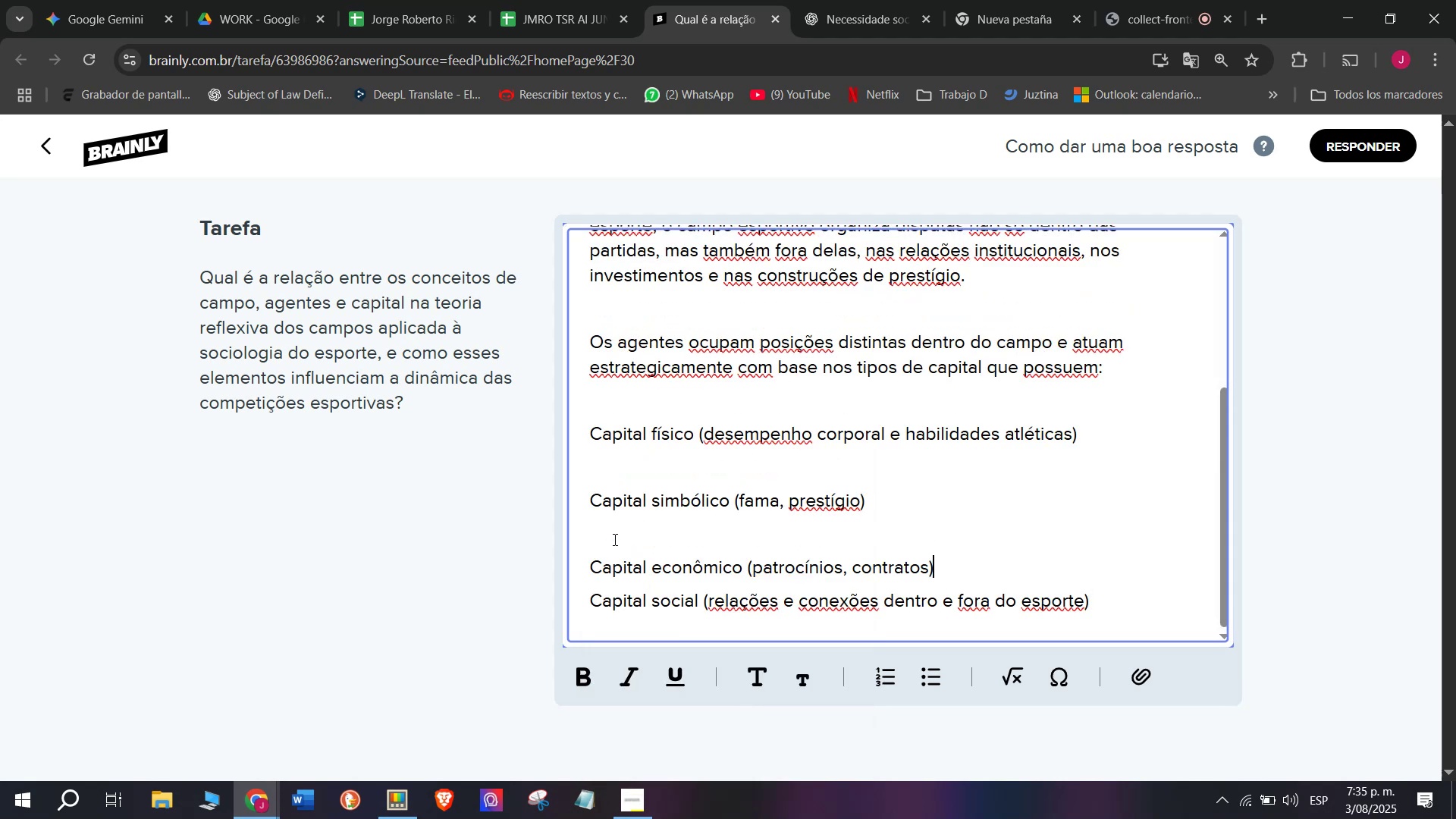 
left_click([613, 538])
 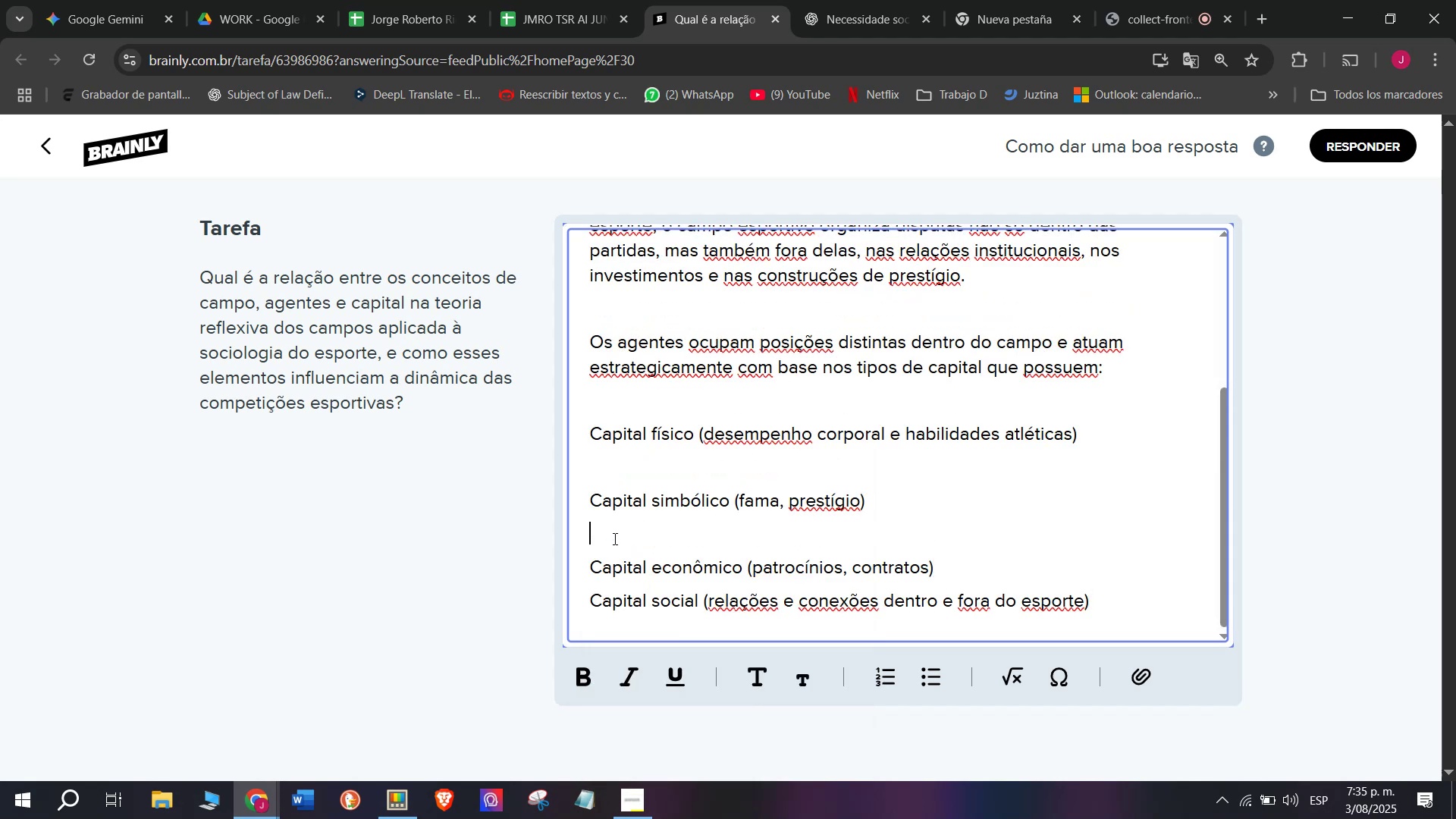 
key(Backspace)
 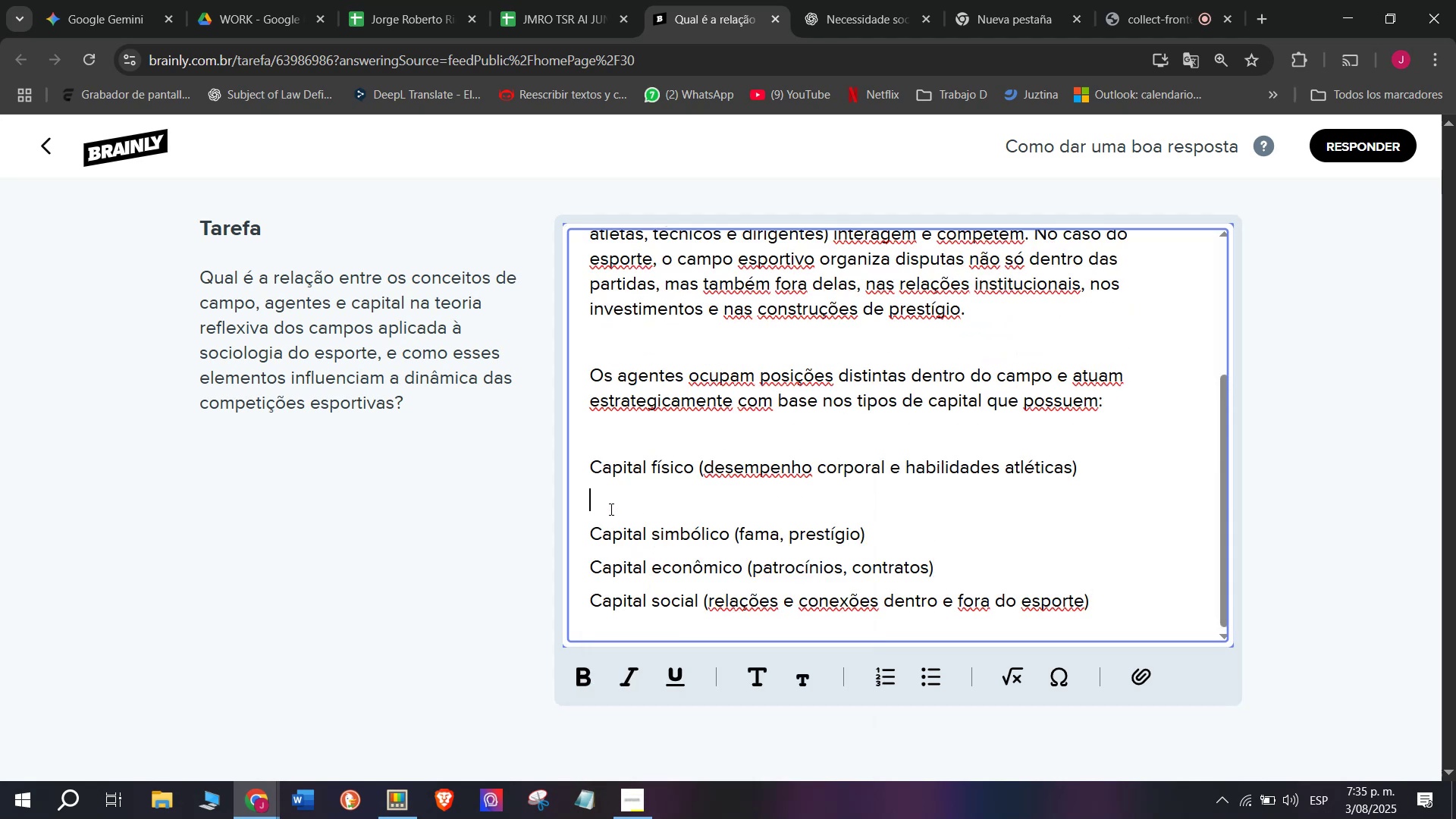 
key(Backspace)
 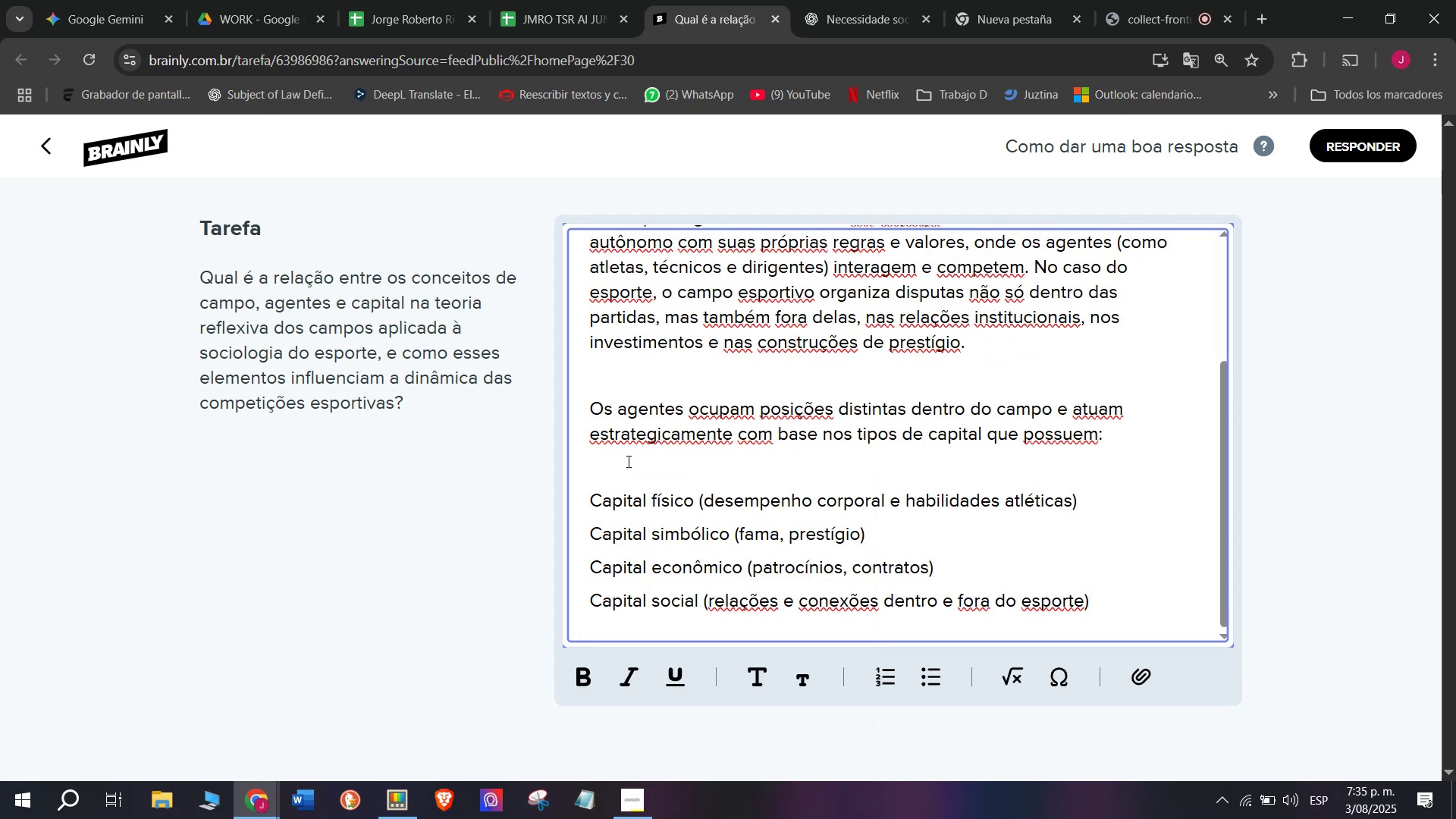 
key(Backspace)
 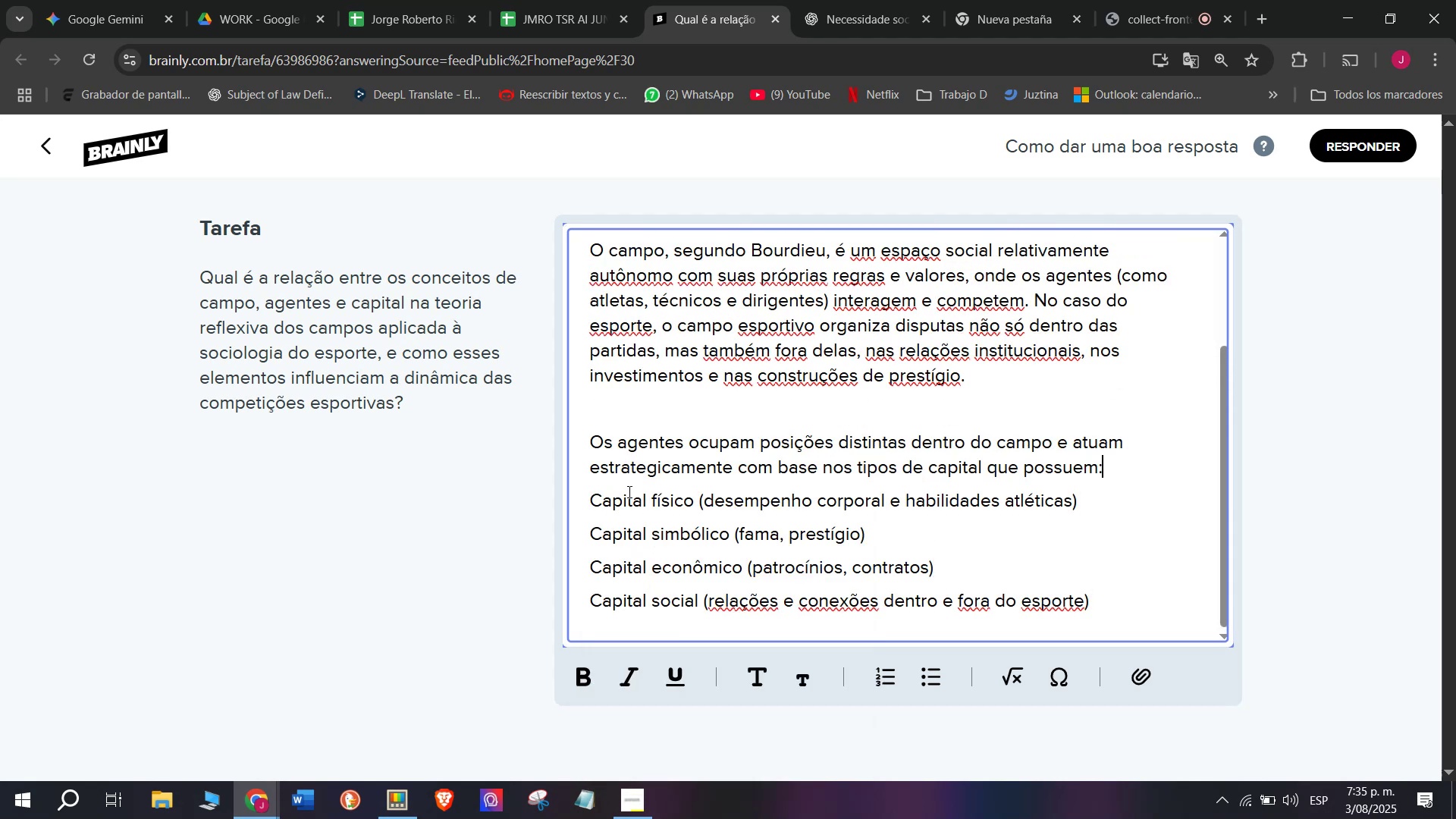 
left_click_drag(start_coordinate=[626, 499], to_coordinate=[635, 587])
 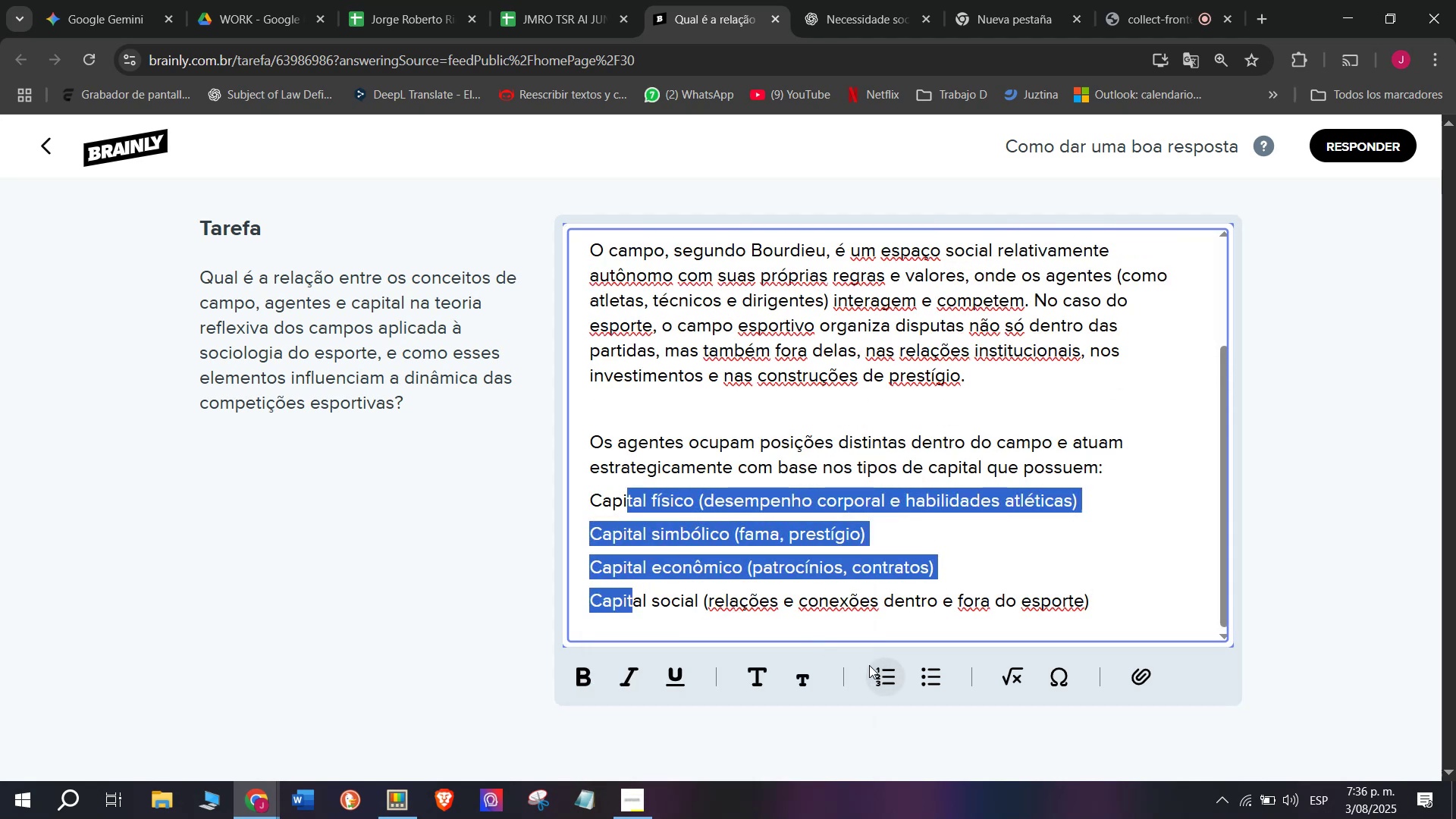 
left_click_drag(start_coordinate=[902, 665], to_coordinate=[902, 659])
 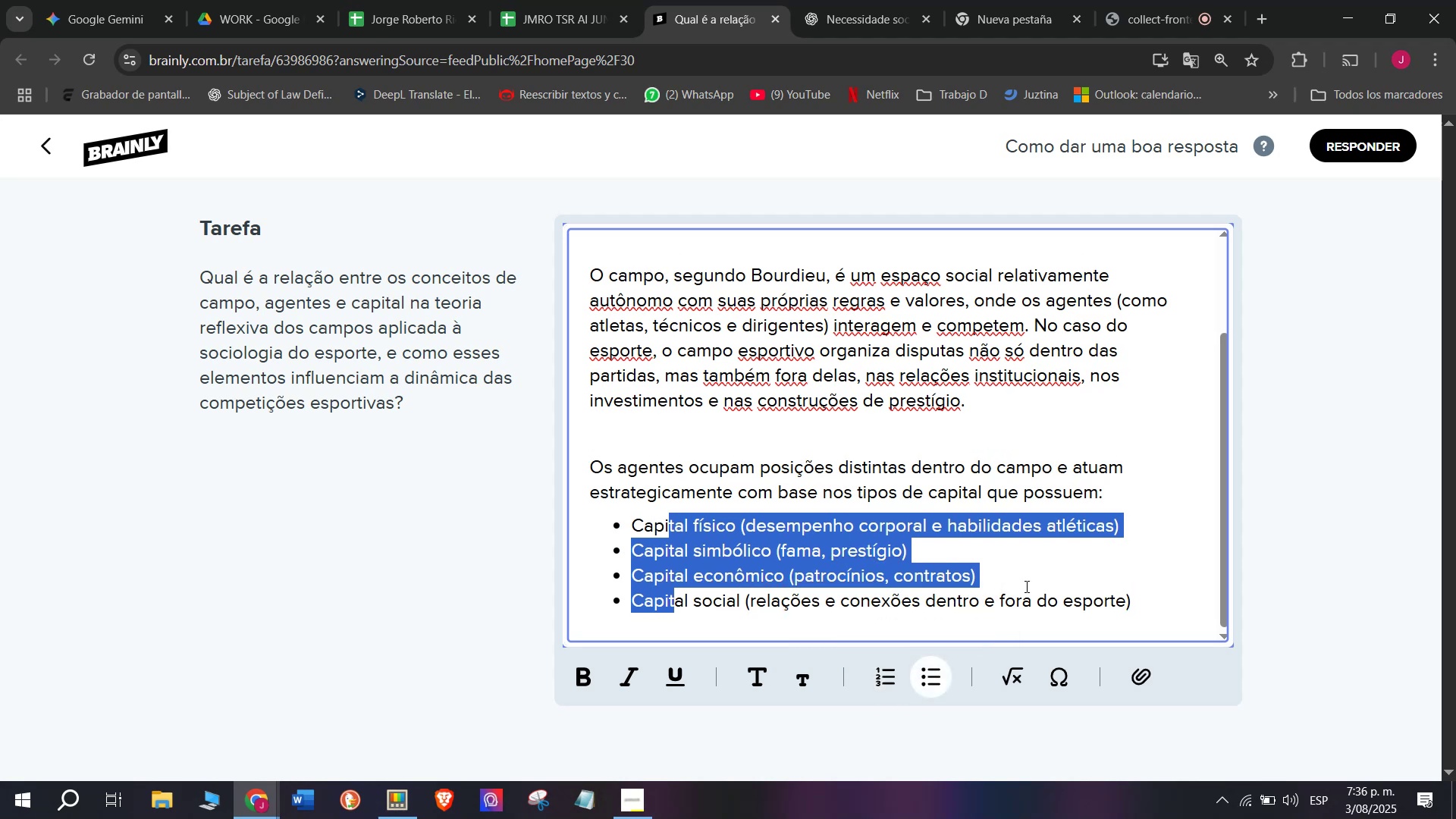 
left_click_drag(start_coordinate=[1146, 606], to_coordinate=[474, 130])
 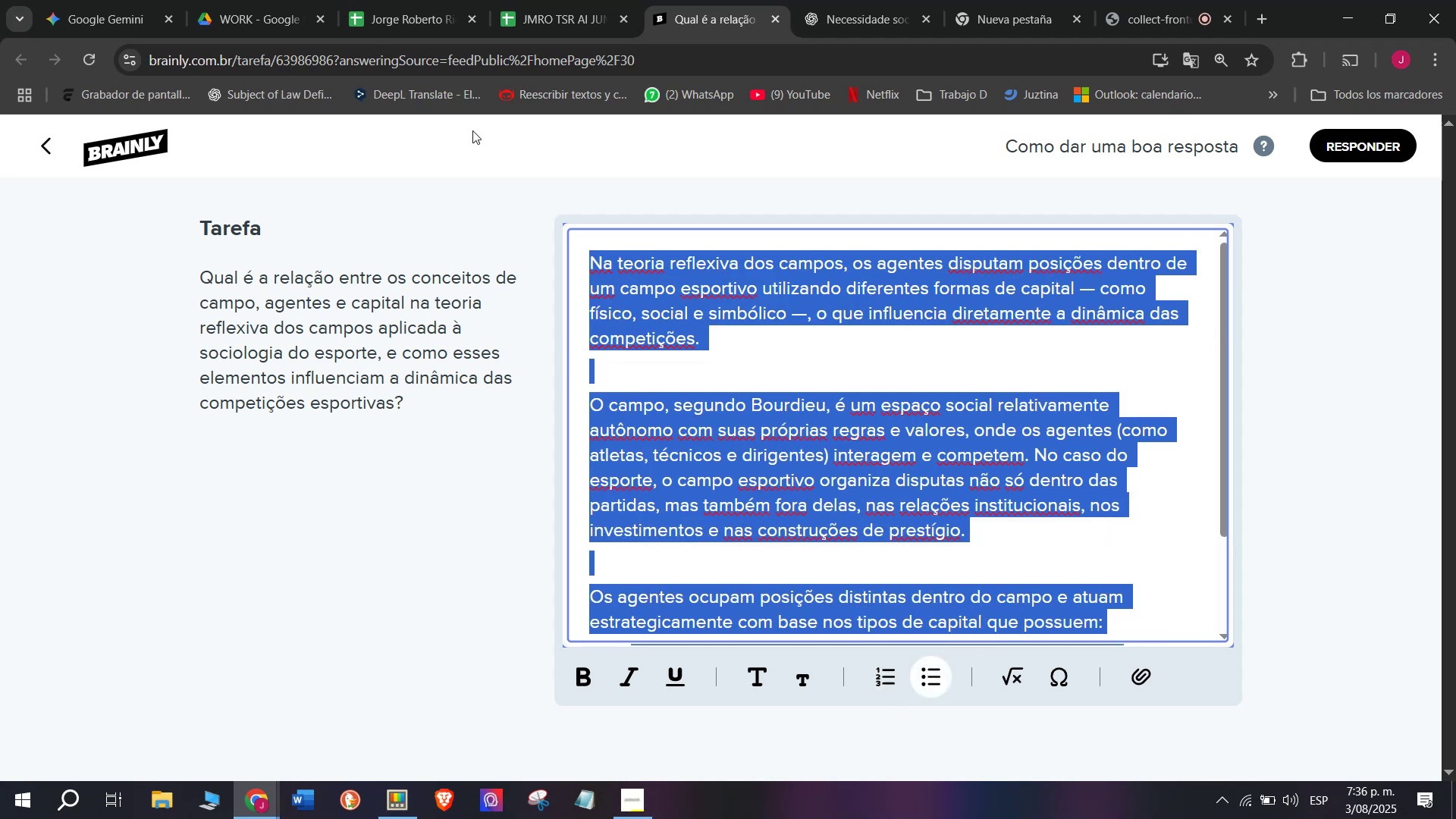 
key(Control+C)
 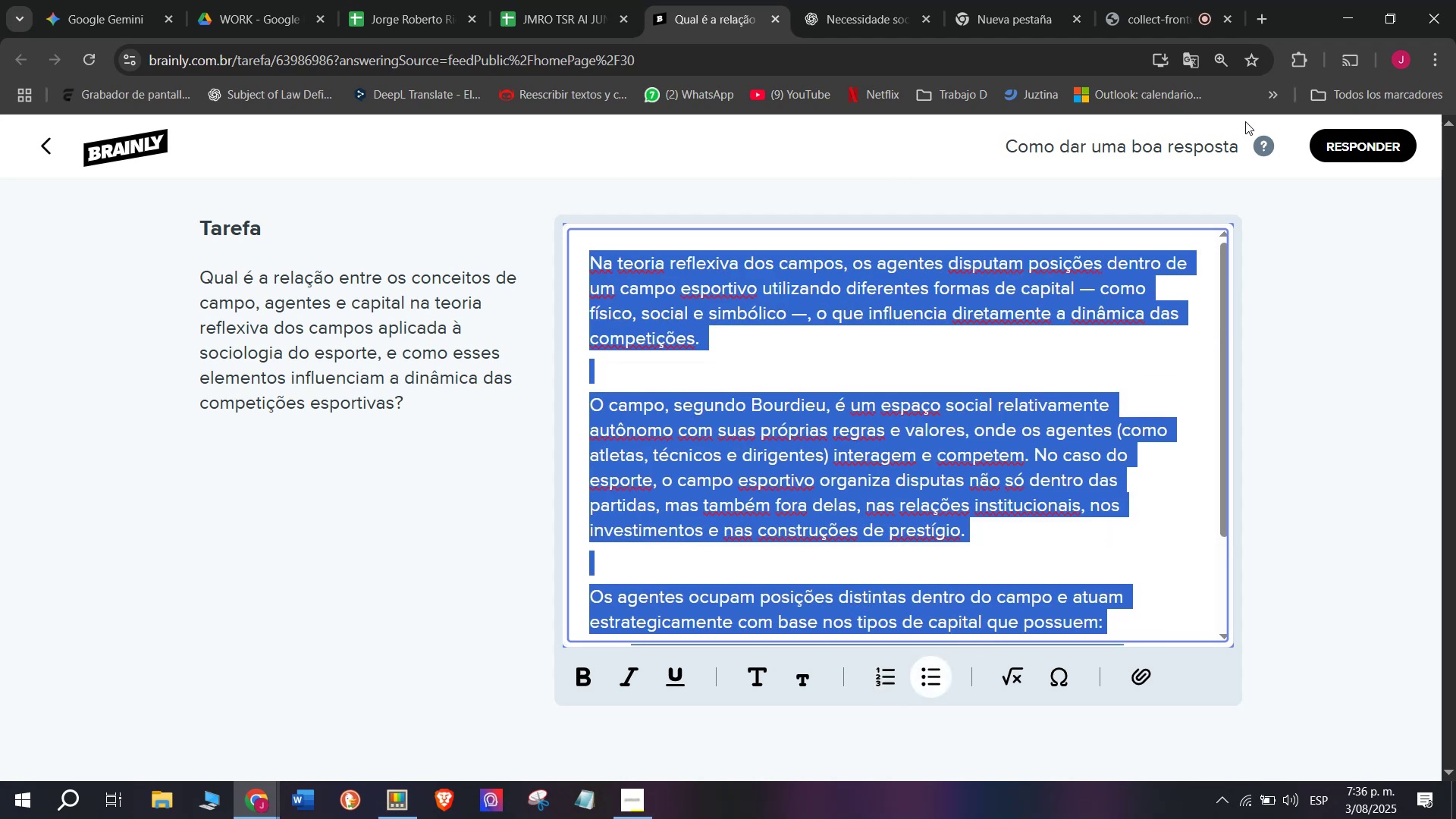 
left_click([1321, 144])
 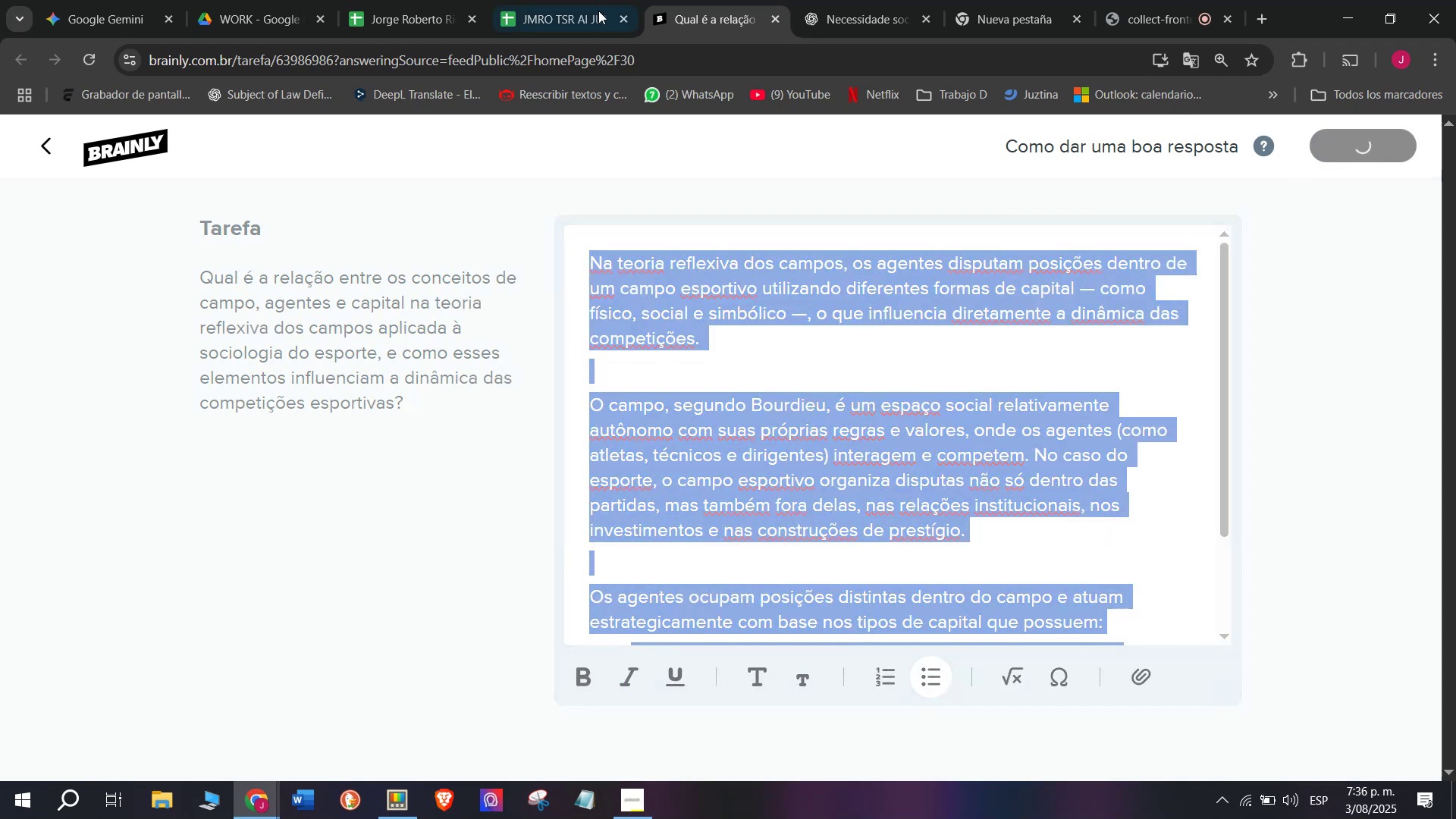 
left_click([559, 0])
 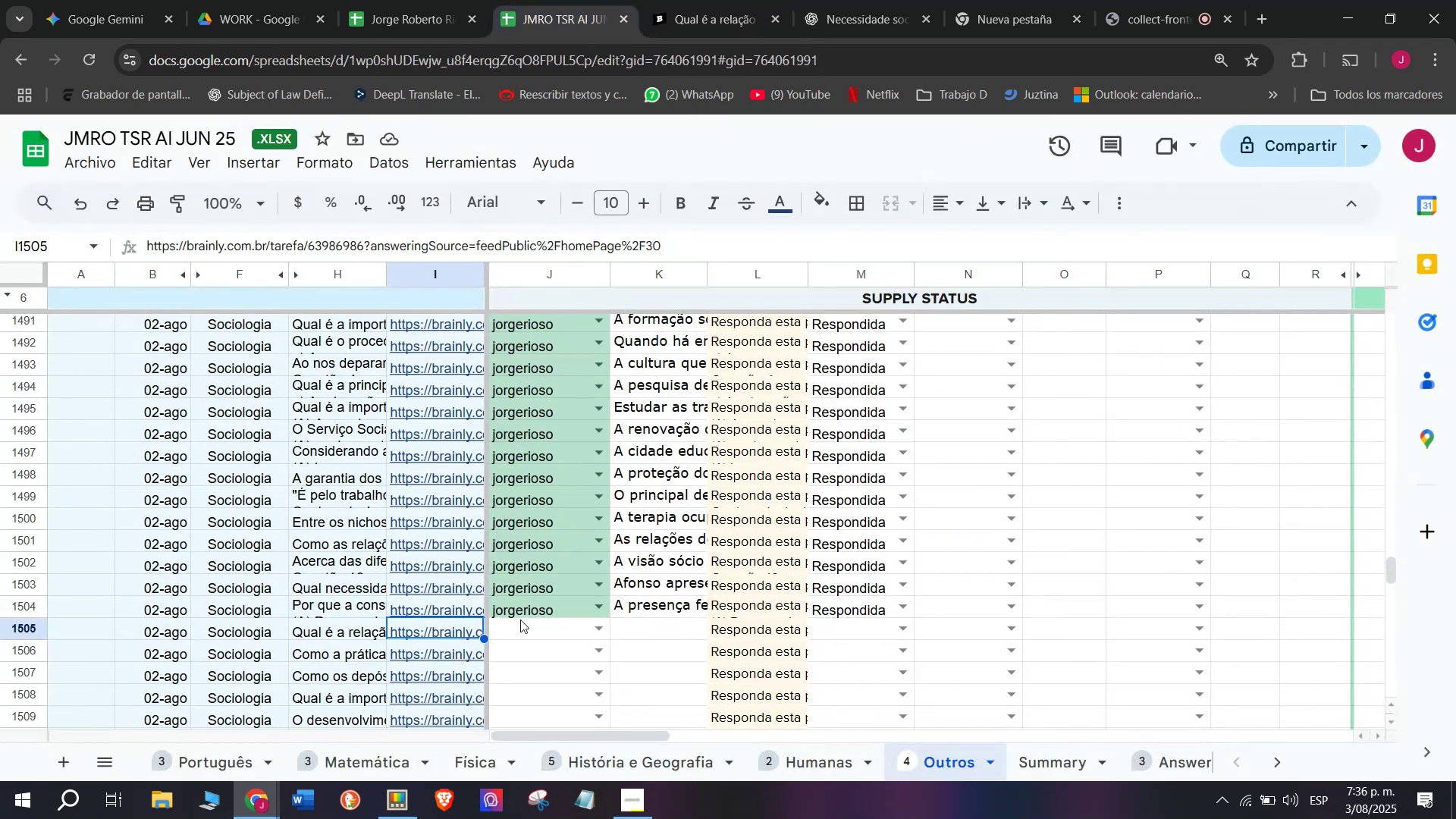 
left_click([519, 622])
 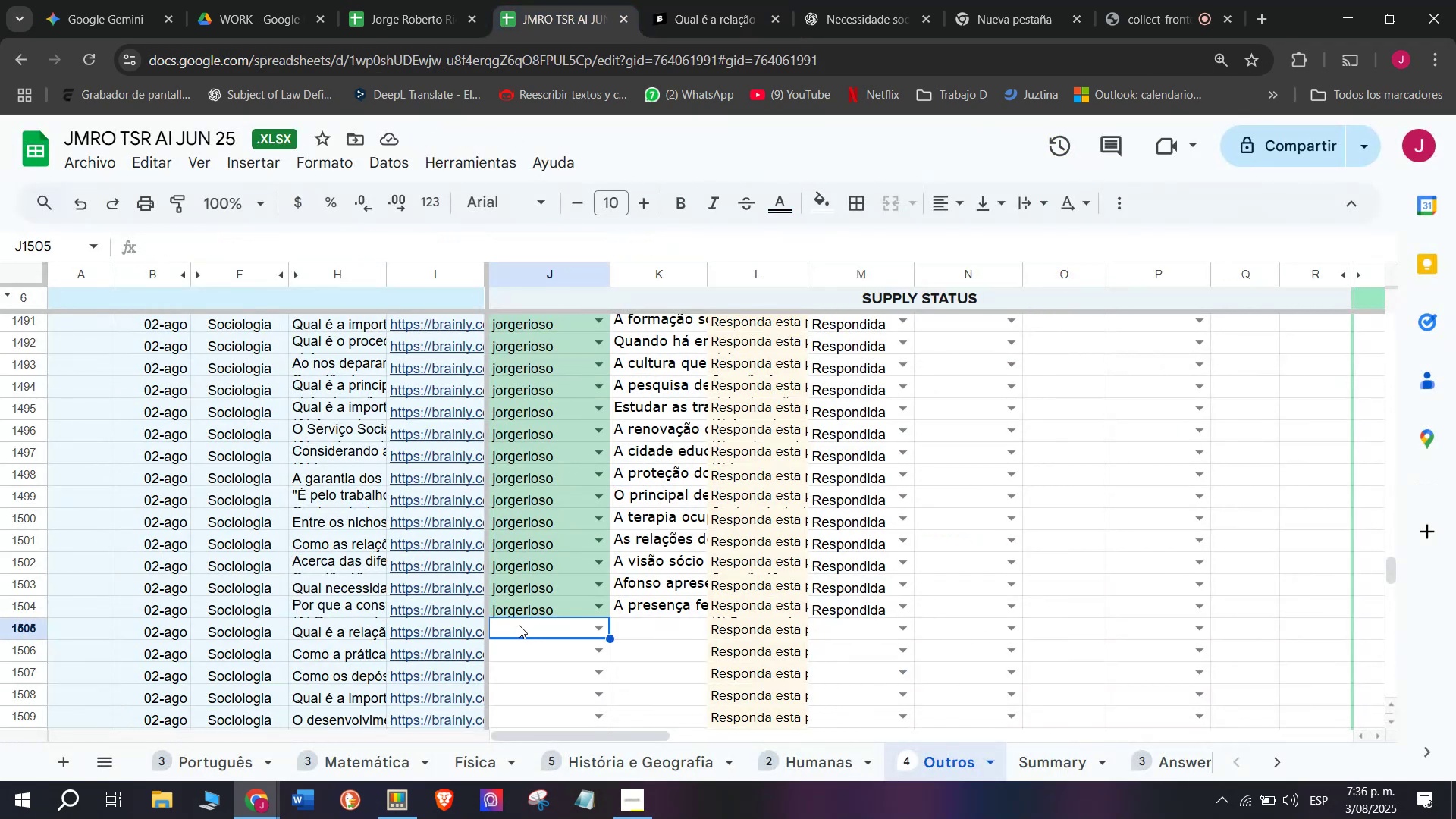 
key(J)
 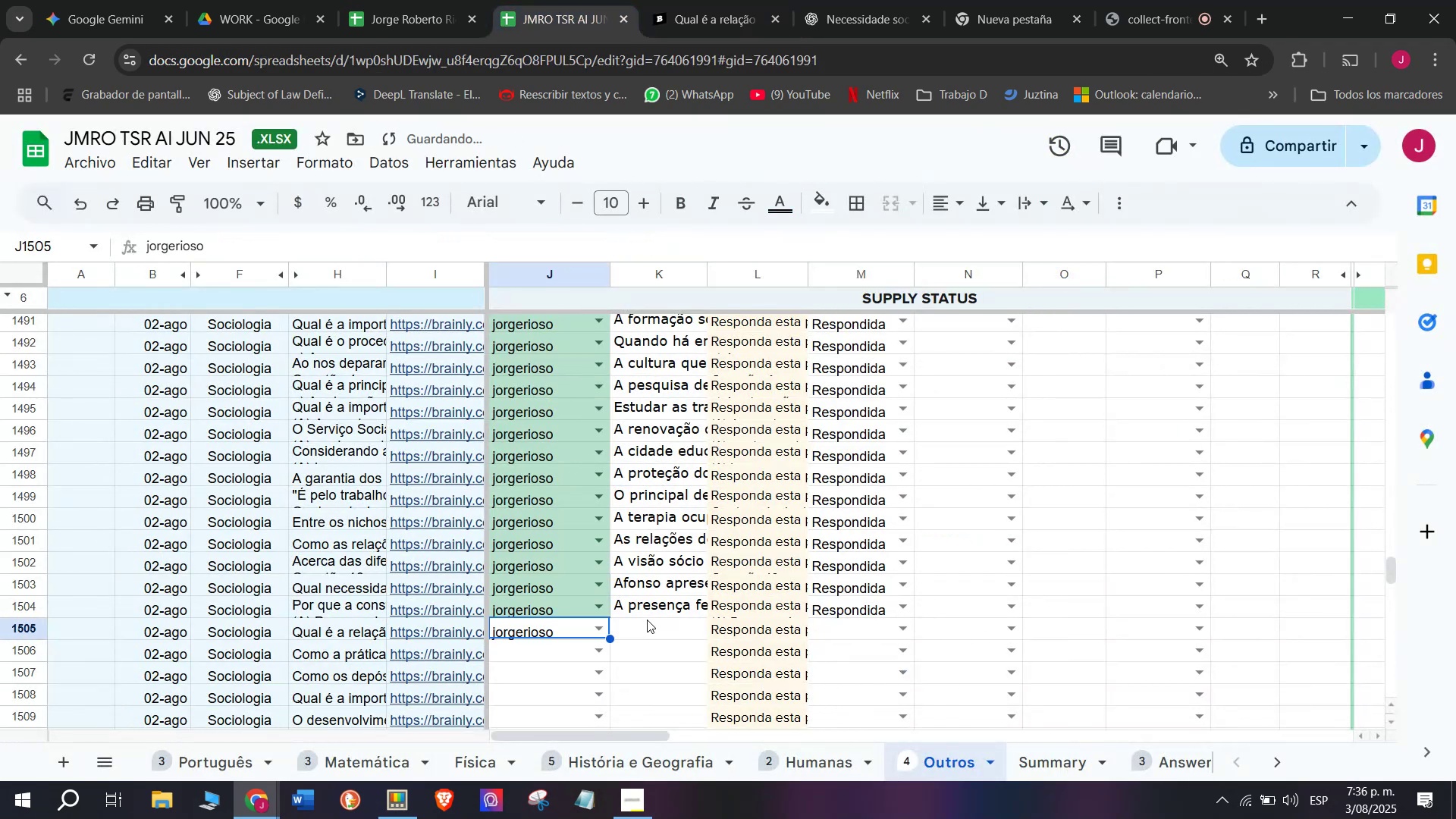 
double_click([647, 631])
 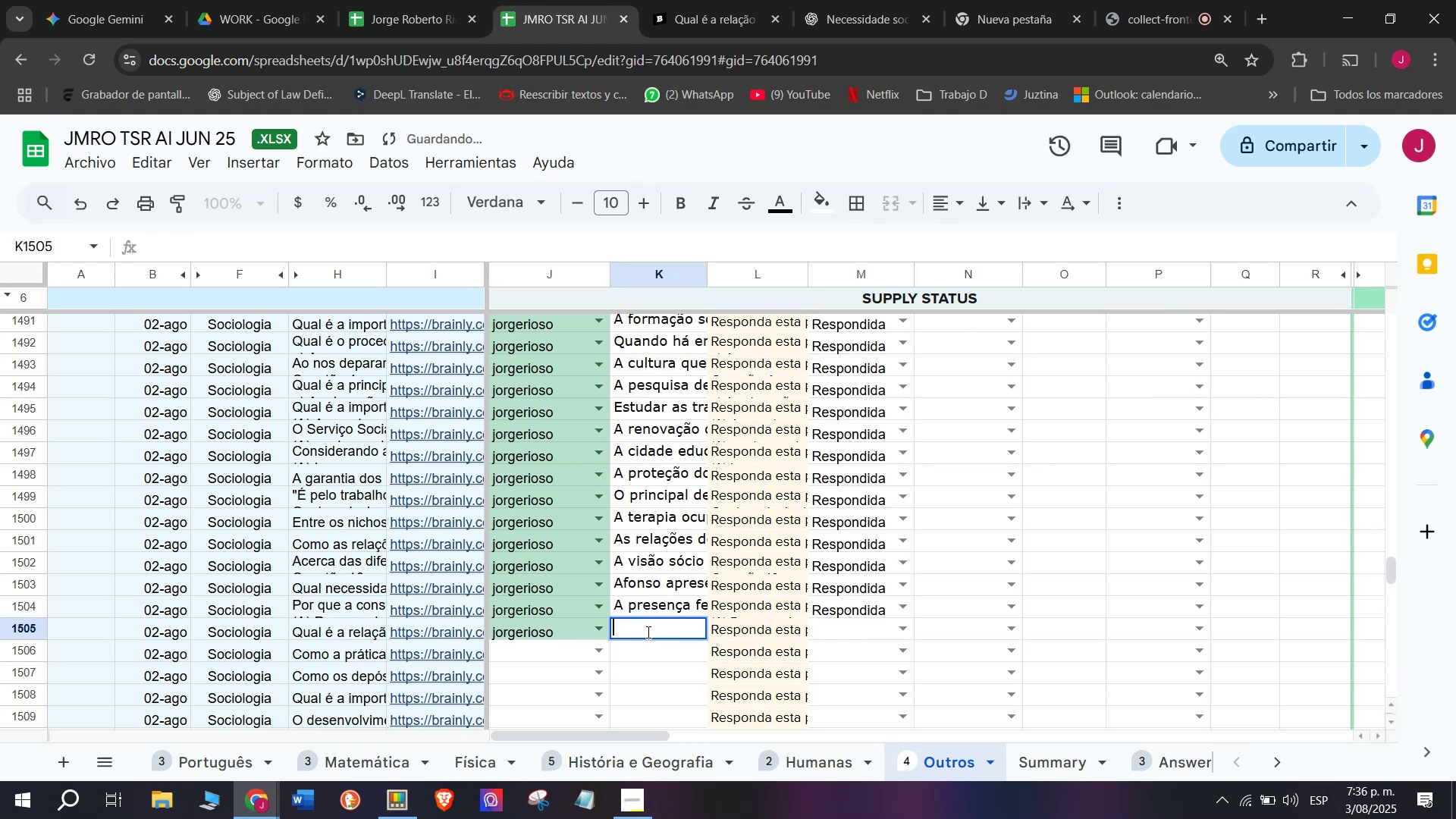 
key(Control+V)
 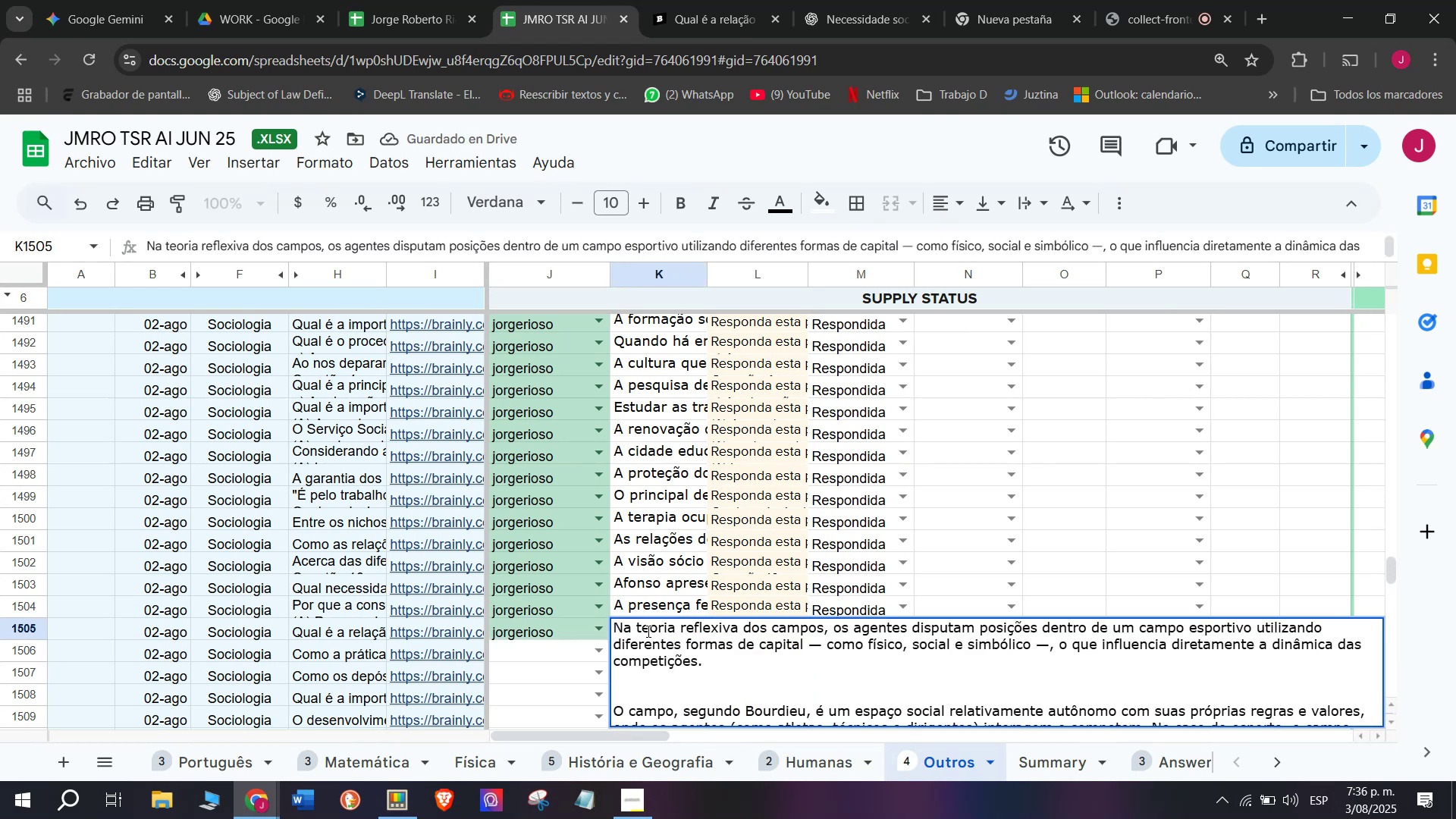 
key(Enter)
 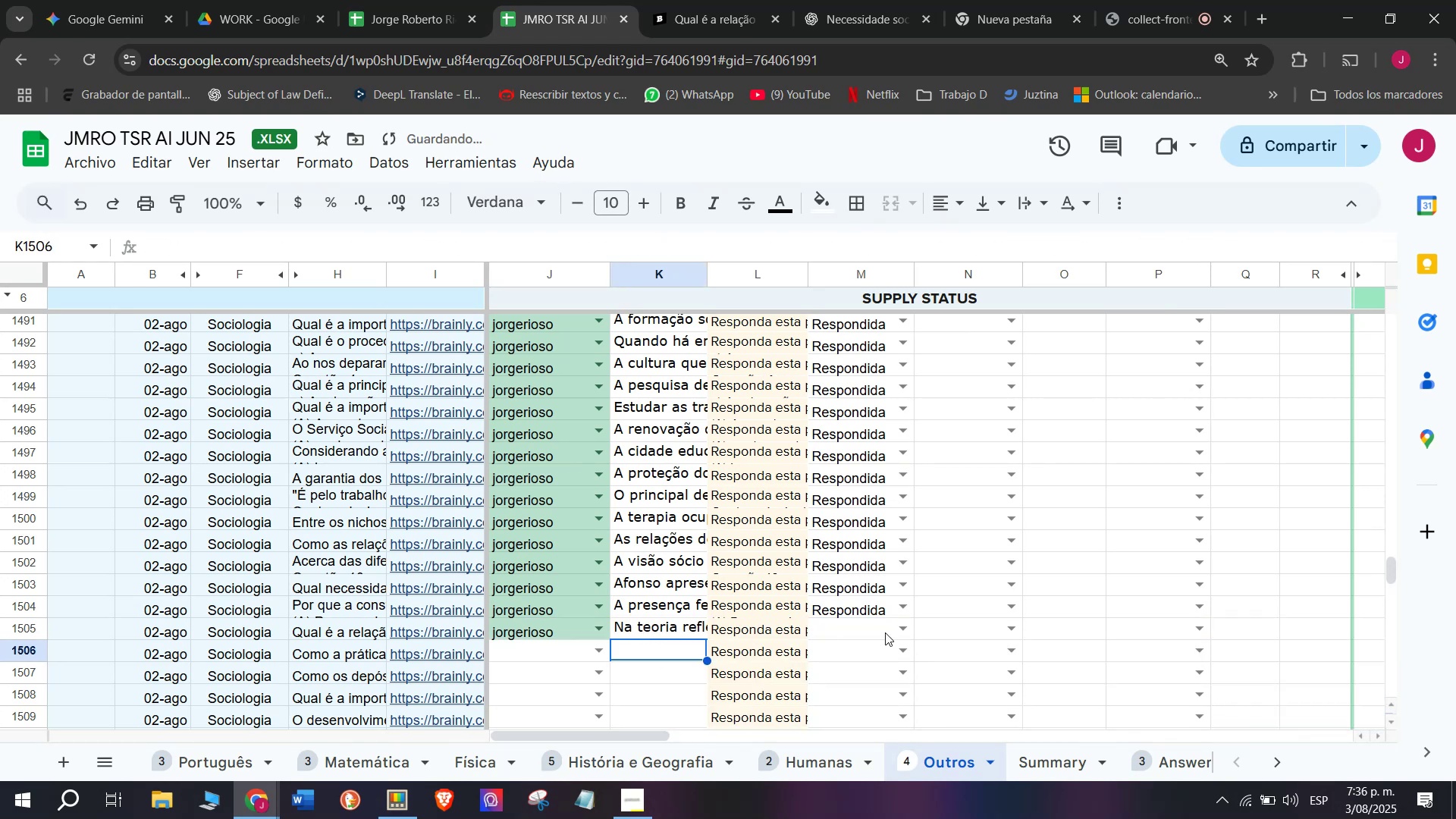 
left_click([902, 630])
 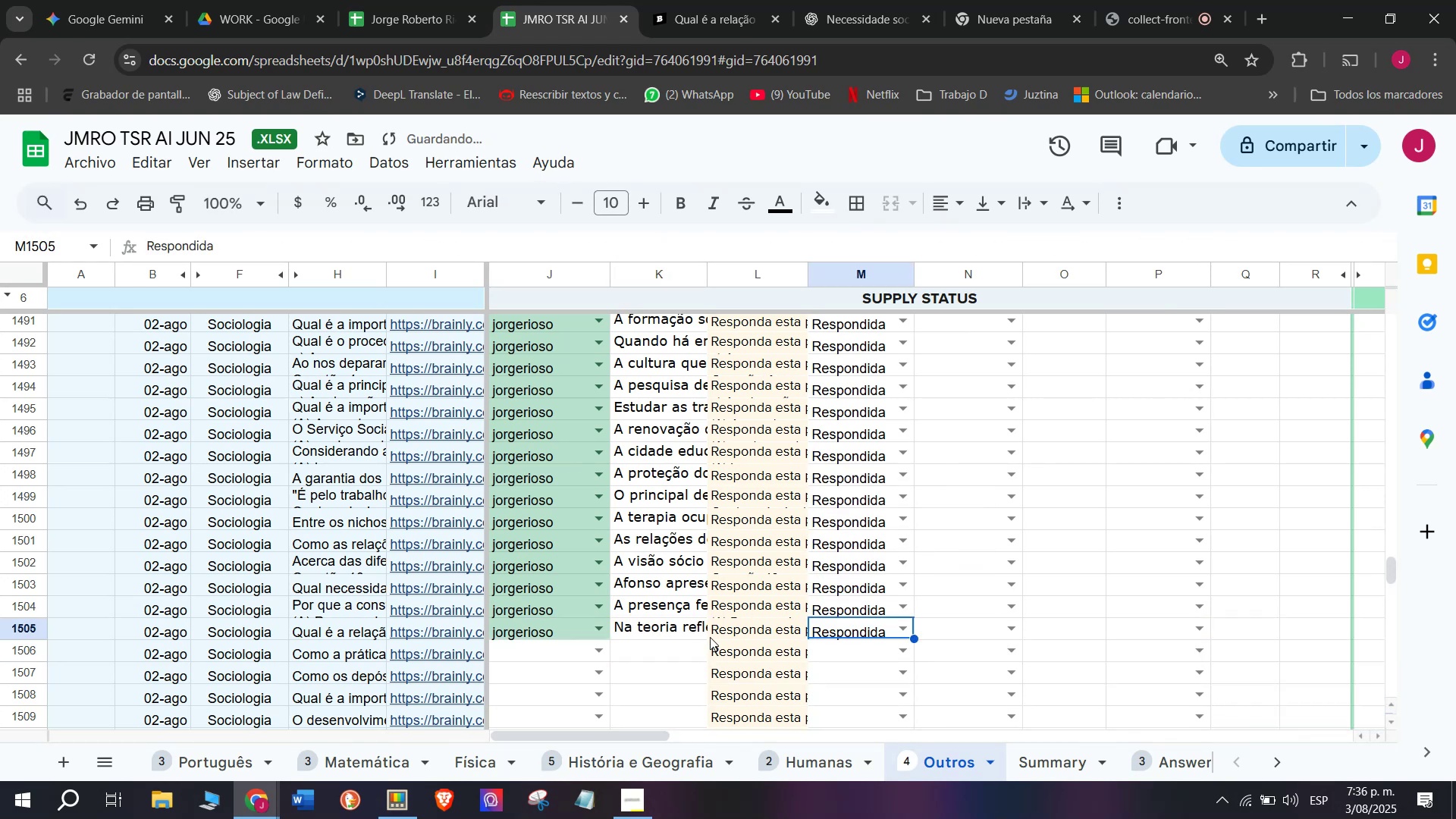 
scroll: coordinate [676, 607], scroll_direction: down, amount: 1.0
 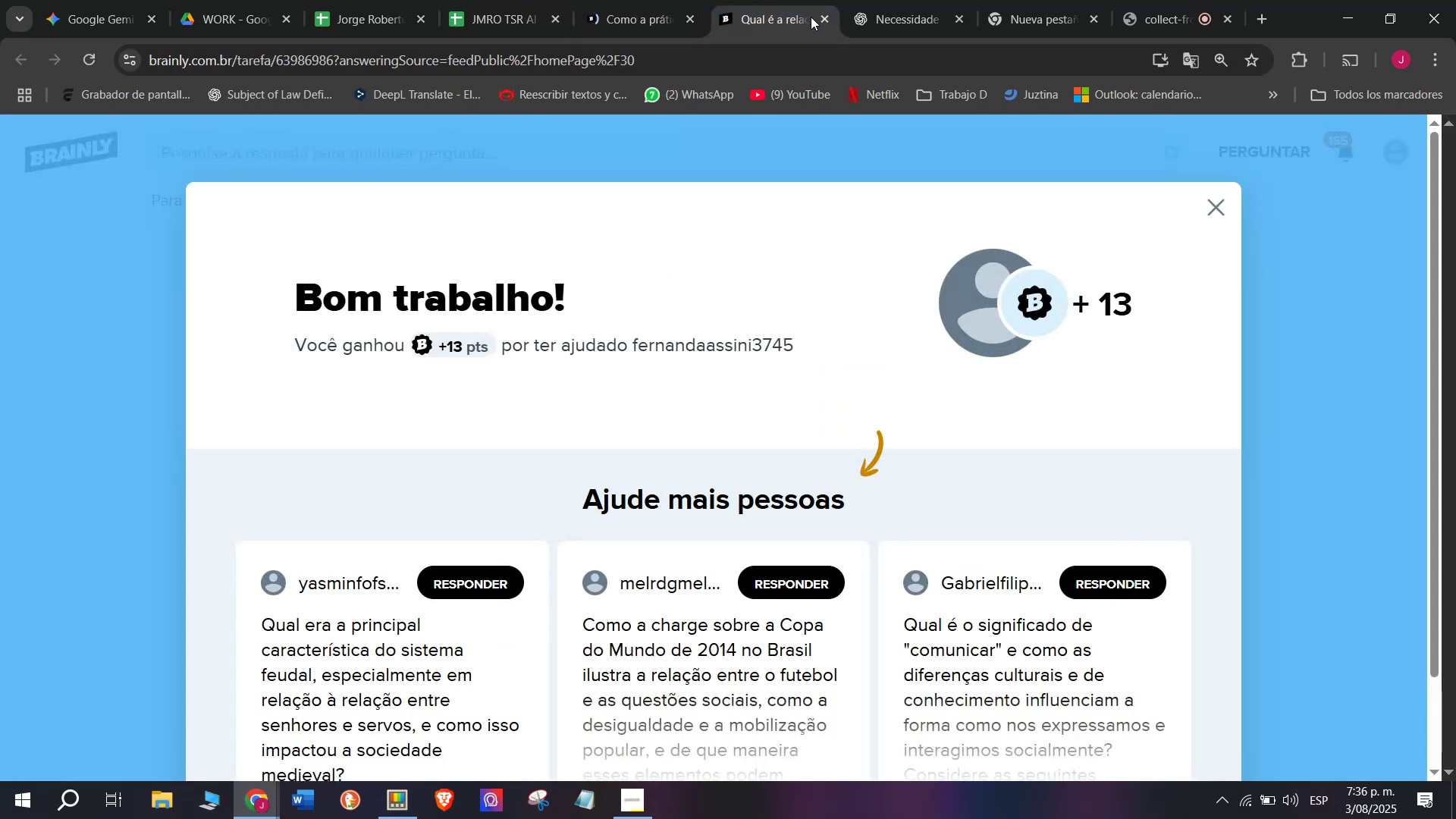 
double_click([641, 0])
 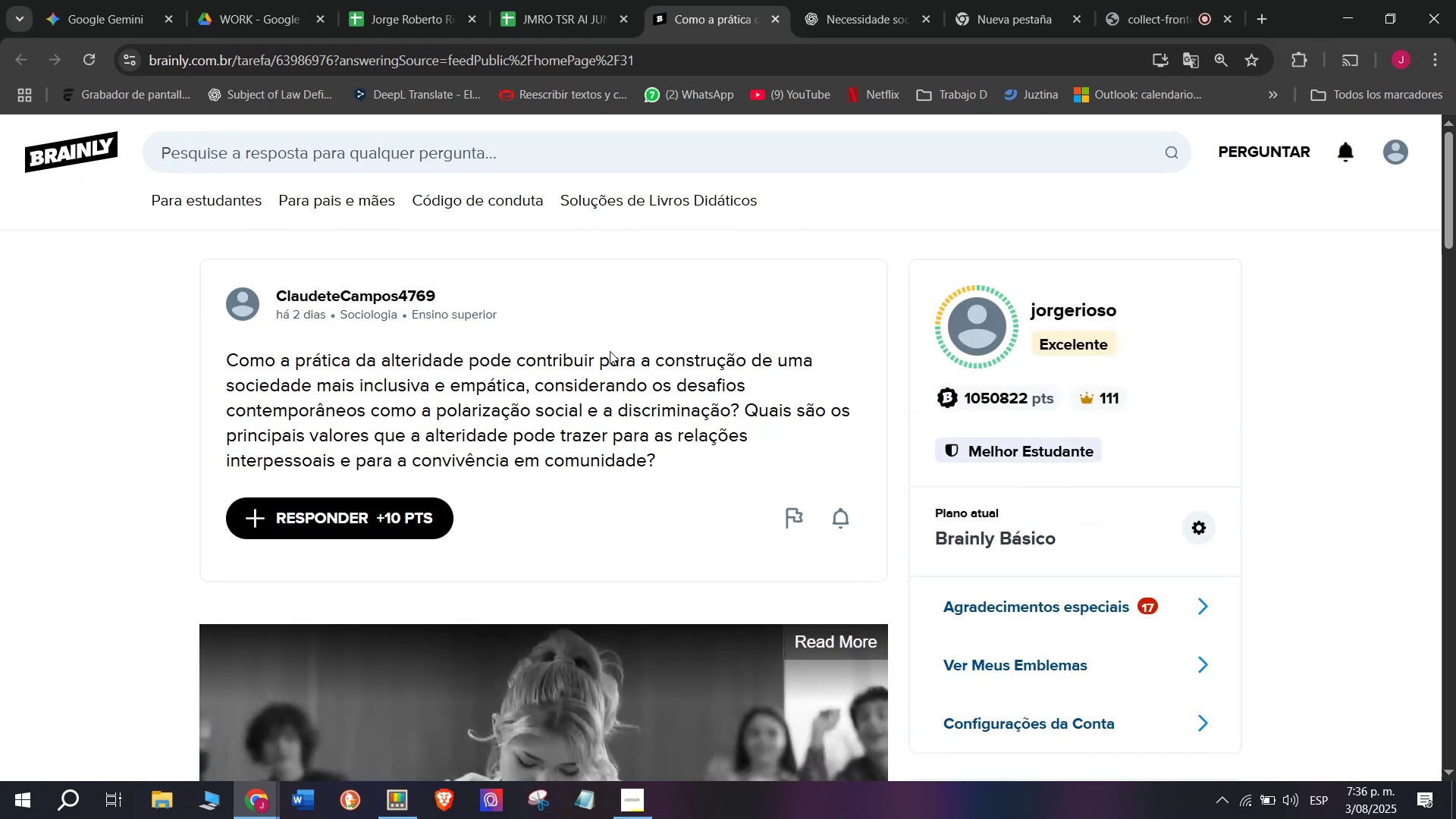 
wait(10.51)
 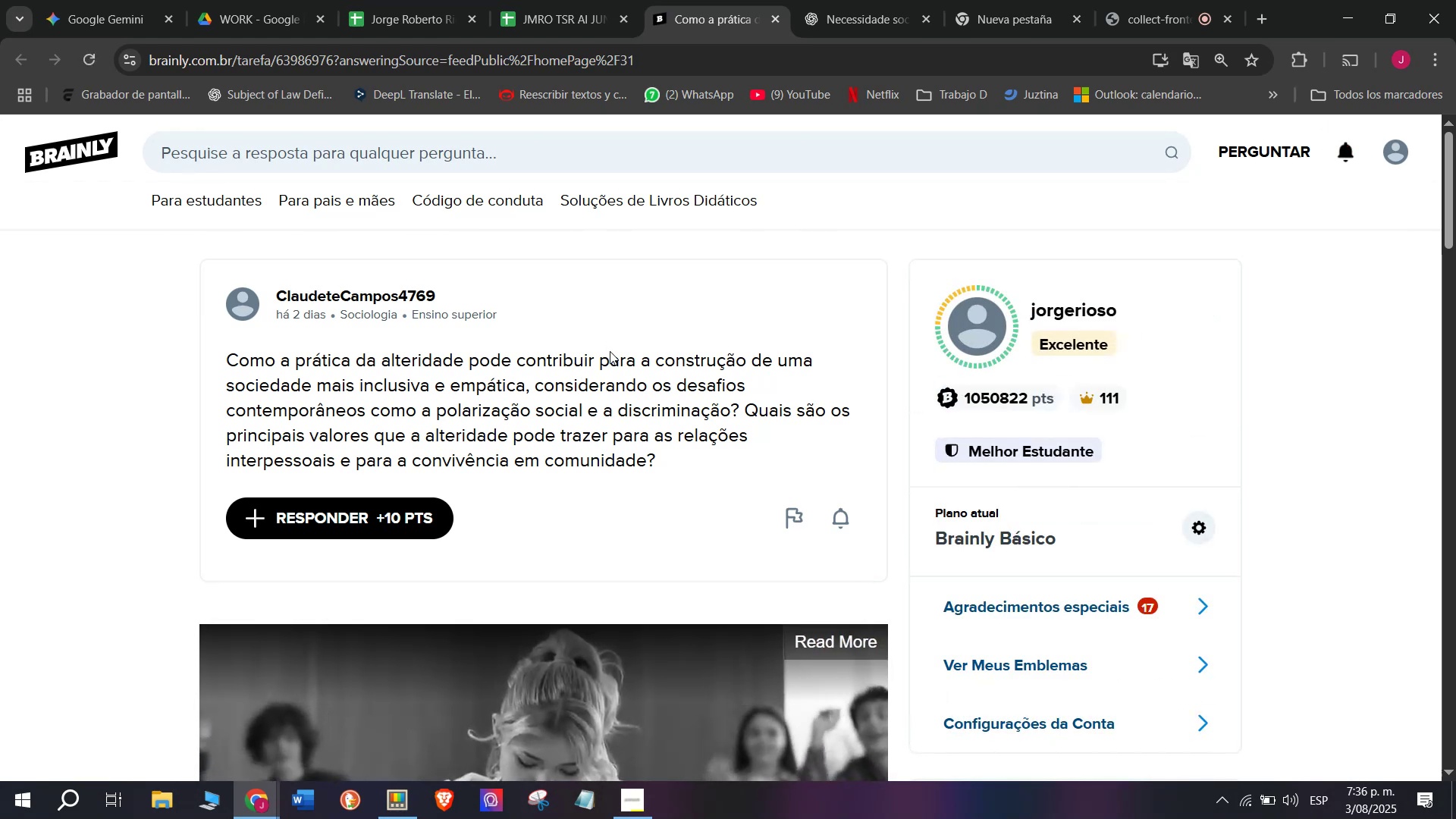 
left_click_drag(start_coordinate=[665, 457], to_coordinate=[226, 352])
 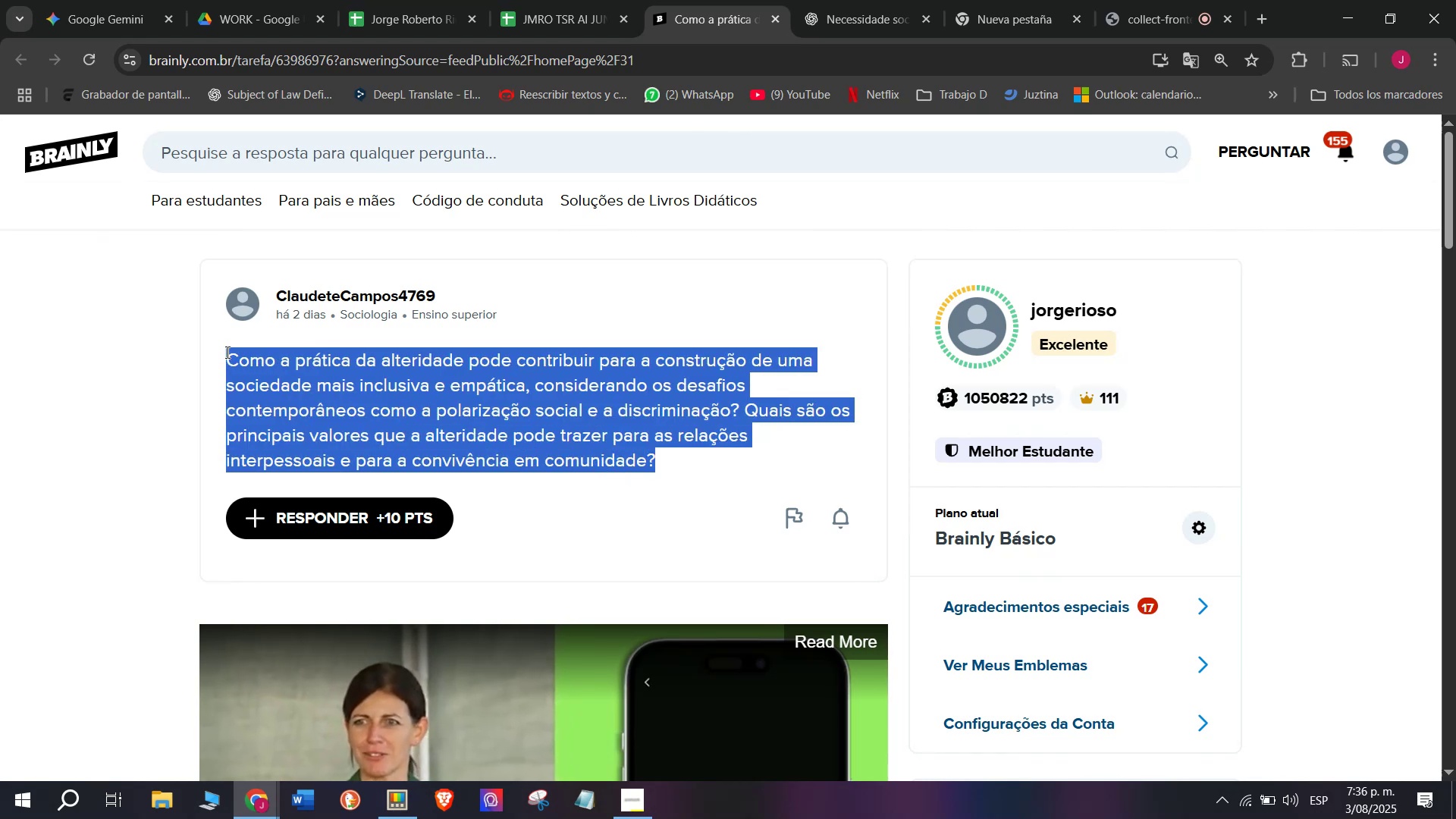 
key(Control+C)
 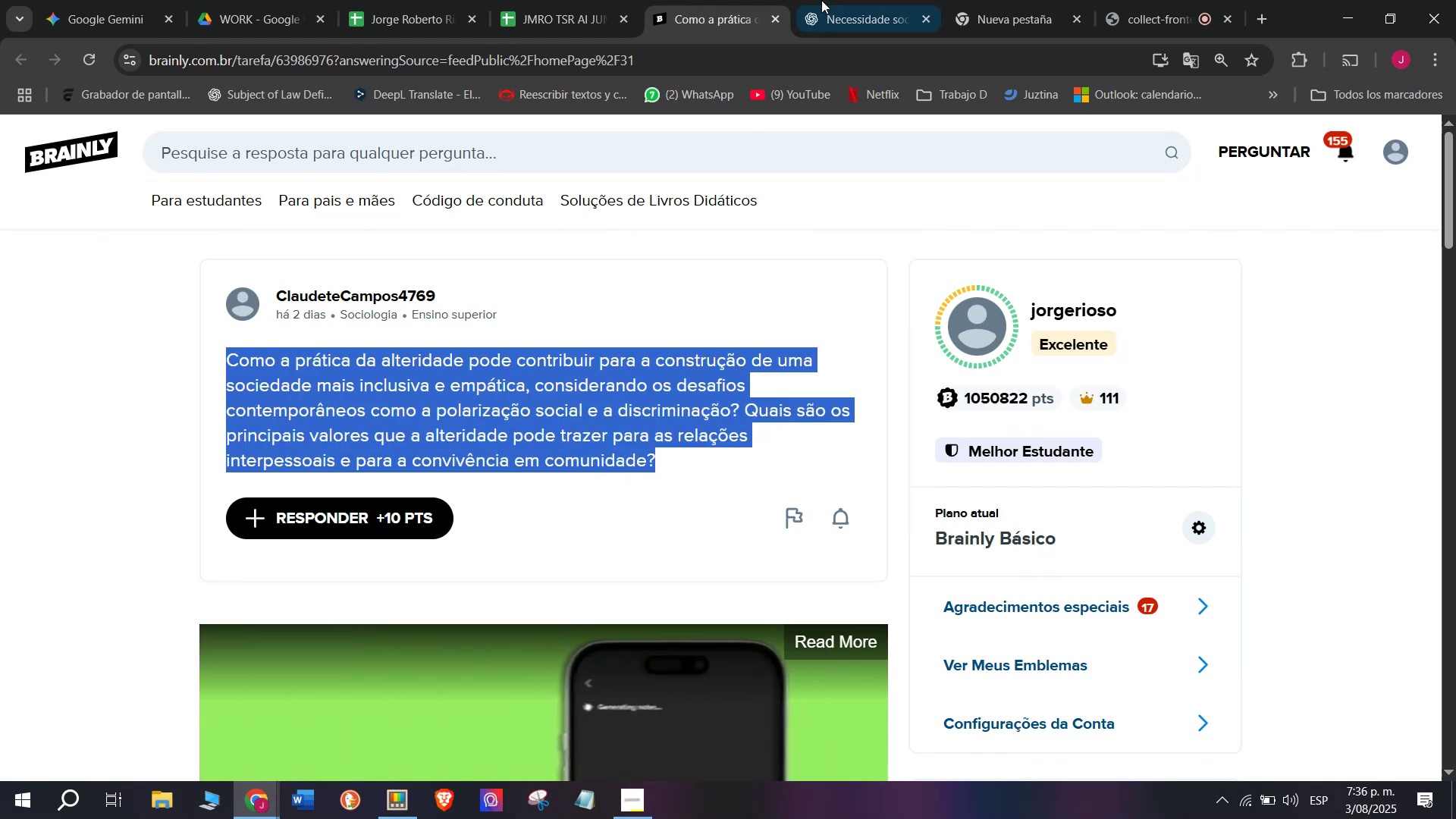 
left_click([850, 0])
 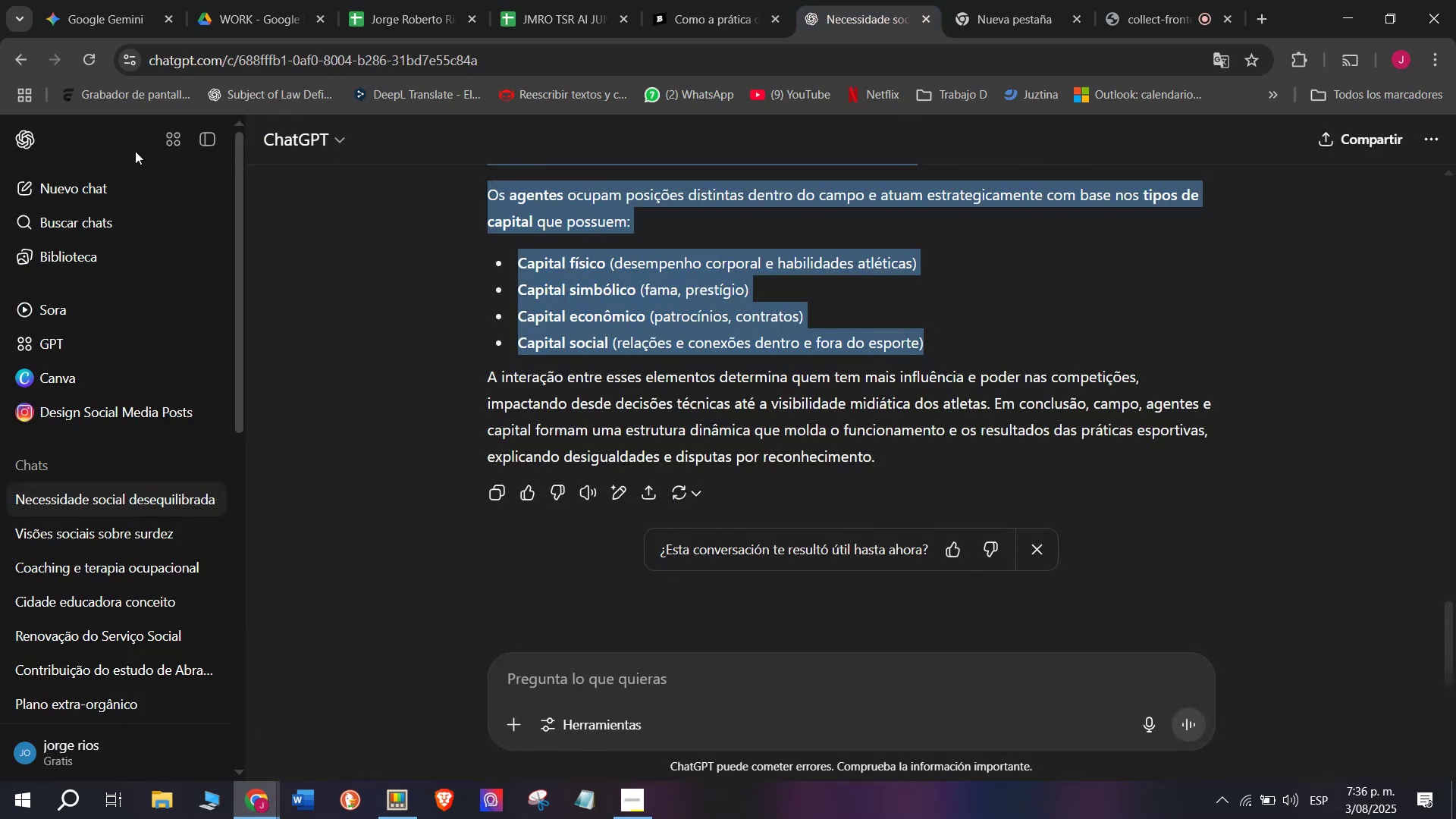 
left_click([89, 176])
 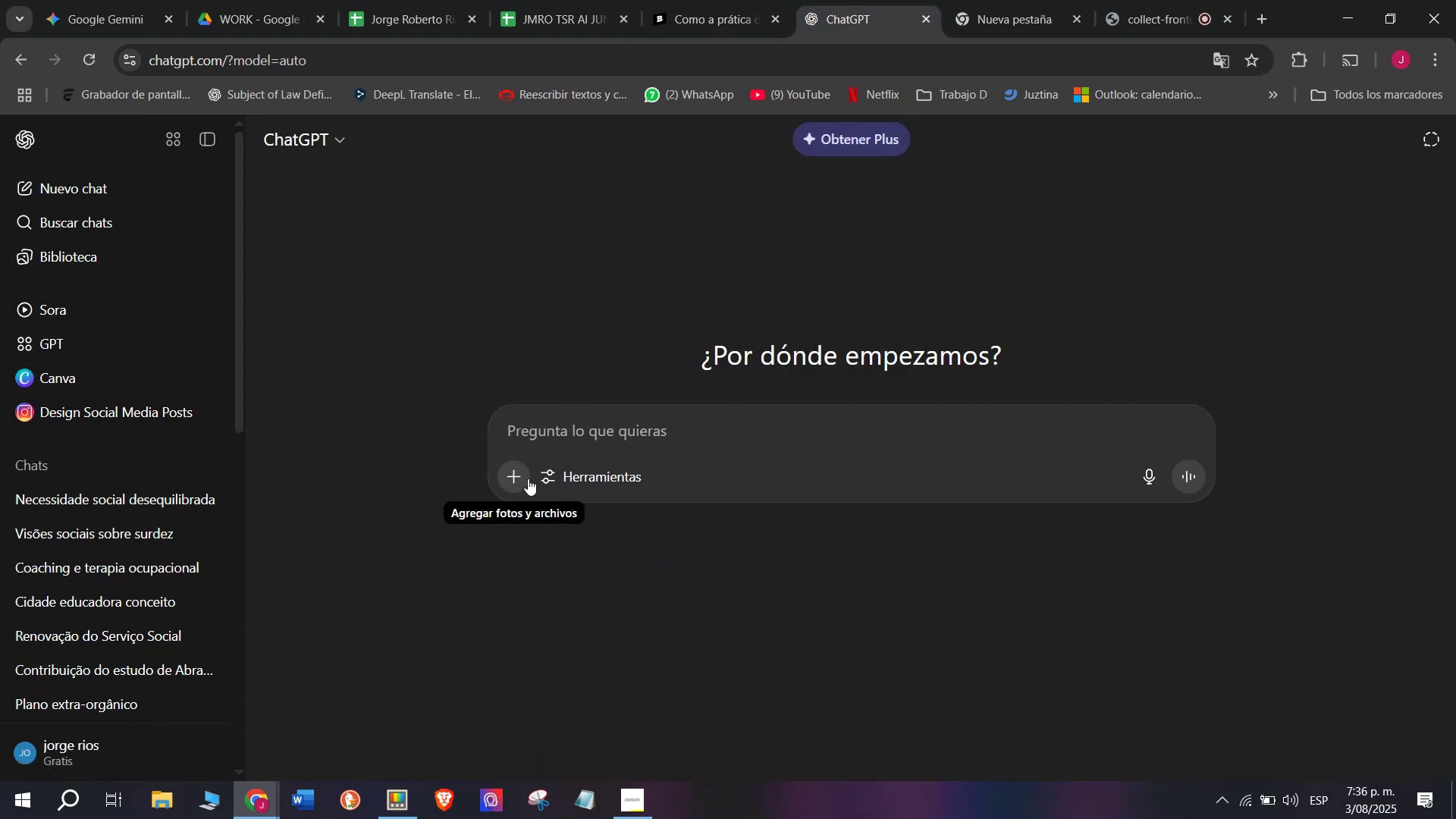 
key(Meta+V)
 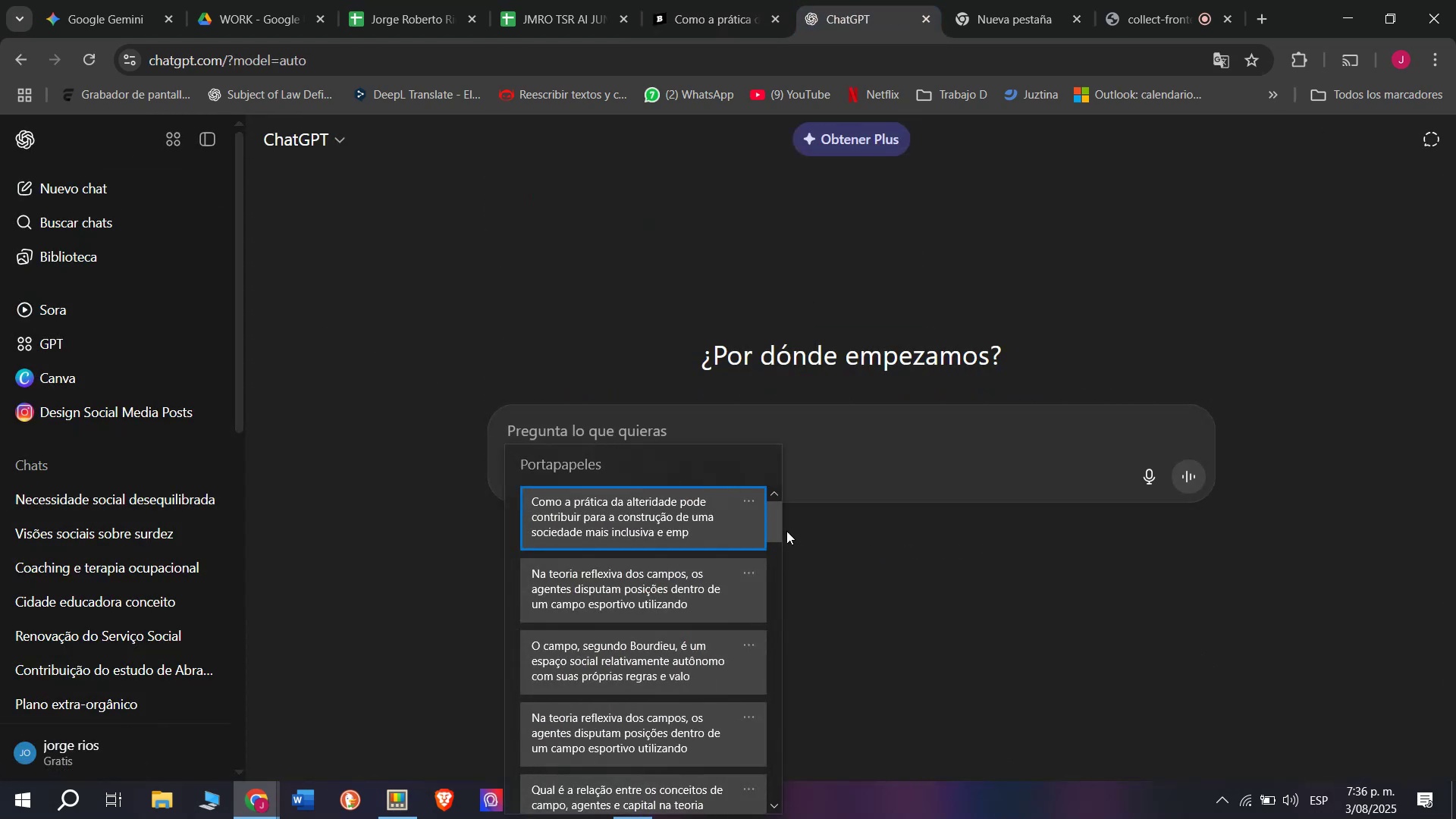 
left_click_drag(start_coordinate=[778, 512], to_coordinate=[739, 818])
 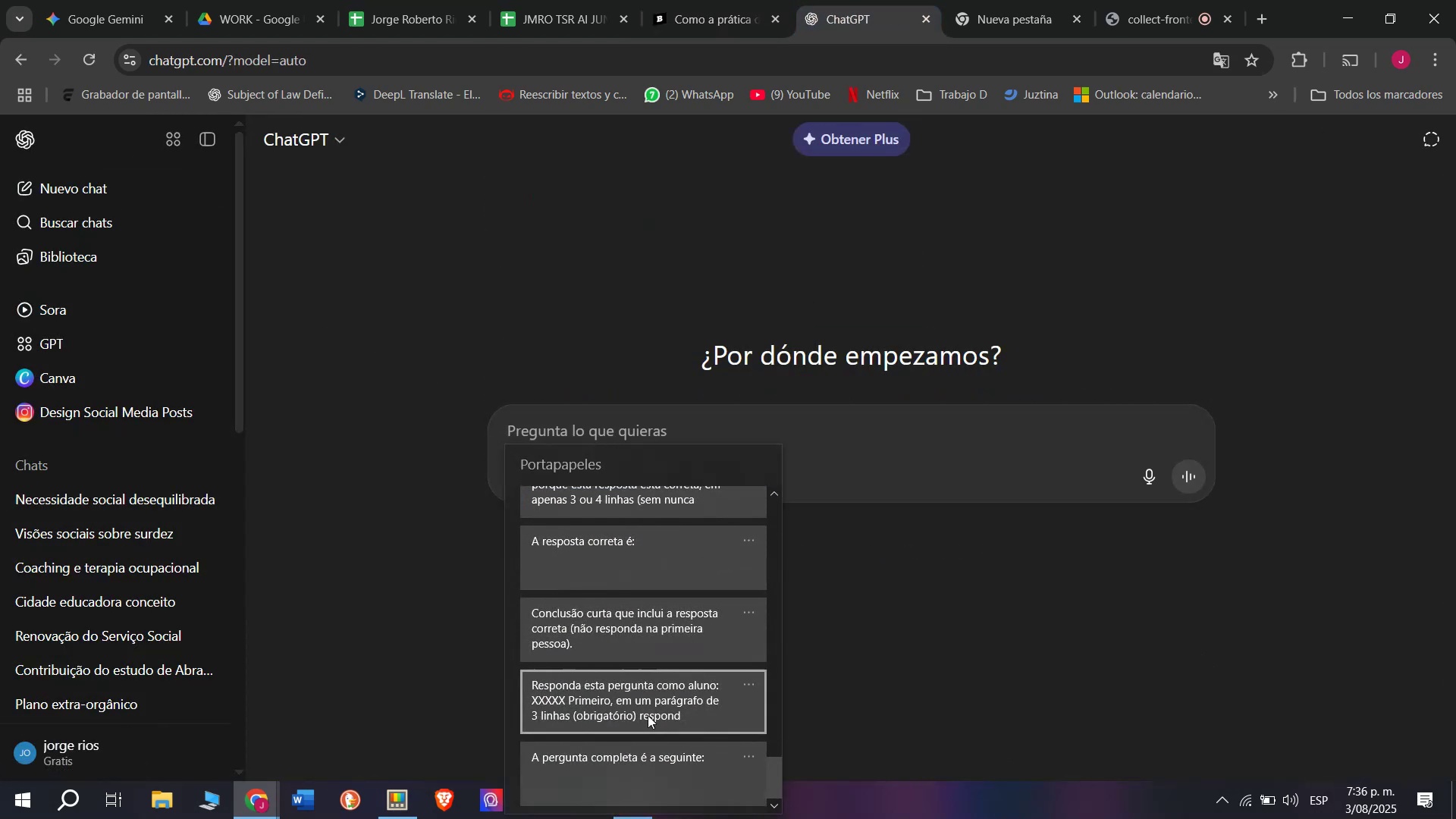 
key(Control+ControlLeft)
 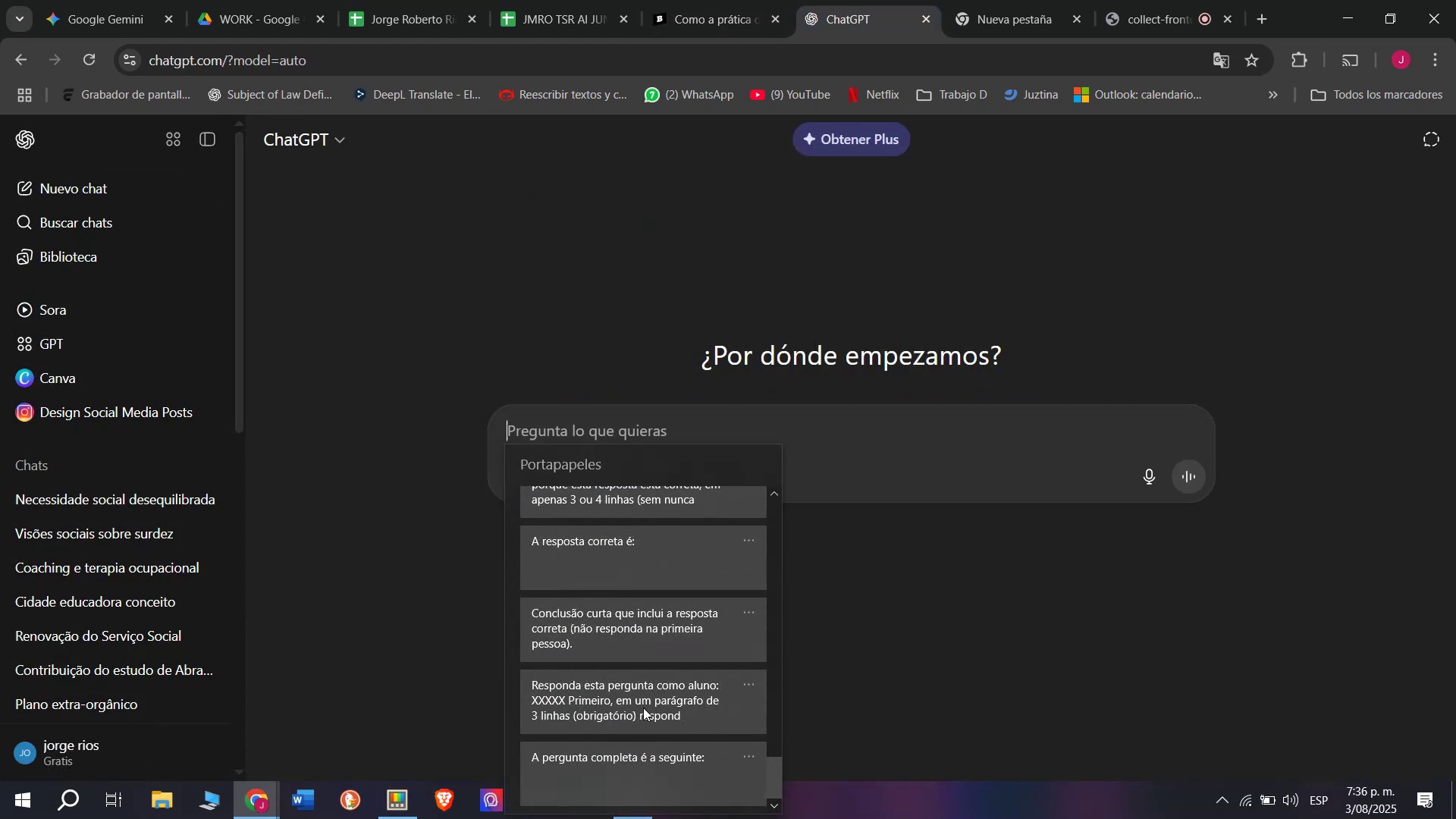 
key(Control+V)
 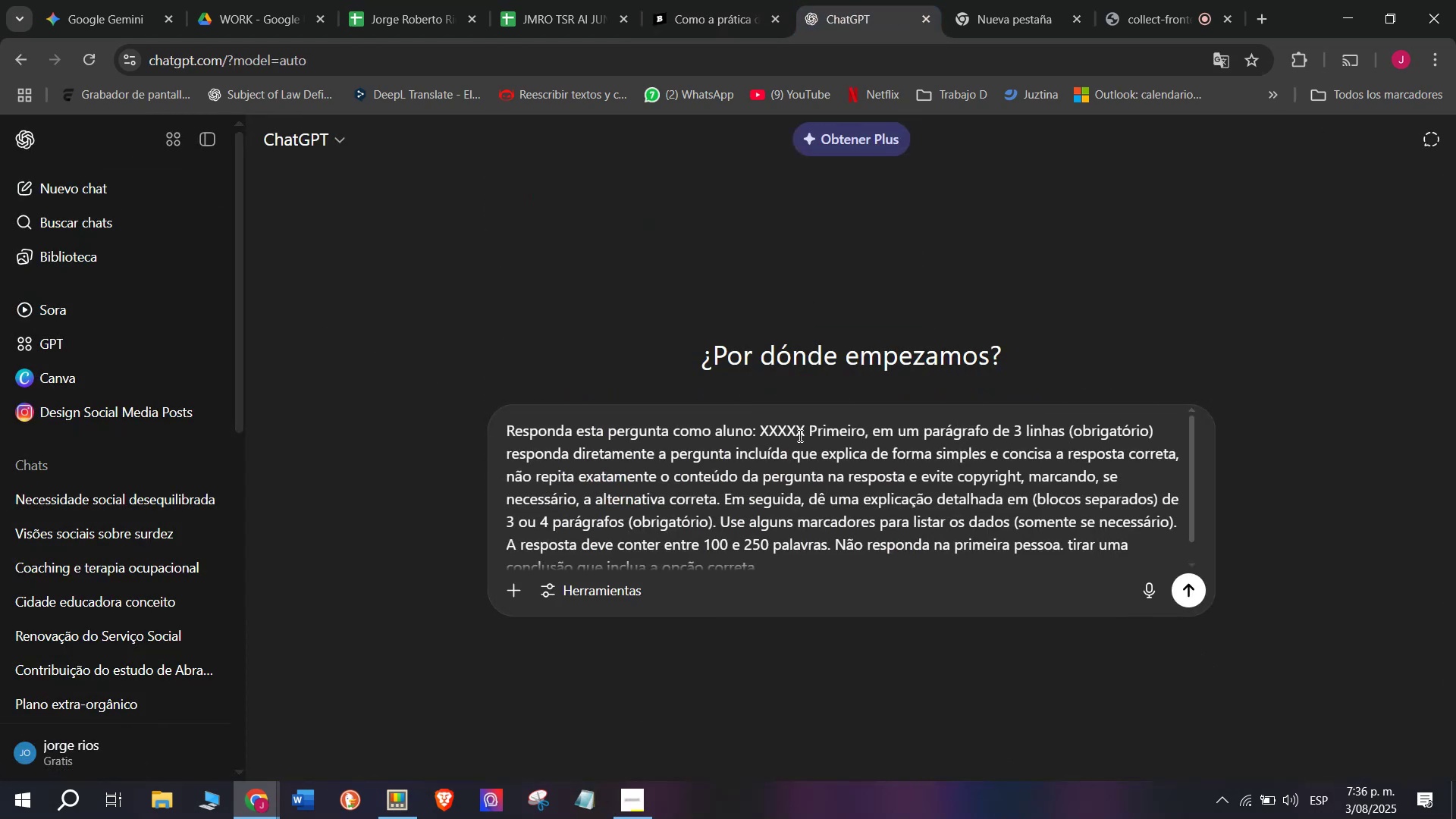 
left_click_drag(start_coordinate=[806, 436], to_coordinate=[763, 436])
 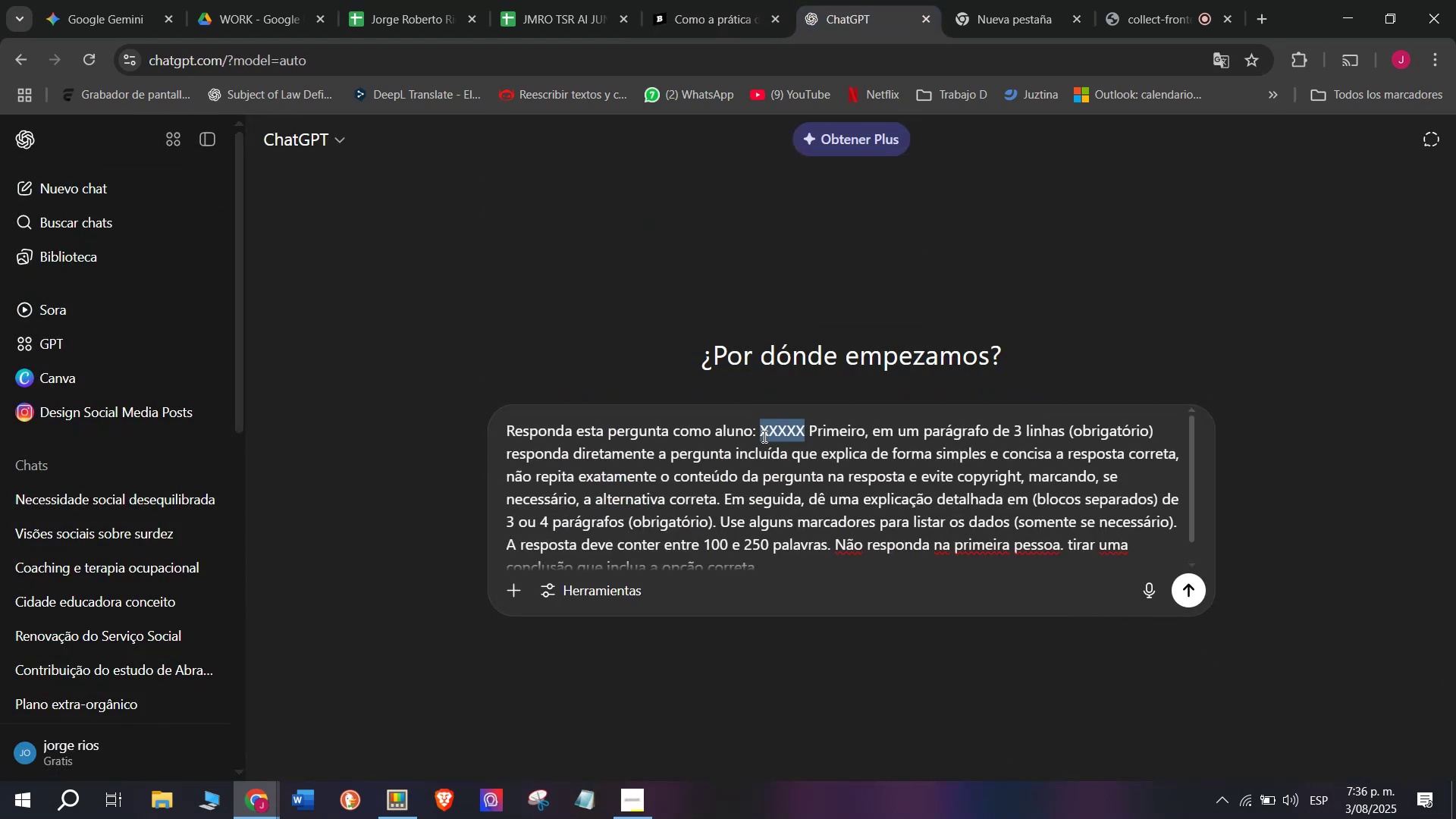 
key(Meta+MetaLeft)
 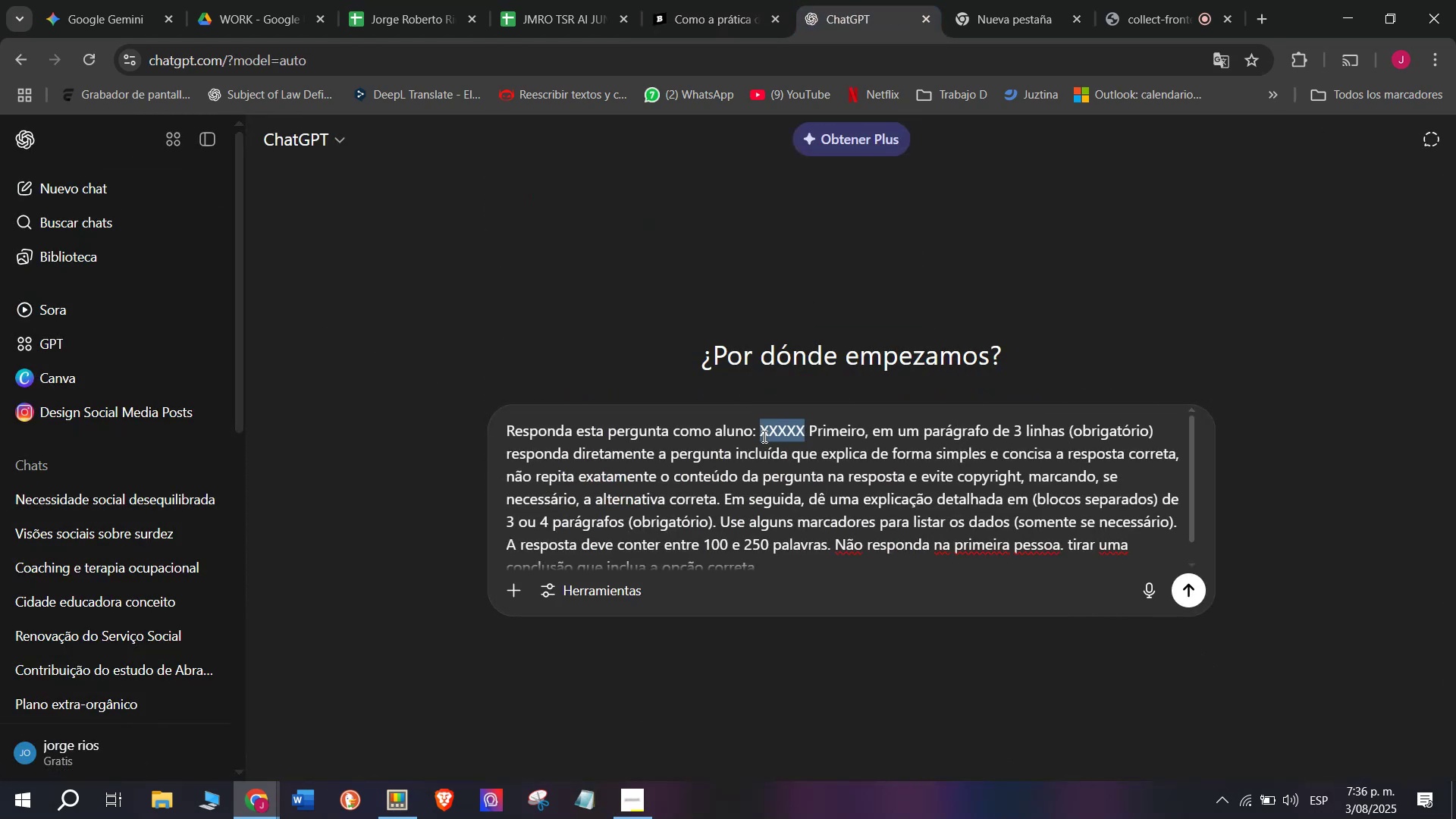 
key(Meta+V)
 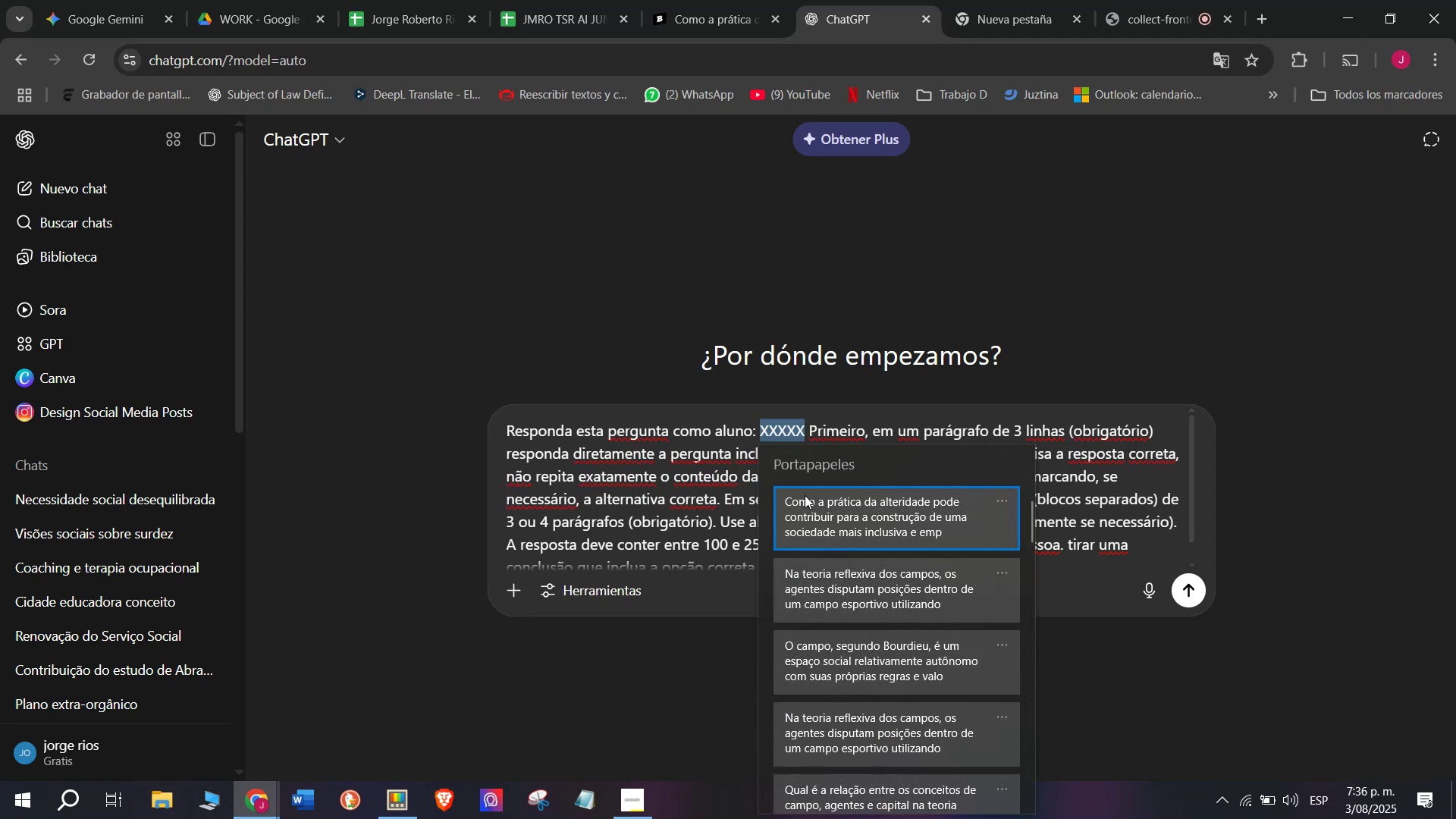 
left_click([817, 516])
 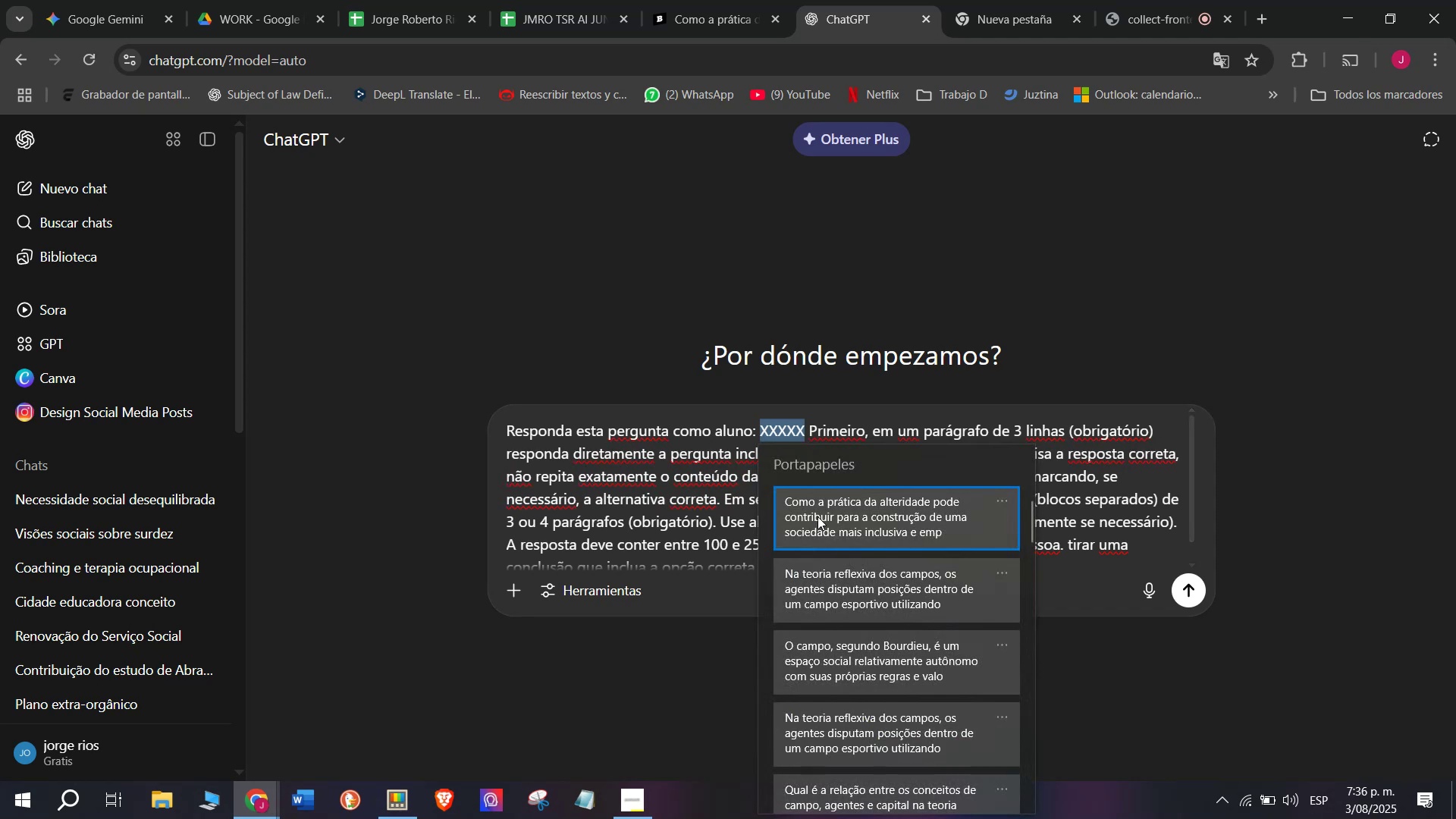 
key(Control+ControlLeft)
 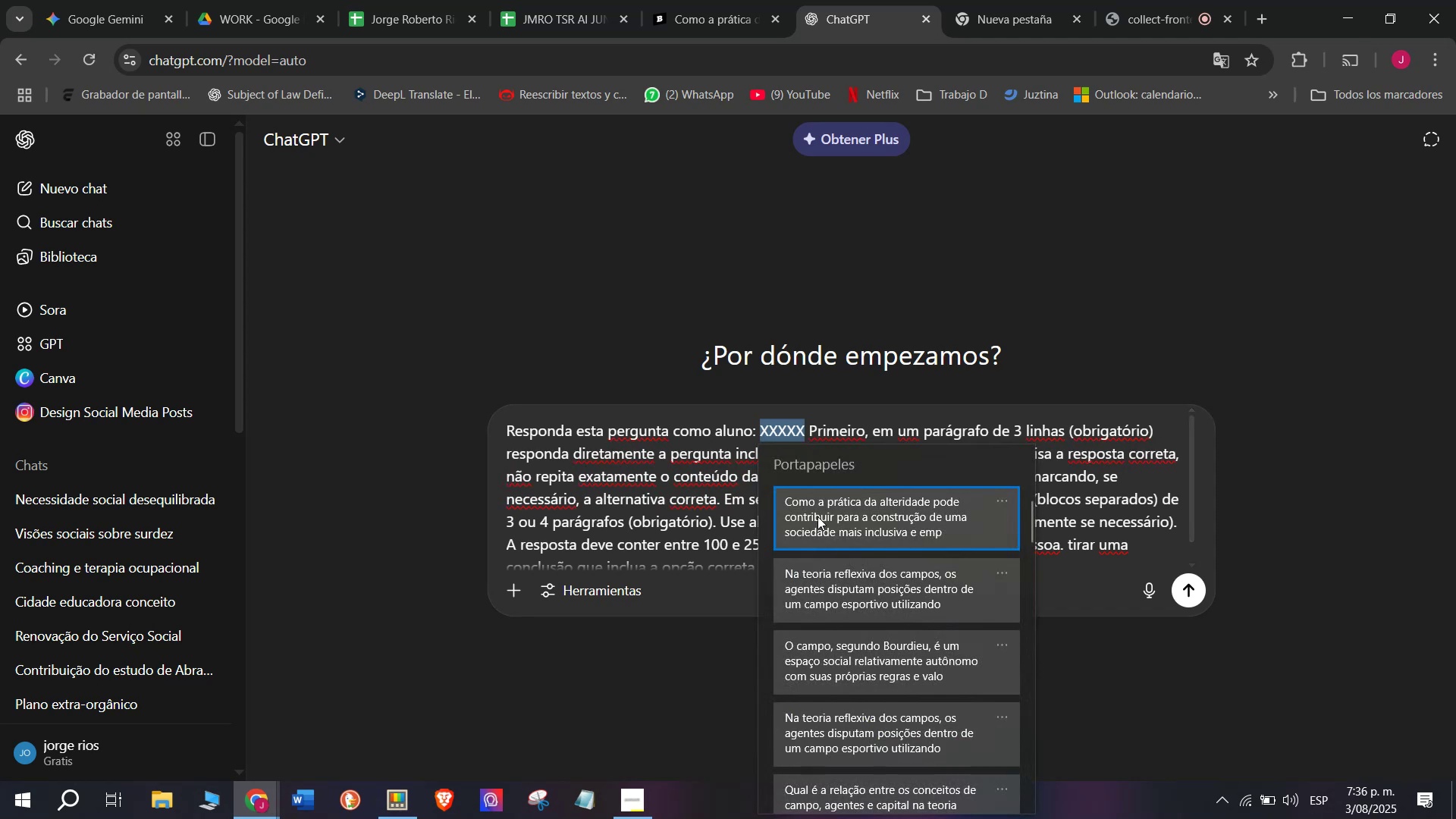 
key(Control+V)
 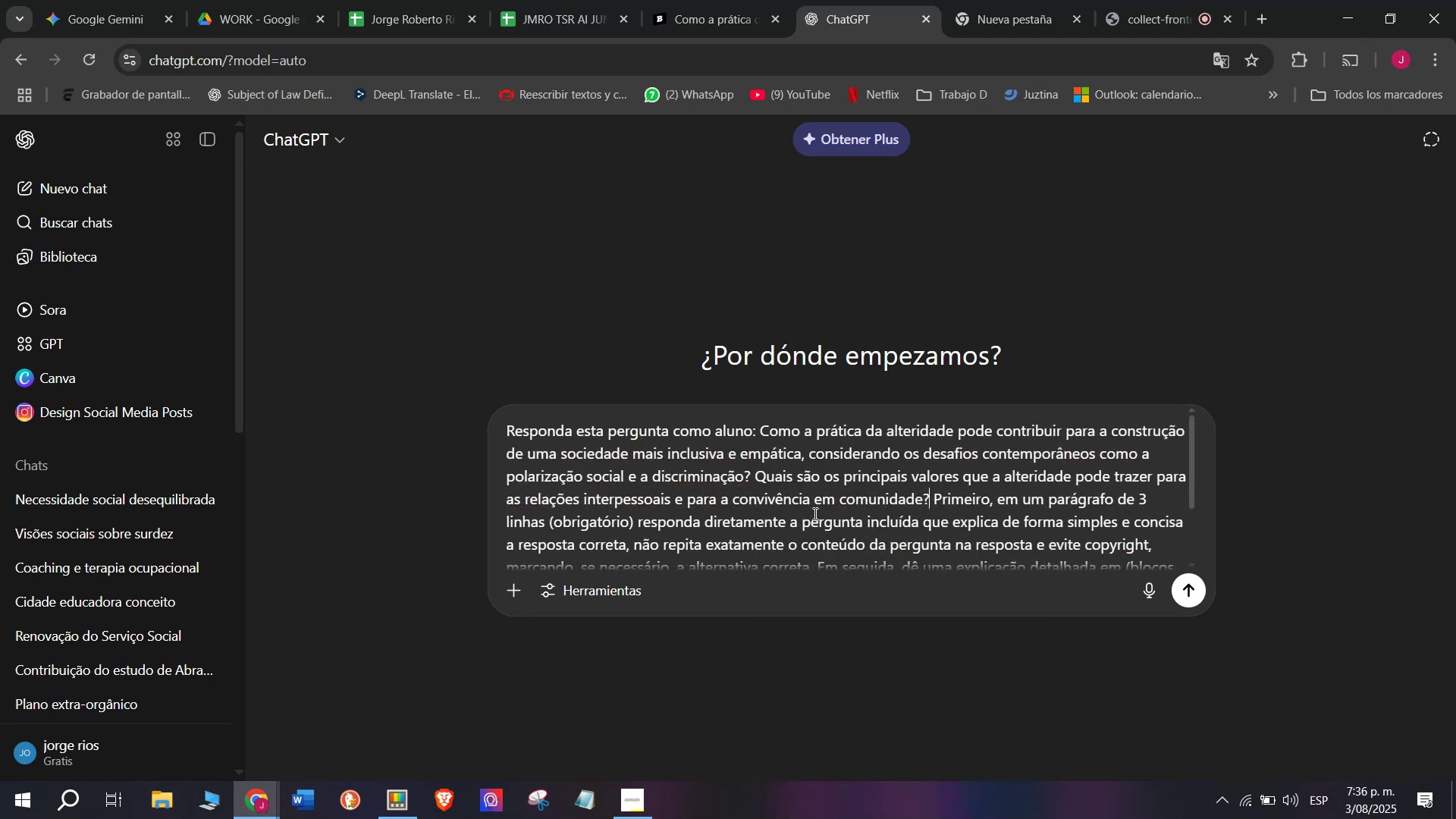 
key(Enter)
 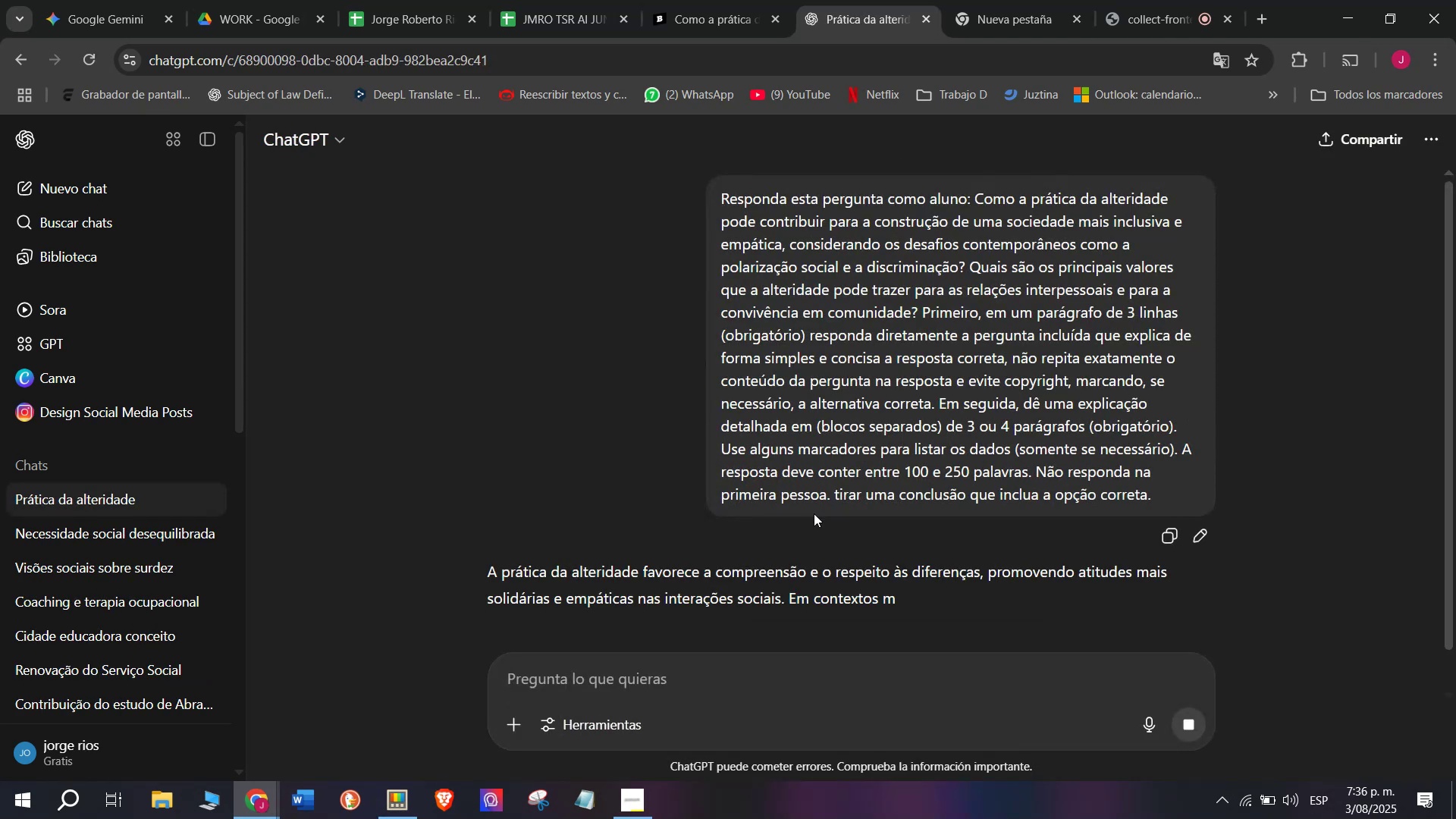 
scroll: coordinate [844, 418], scroll_direction: down, amount: 1.0
 